 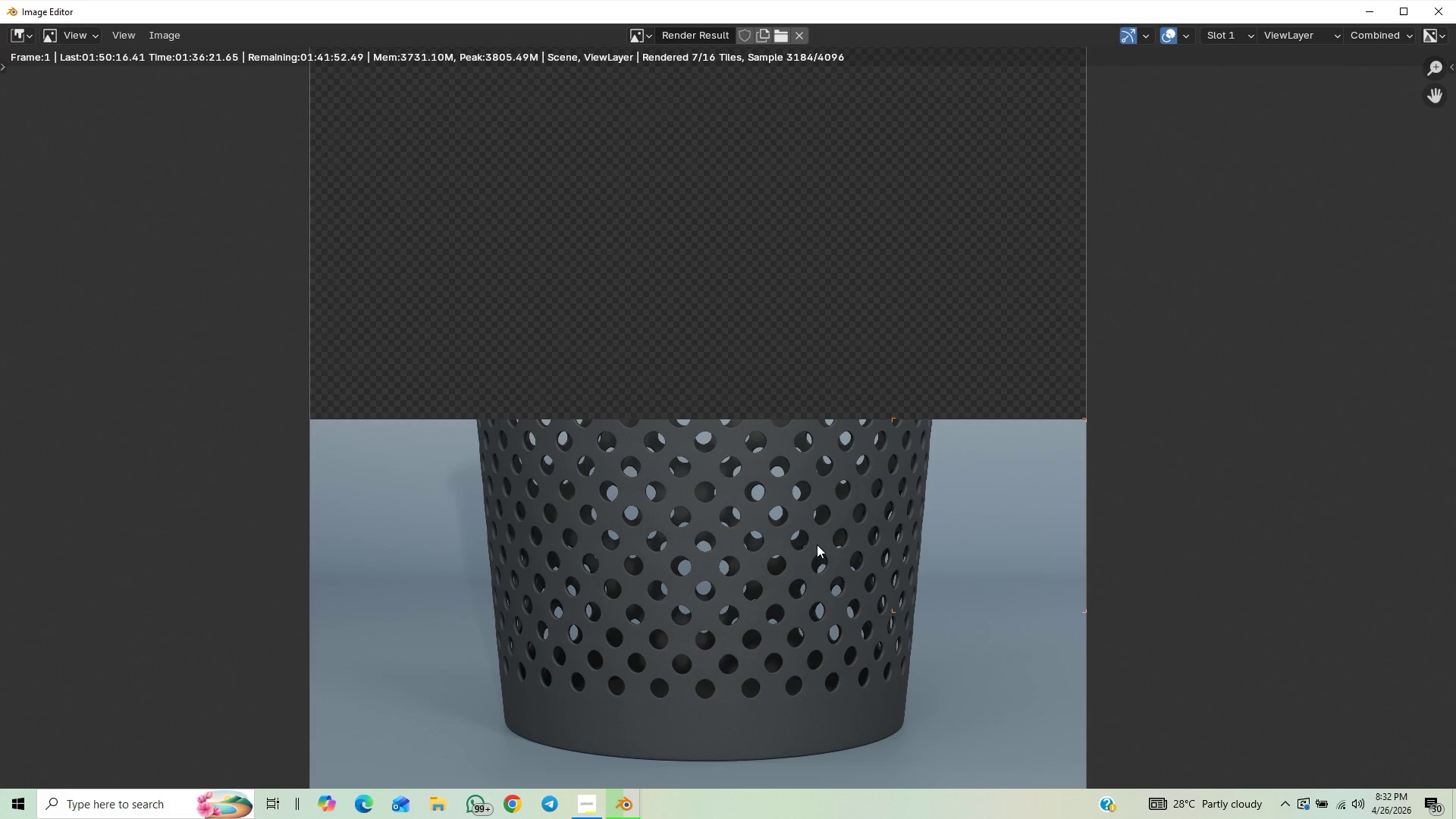 
scroll: coordinate [817, 545], scroll_direction: down, amount: 1.0
 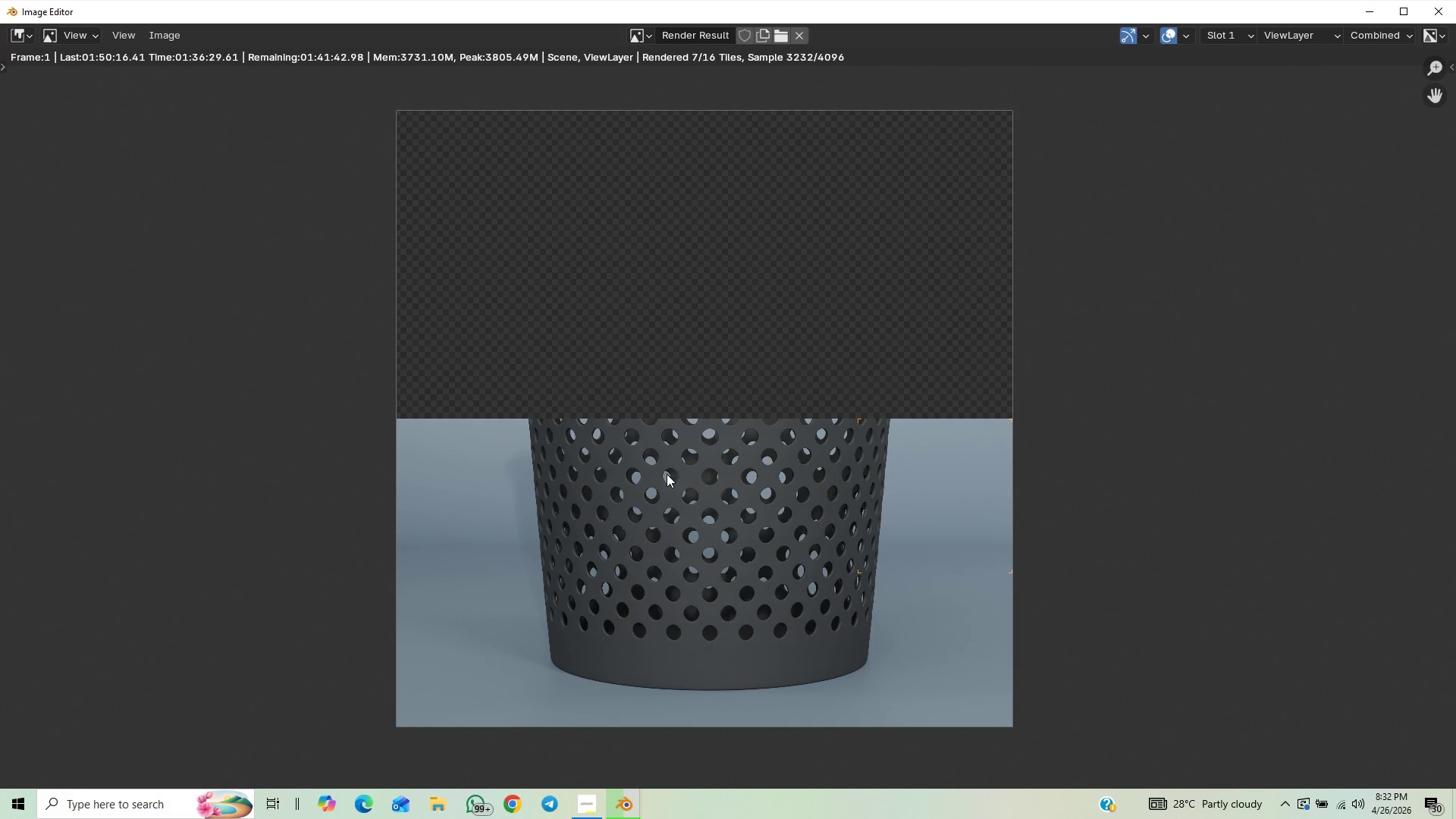 
wait(11.74)
 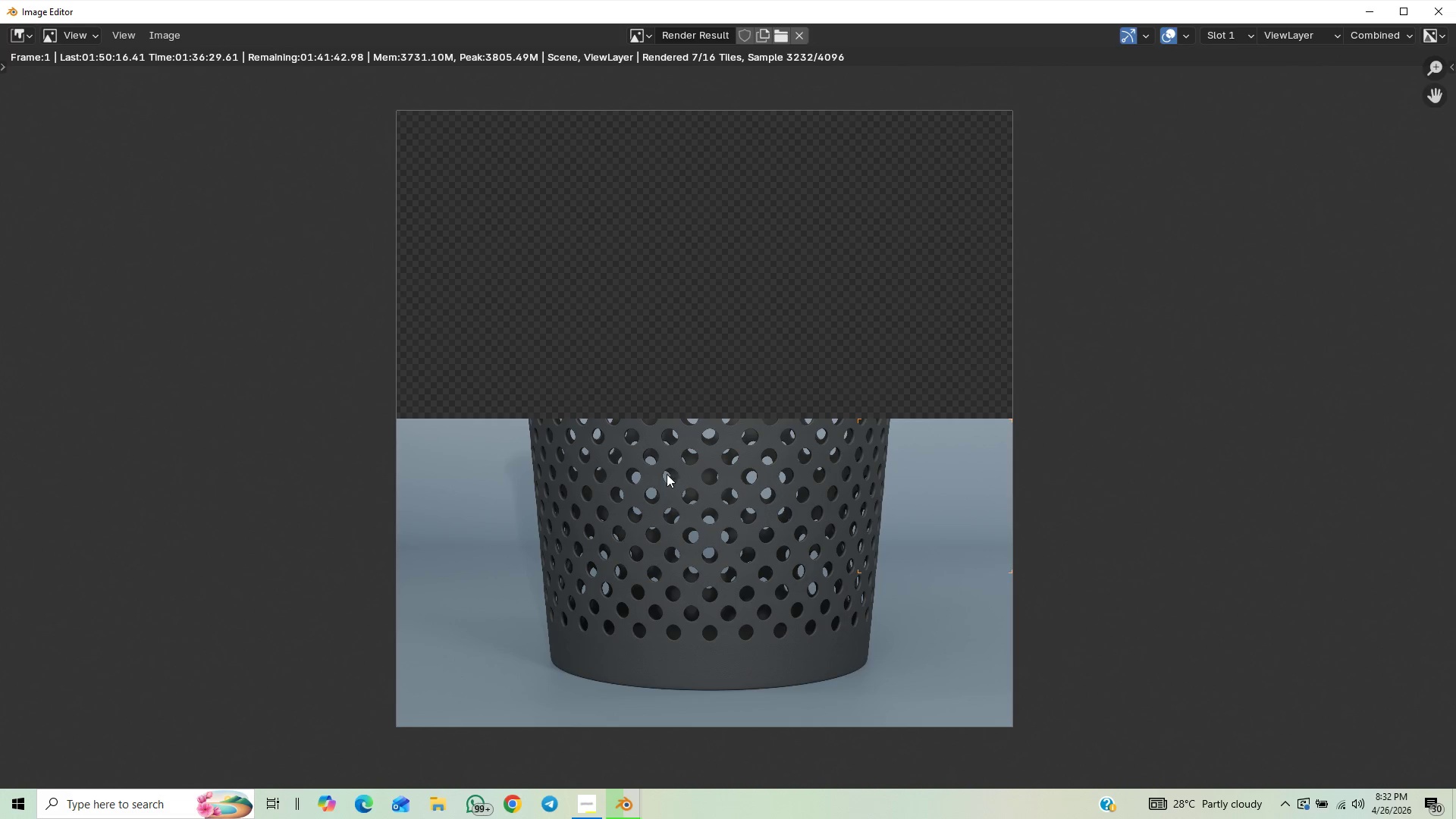 
scroll: coordinate [927, 452], scroll_direction: up, amount: 17.0
 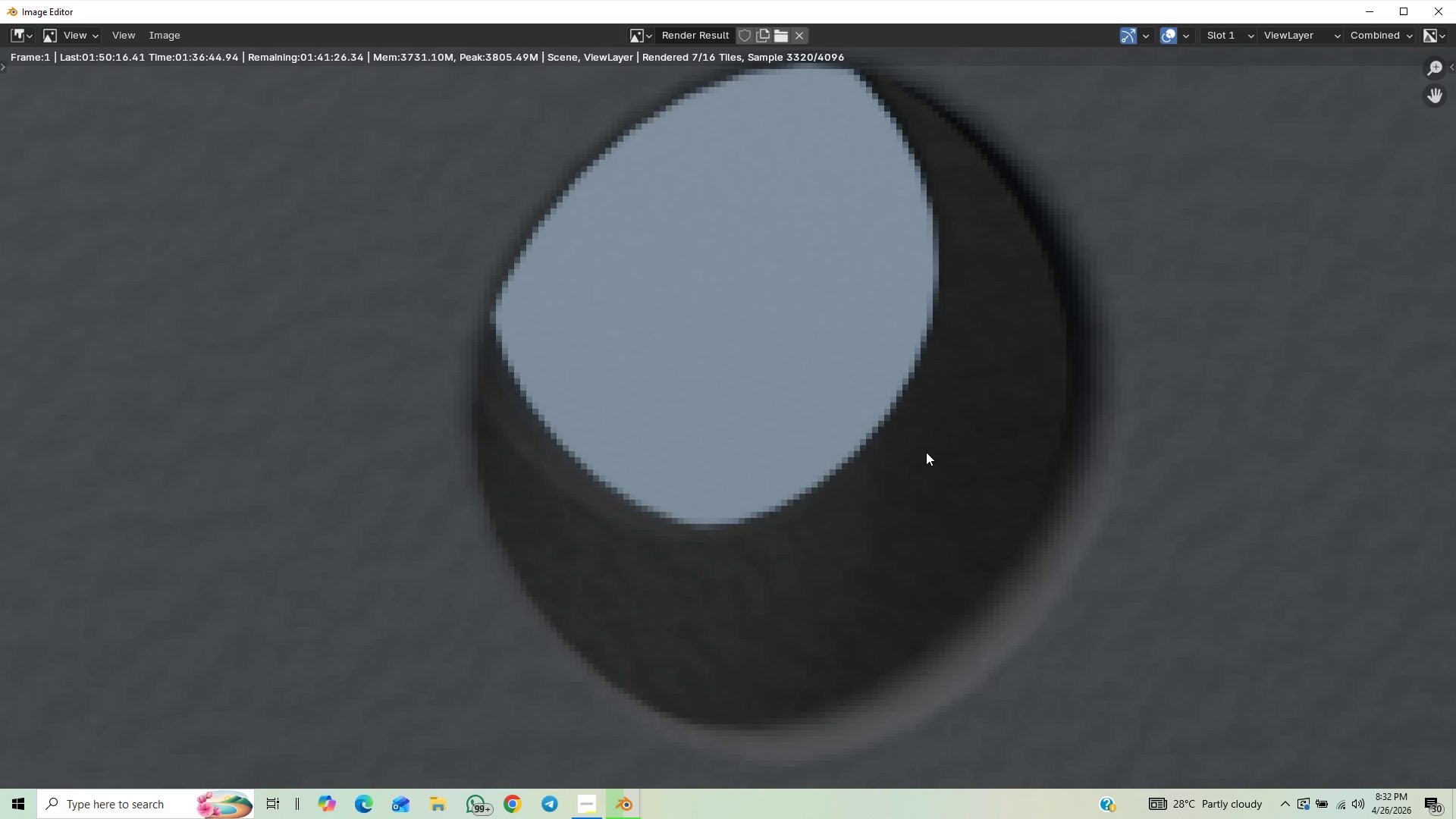 
scroll: coordinate [1082, 449], scroll_direction: down, amount: 5.0
 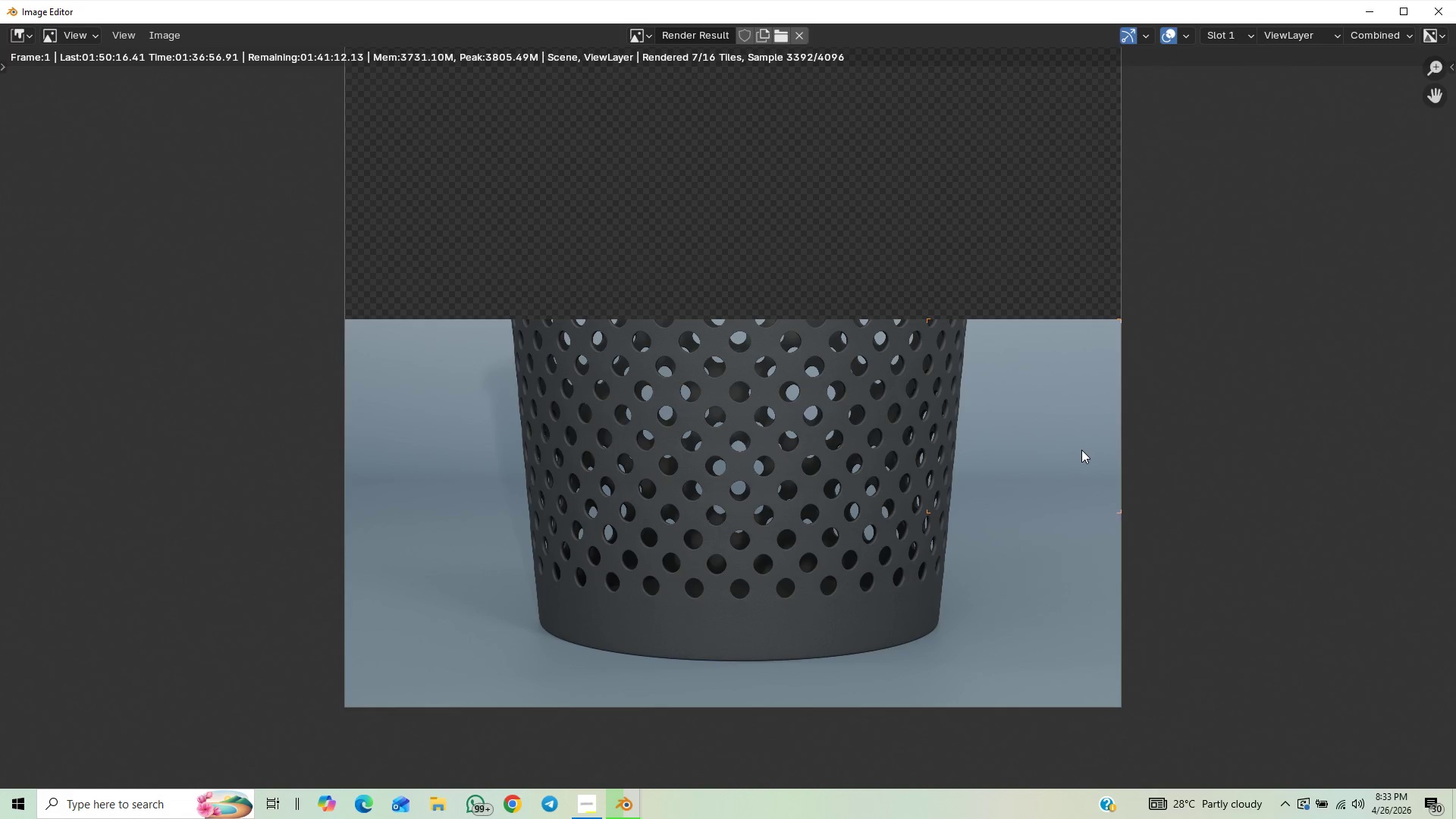 
scroll: coordinate [1081, 450], scroll_direction: up, amount: 1.0
 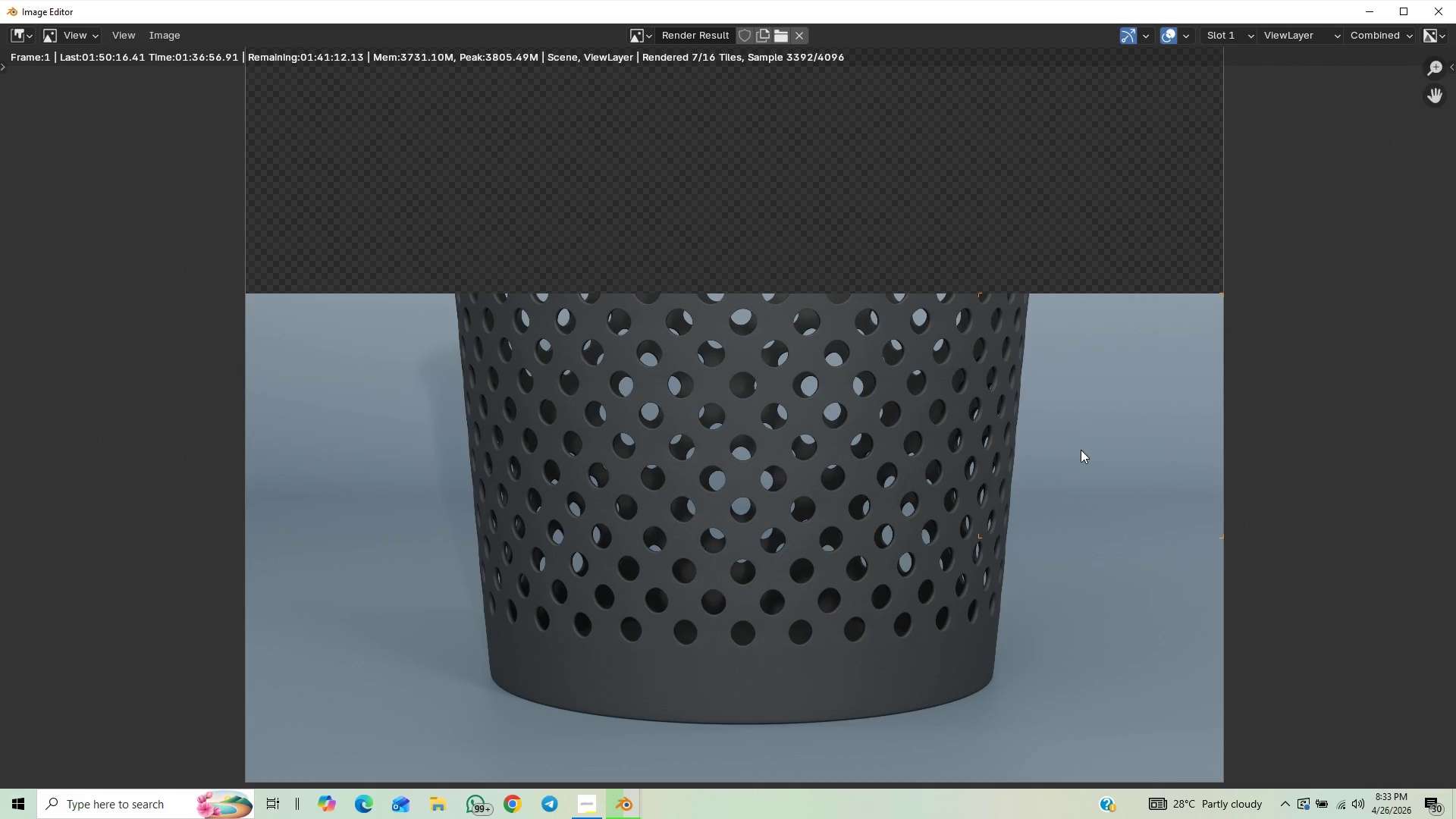 
scroll: coordinate [1080, 450], scroll_direction: down, amount: 1.0
 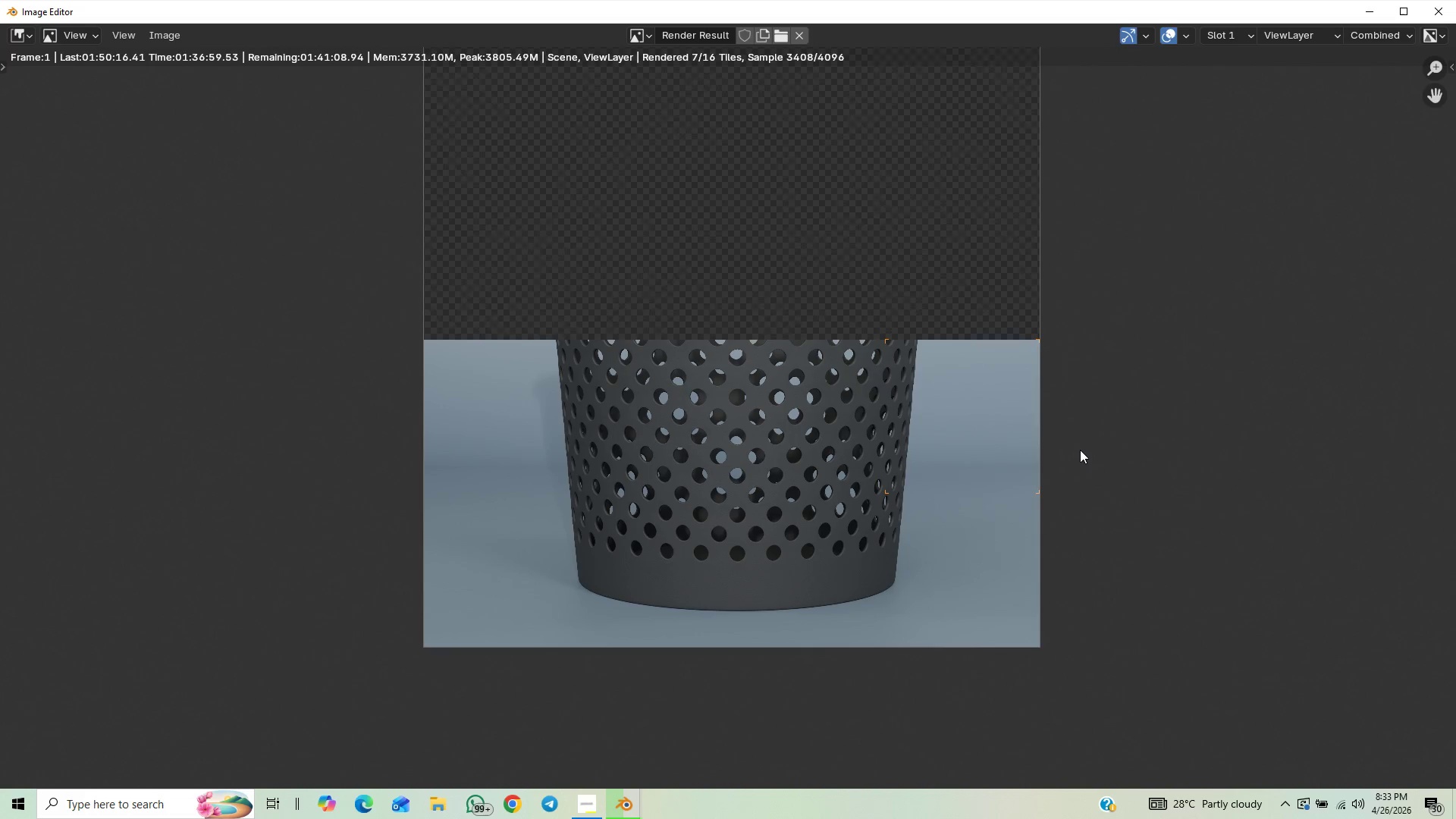 
scroll: coordinate [1059, 448], scroll_direction: up, amount: 3.0
 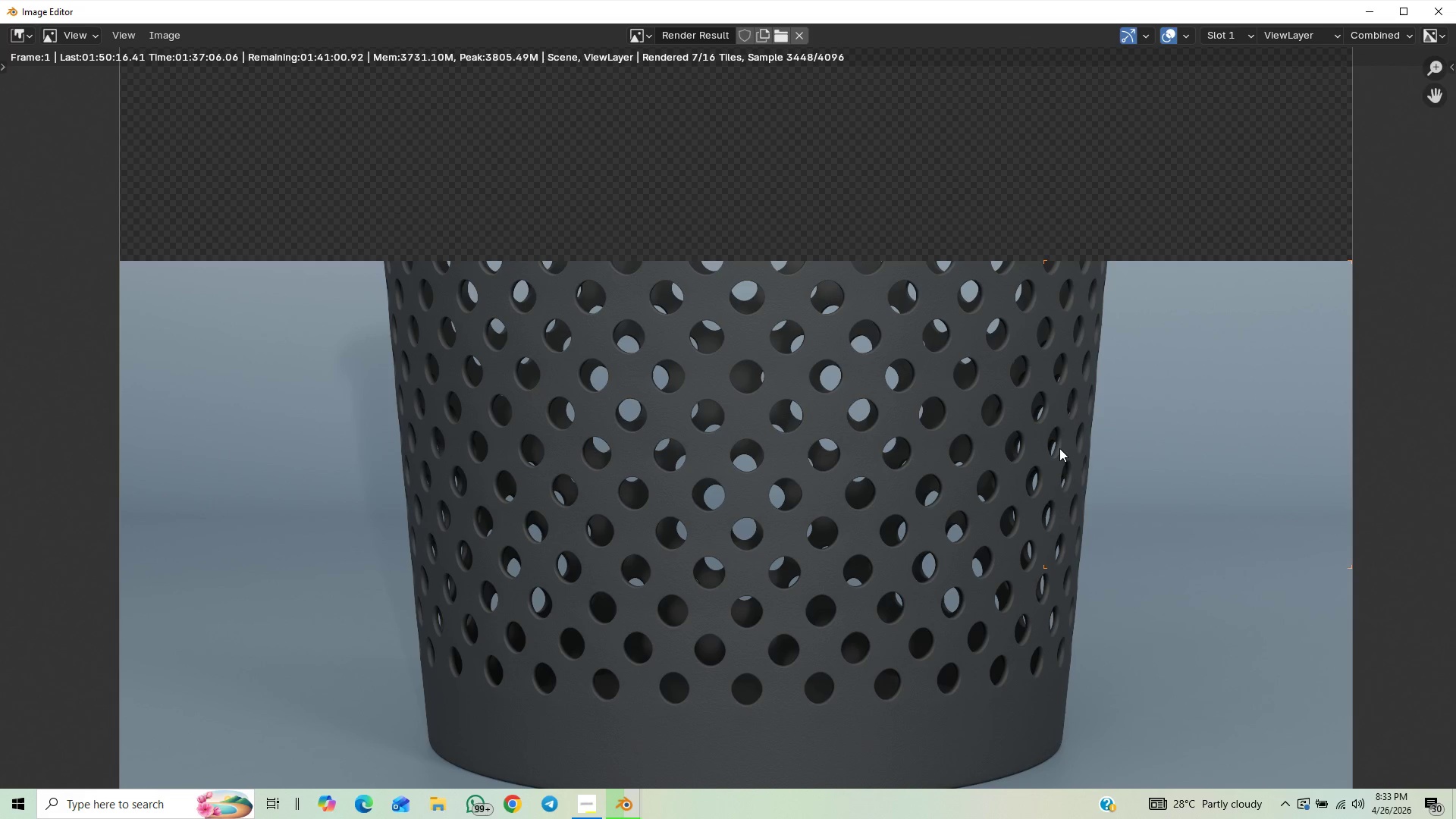 
scroll: coordinate [862, 498], scroll_direction: down, amount: 4.0
 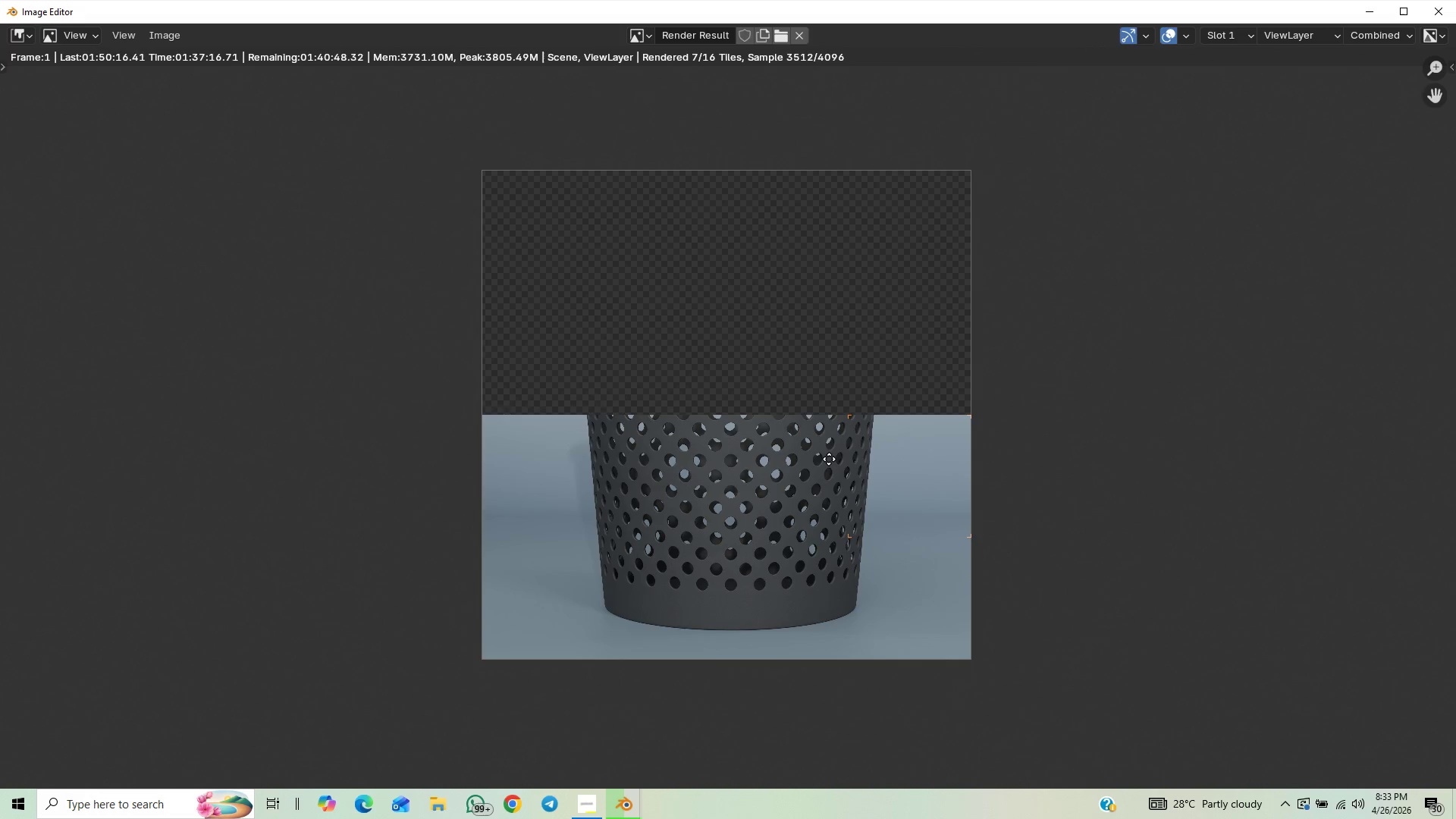 
scroll: coordinate [829, 458], scroll_direction: up, amount: 1.0
 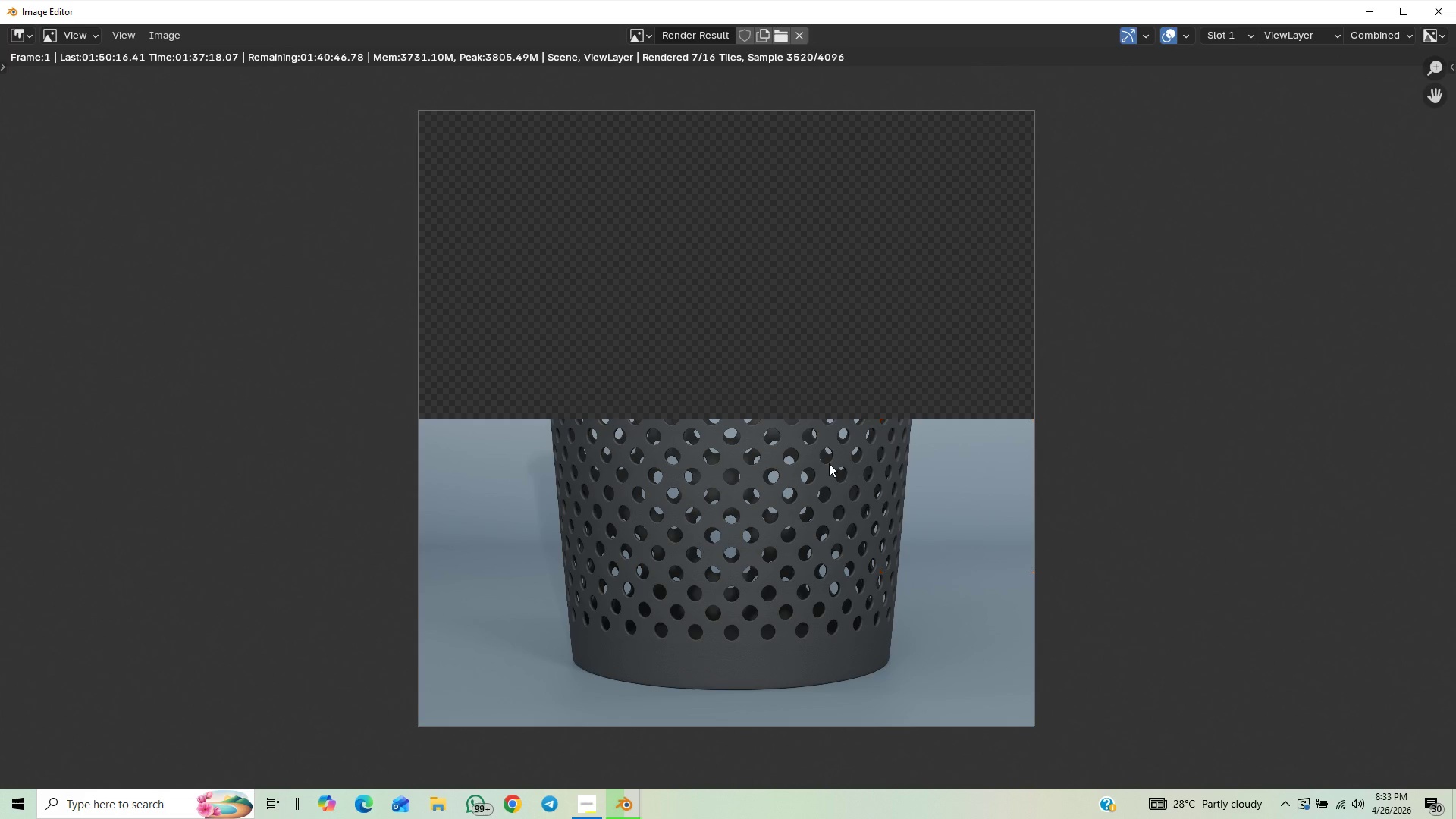 
scroll: coordinate [829, 463], scroll_direction: down, amount: 1.0
 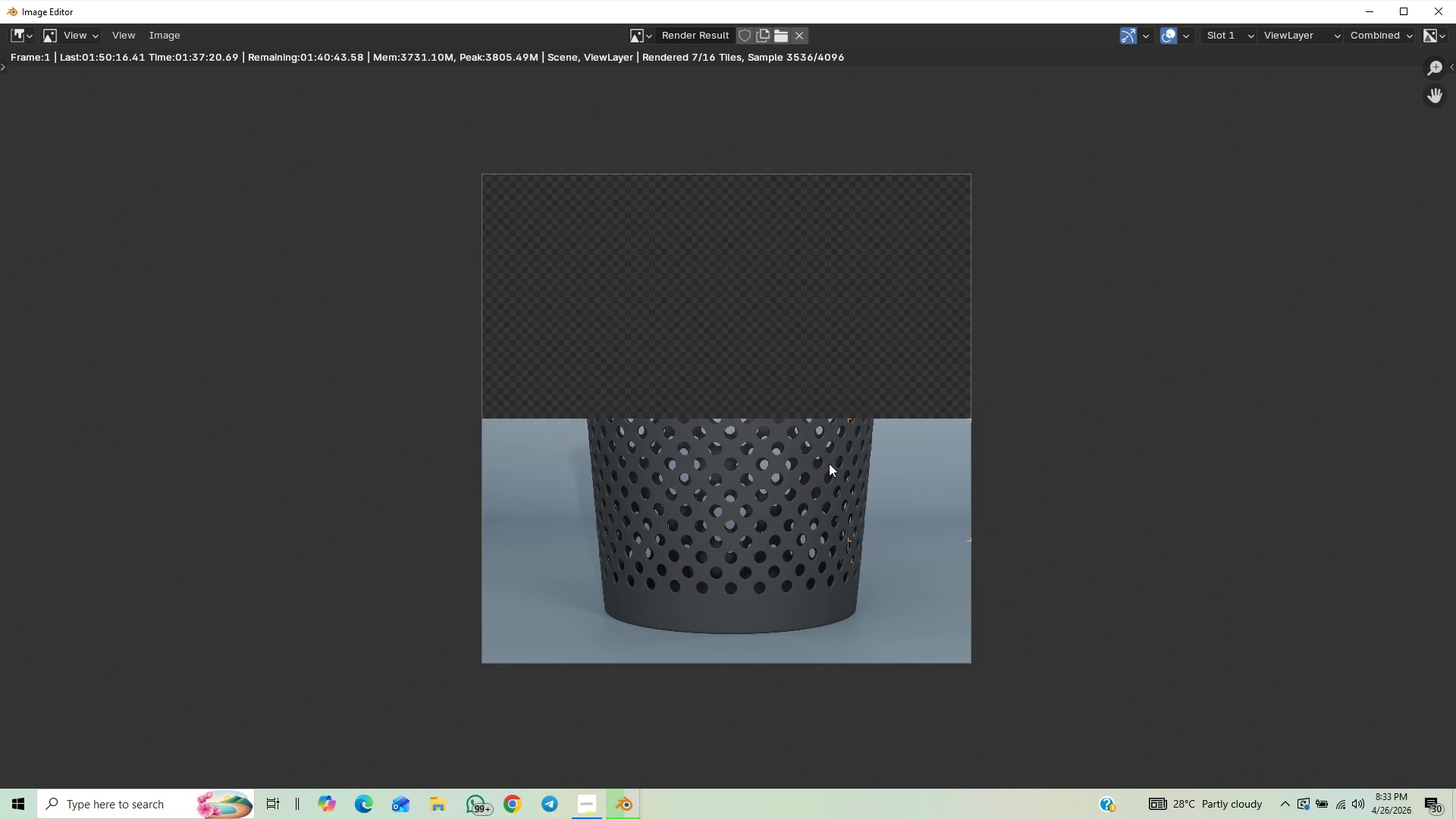 
scroll: coordinate [829, 463], scroll_direction: up, amount: 1.0
 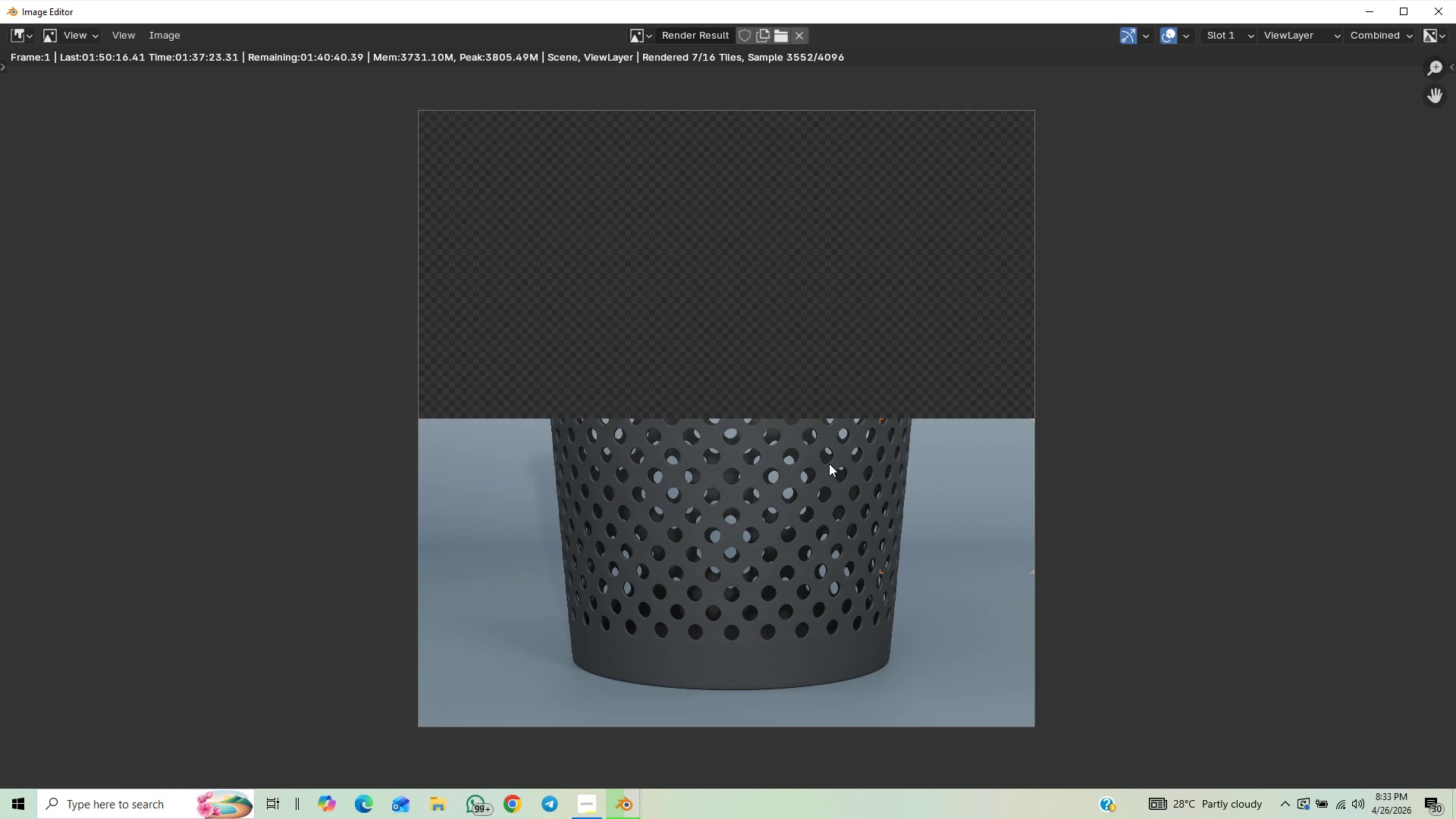 
scroll: coordinate [829, 463], scroll_direction: down, amount: 1.0
 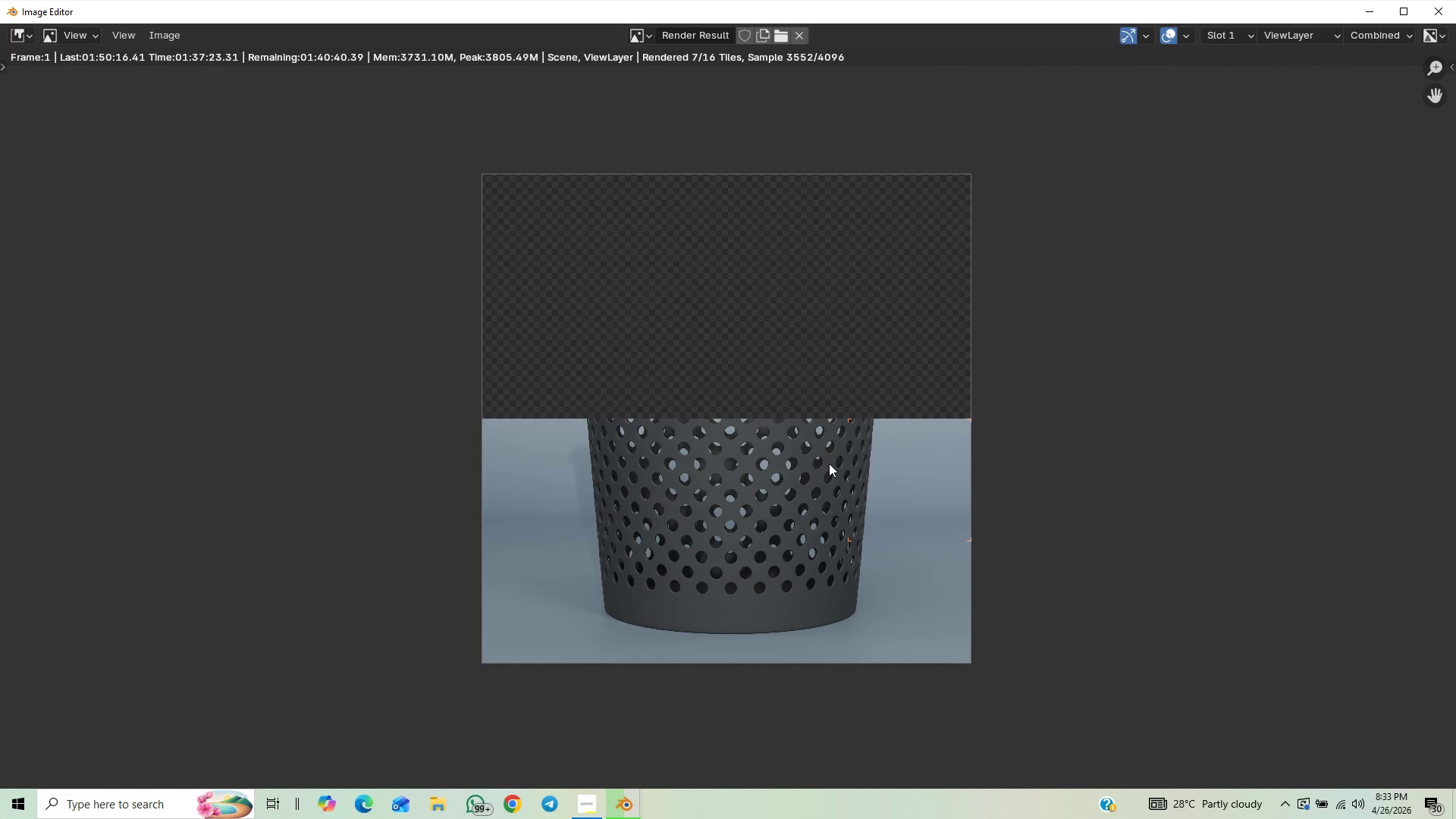 
scroll: coordinate [725, 432], scroll_direction: up, amount: 2.0
 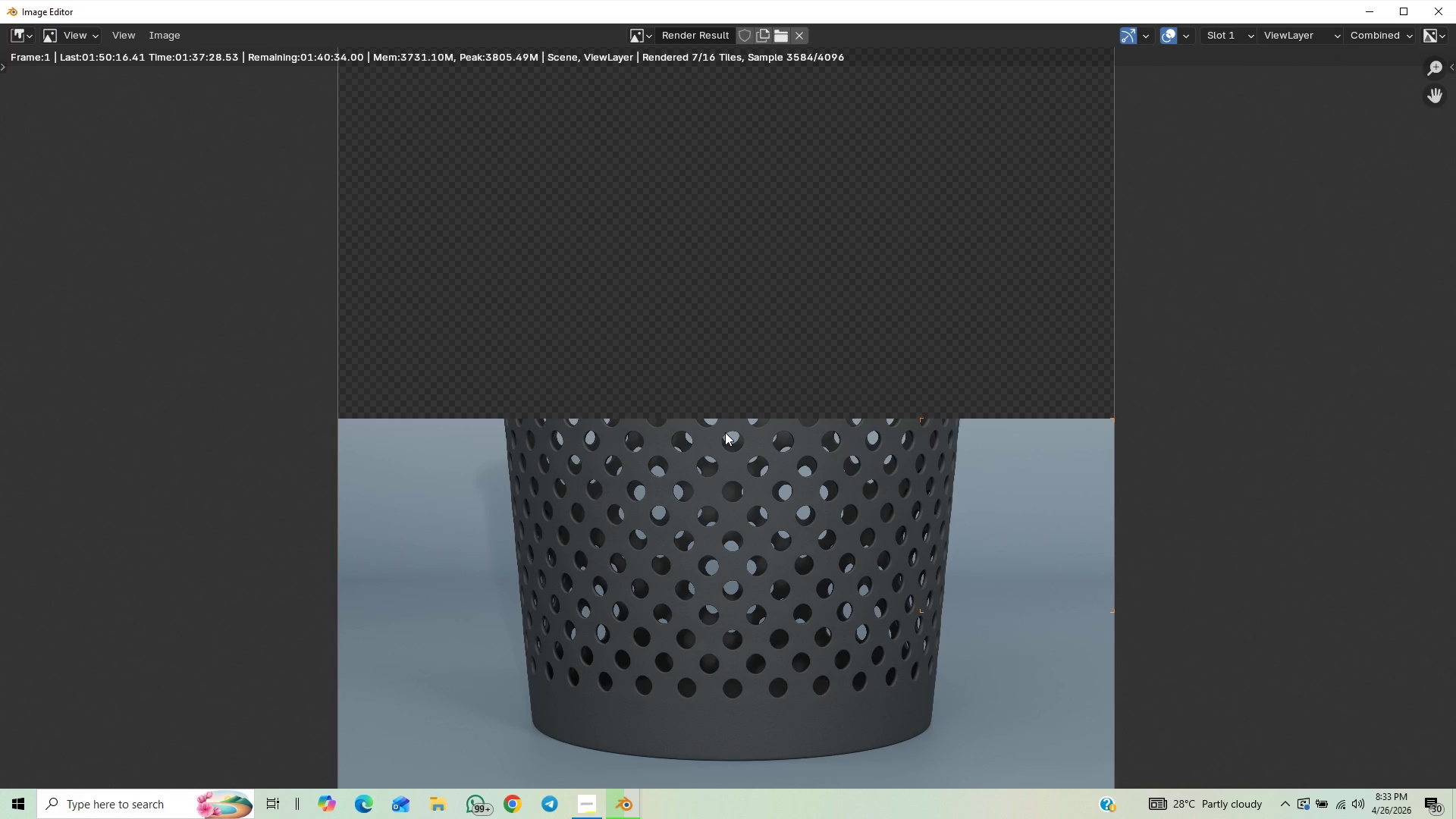 
scroll: coordinate [725, 432], scroll_direction: down, amount: 1.0
 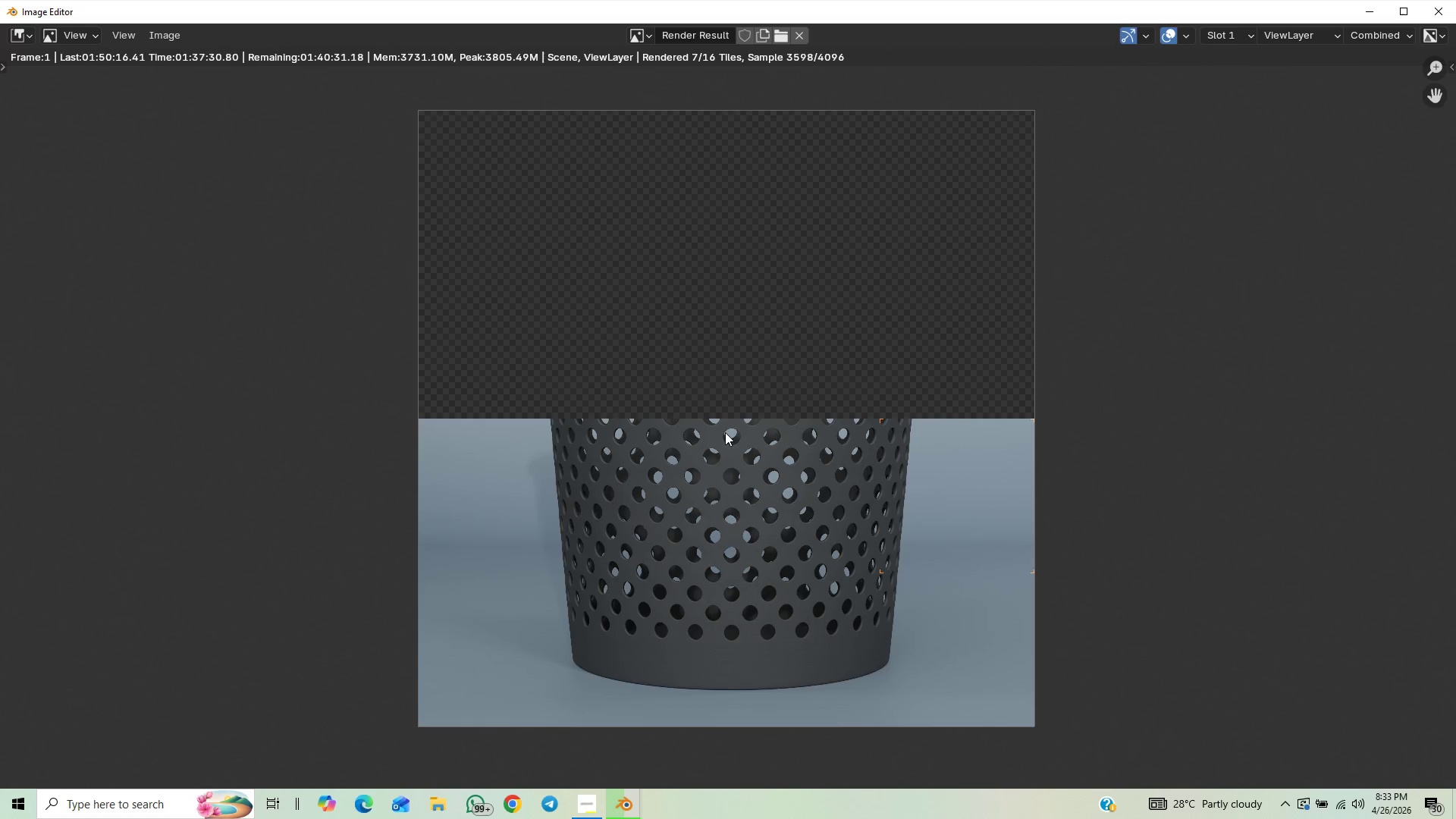 
scroll: coordinate [725, 432], scroll_direction: up, amount: 2.0
 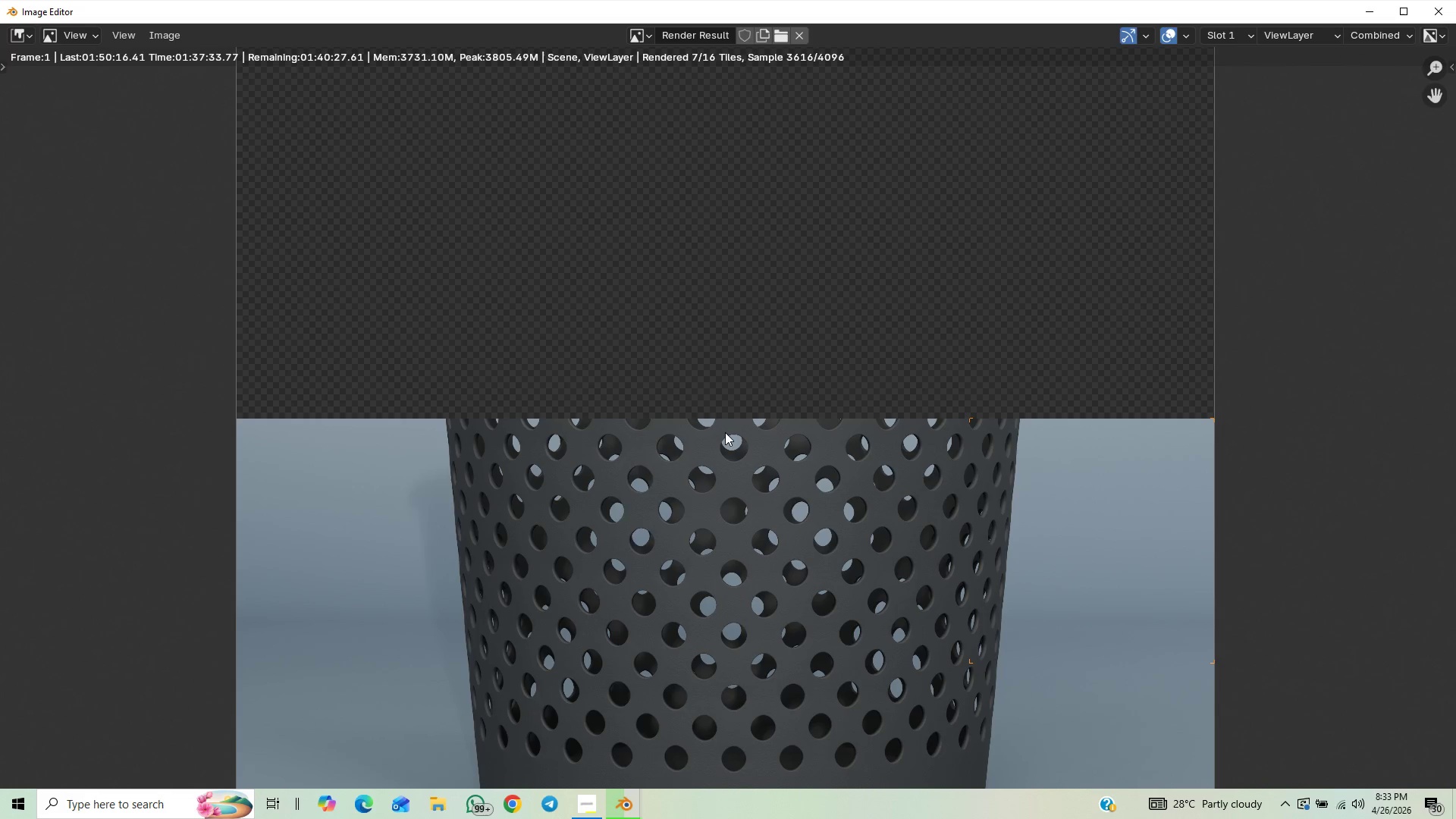 
scroll: coordinate [725, 432], scroll_direction: down, amount: 2.0
 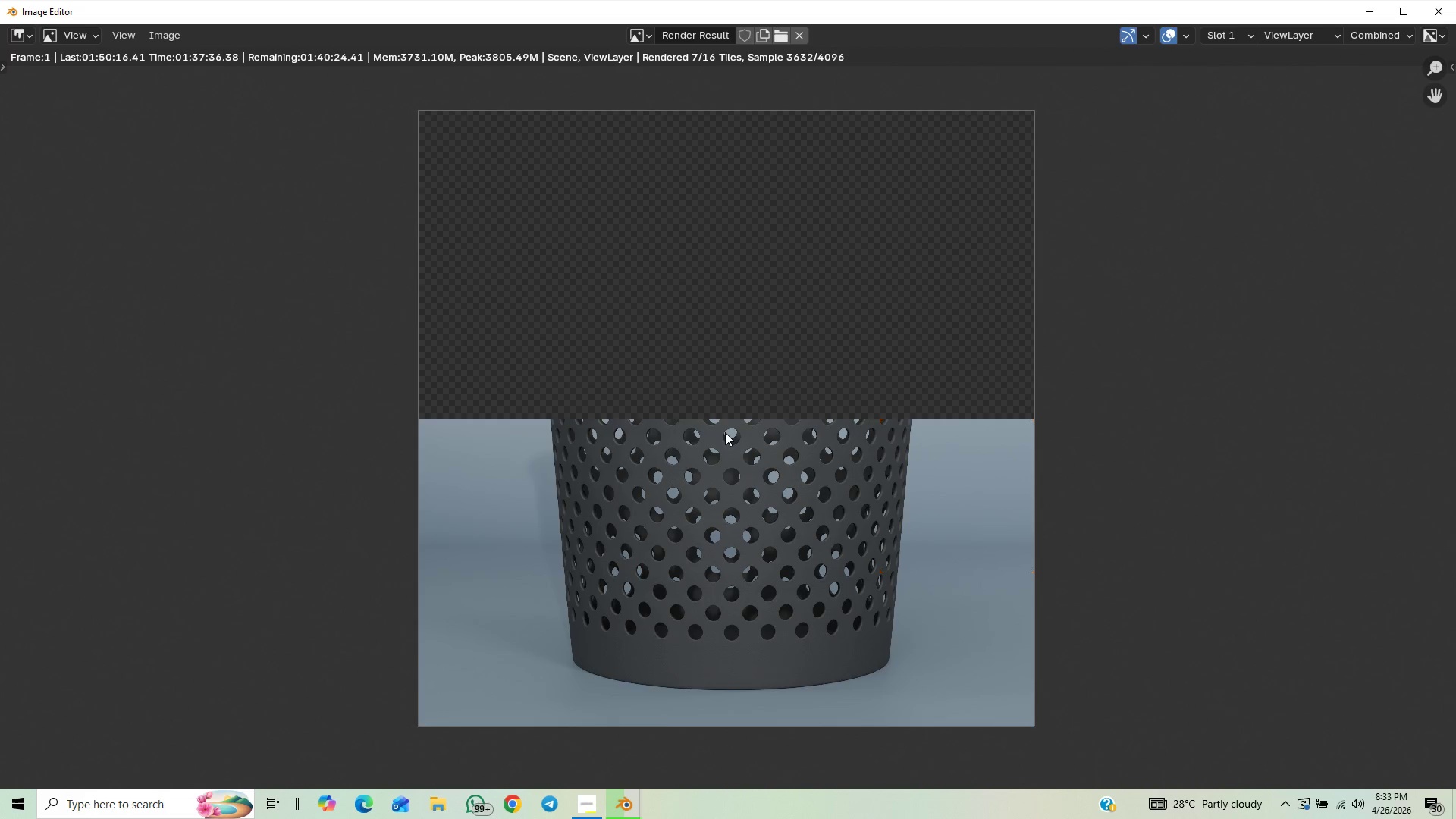 
scroll: coordinate [725, 432], scroll_direction: up, amount: 2.0
 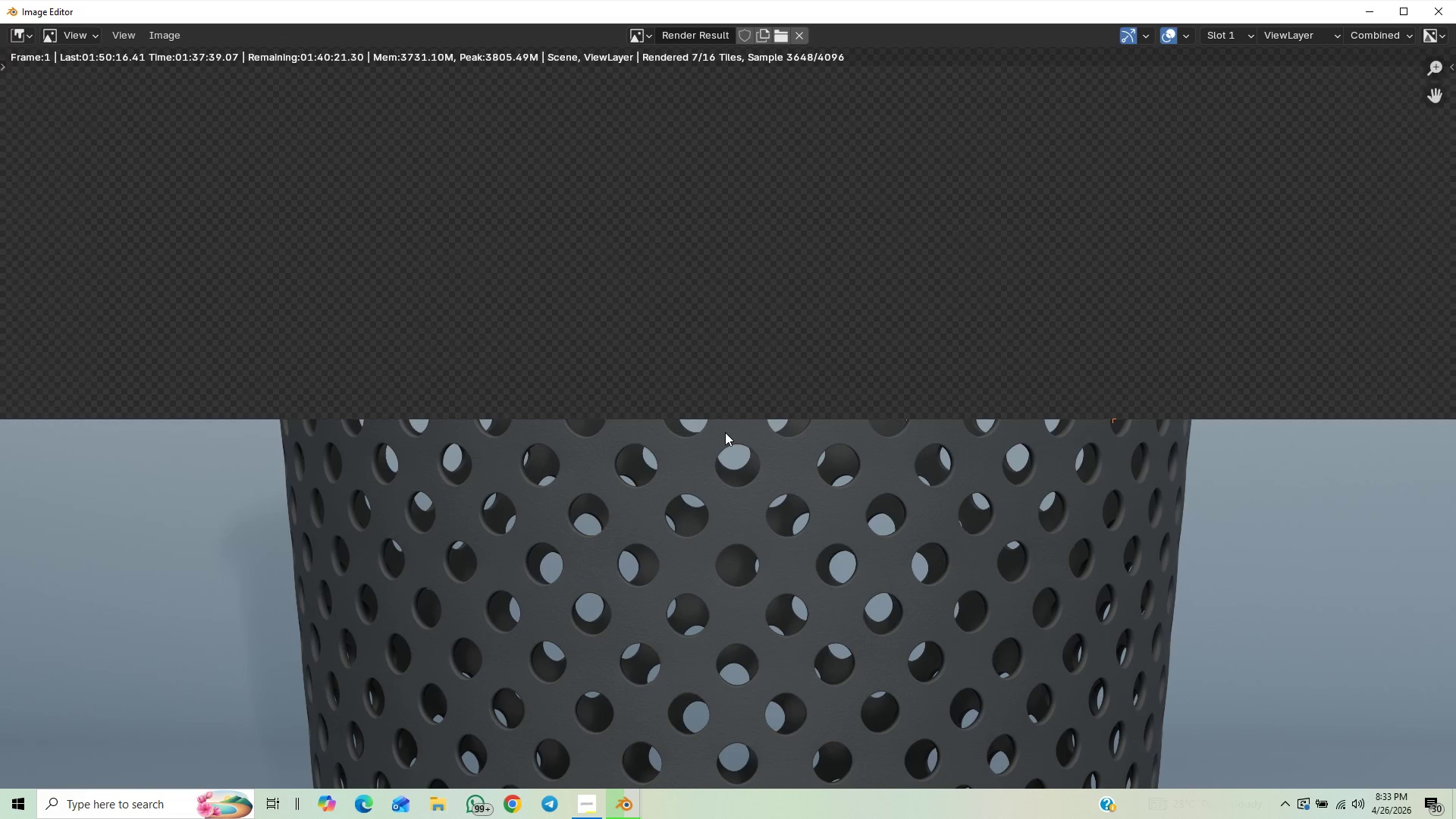 
scroll: coordinate [903, 483], scroll_direction: down, amount: 2.0
 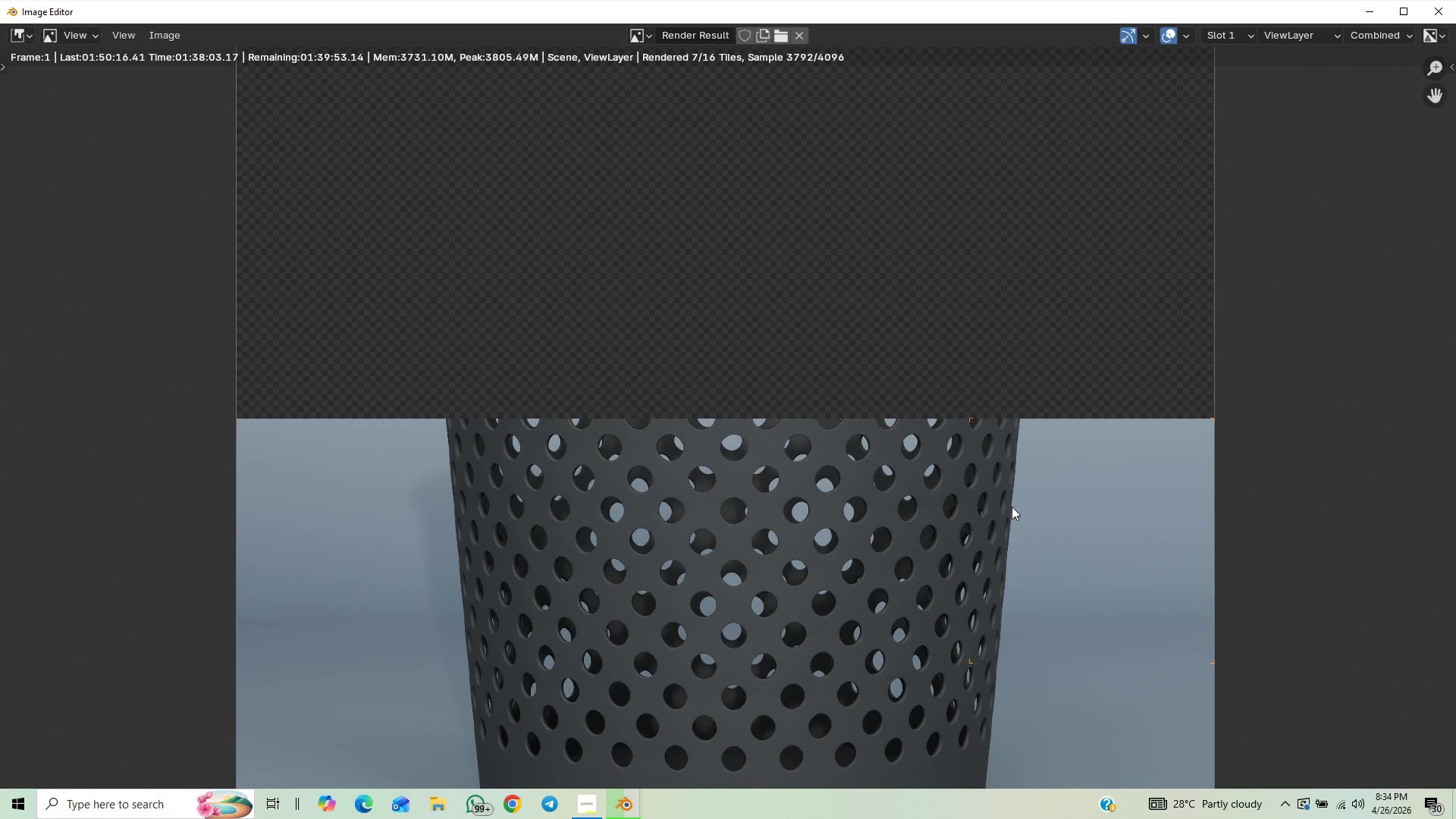 
wait(24.51)
 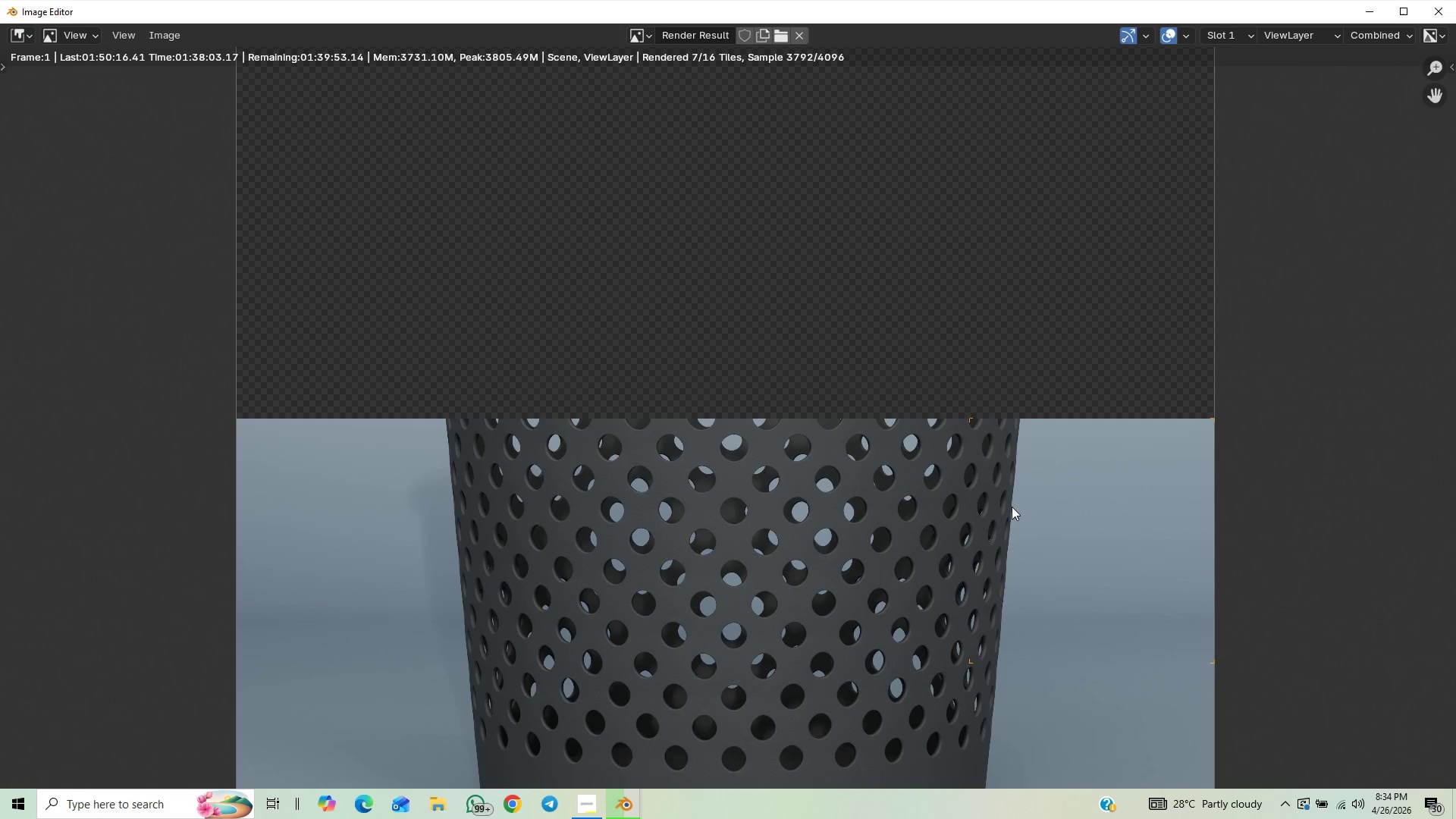 
scroll: coordinate [605, 440], scroll_direction: up, amount: 1.0
 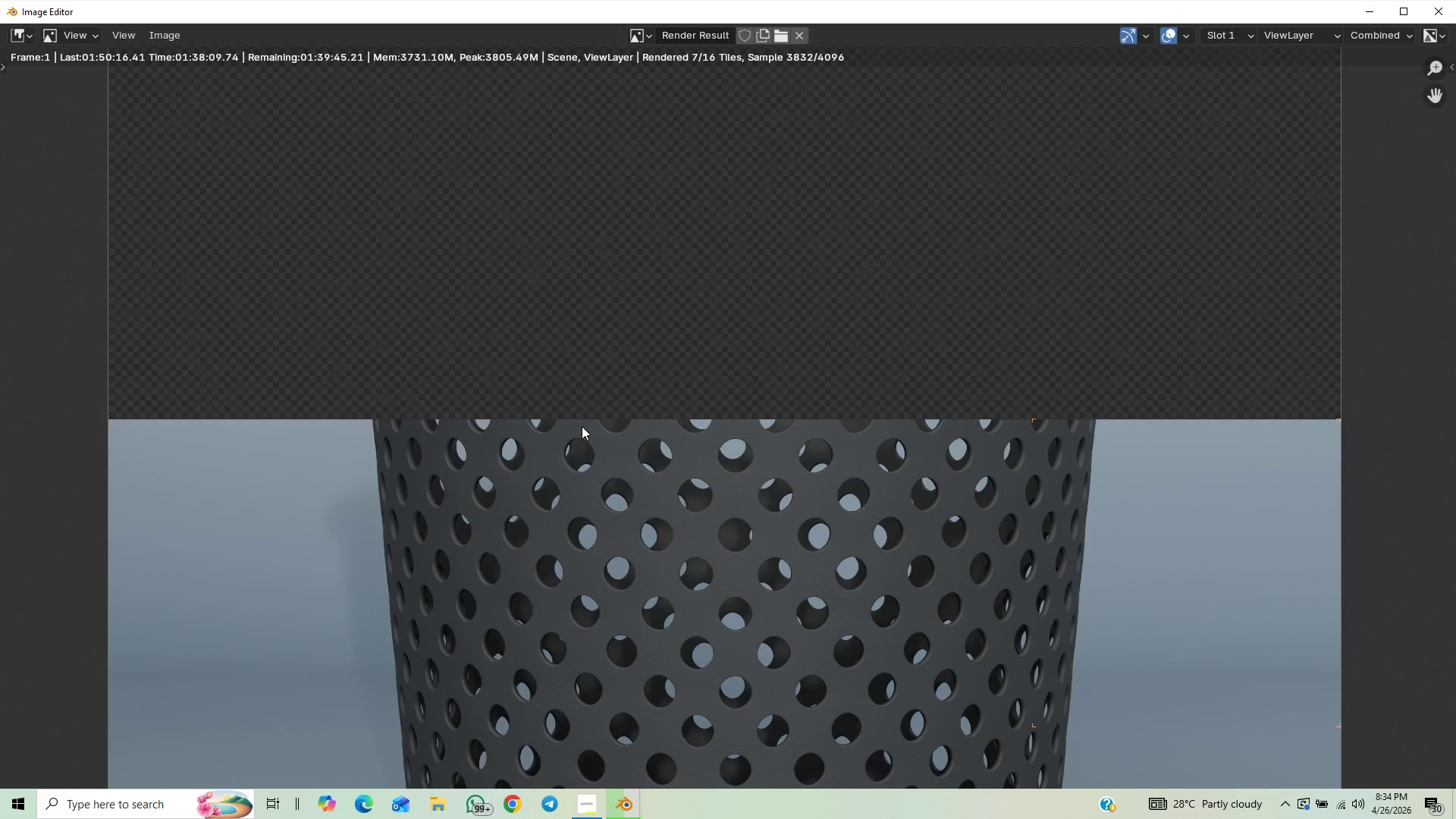 
scroll: coordinate [621, 382], scroll_direction: down, amount: 2.0
 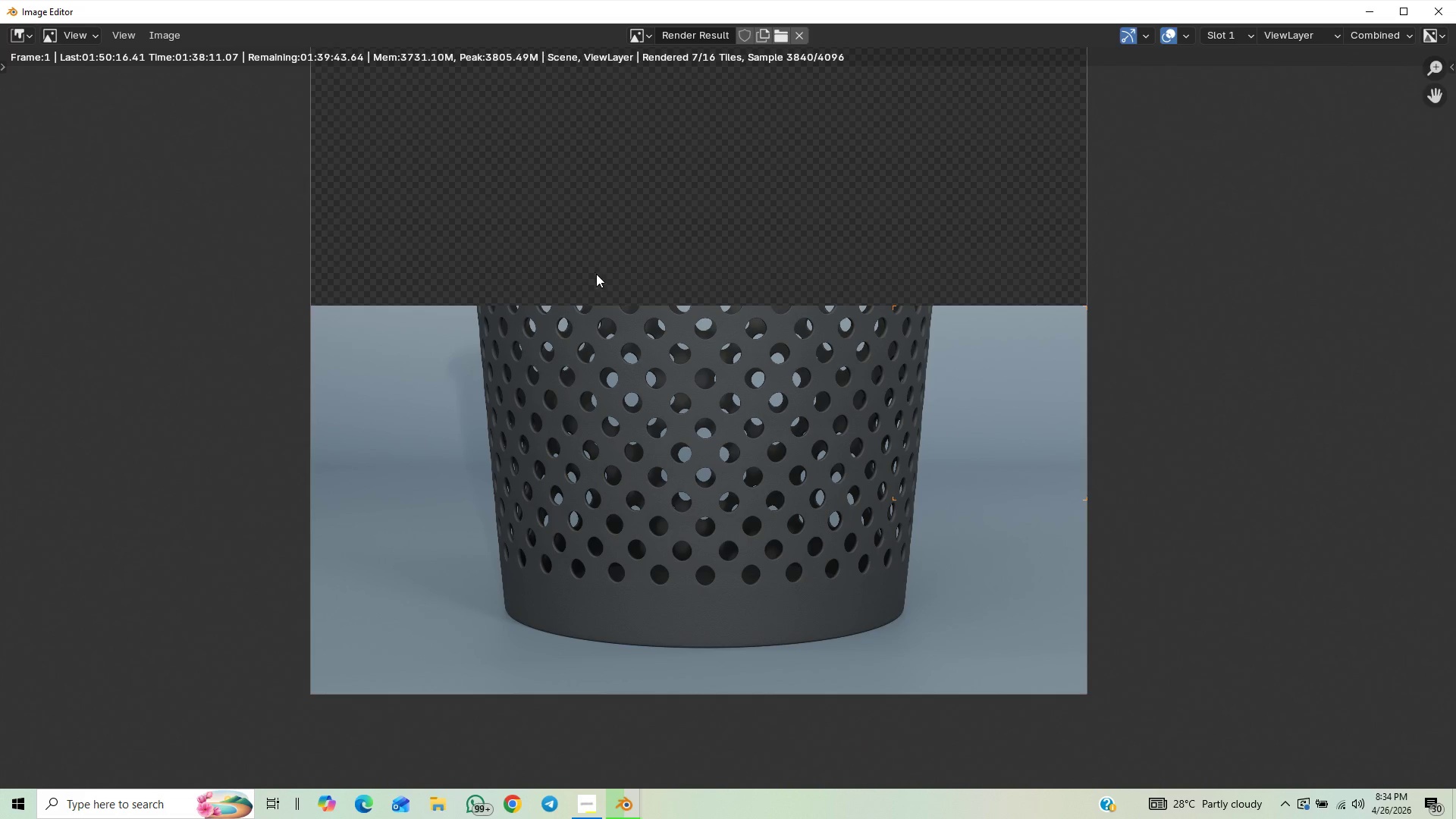 
scroll: coordinate [599, 281], scroll_direction: up, amount: 2.0
 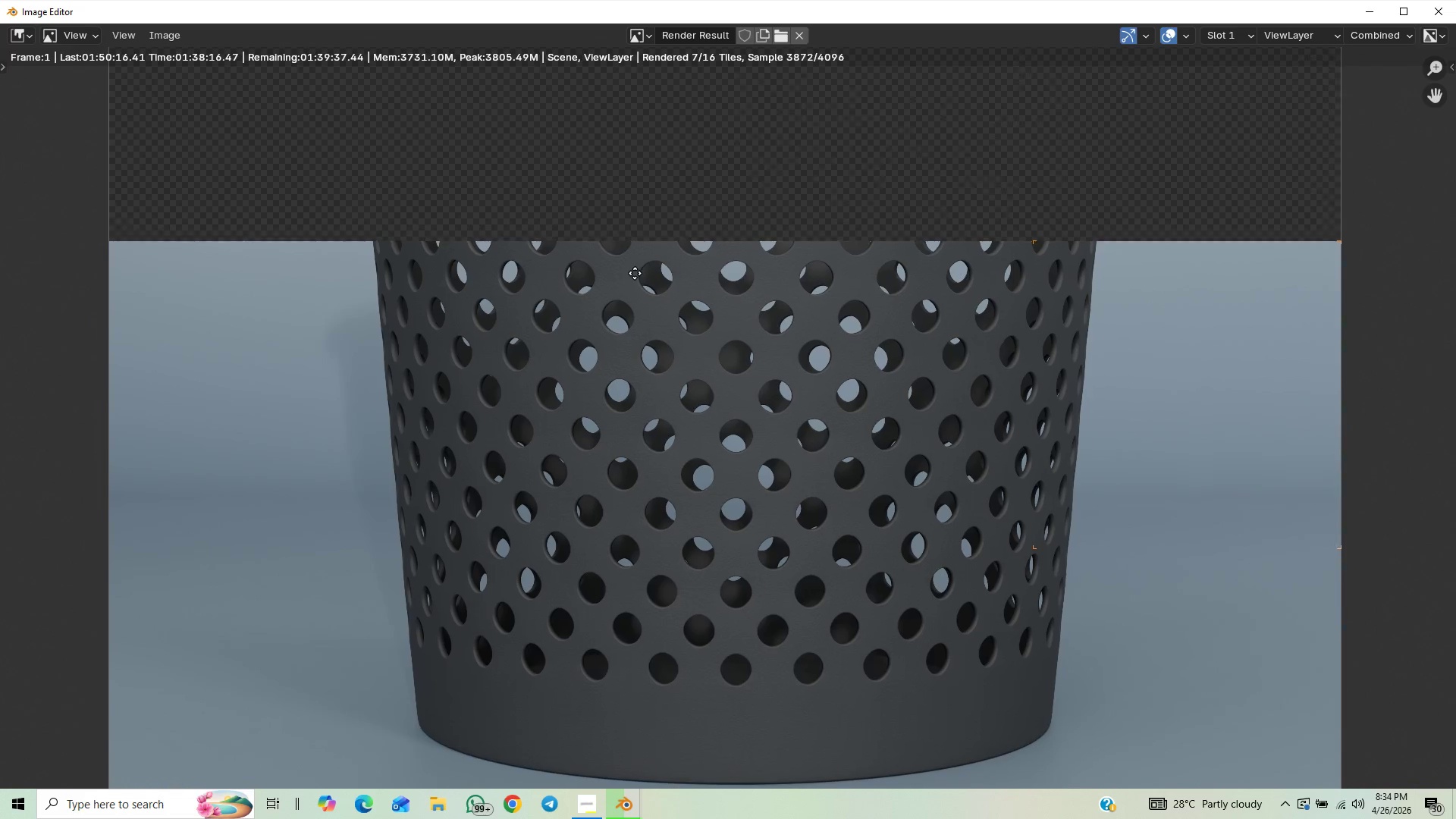 
wait(6.74)
 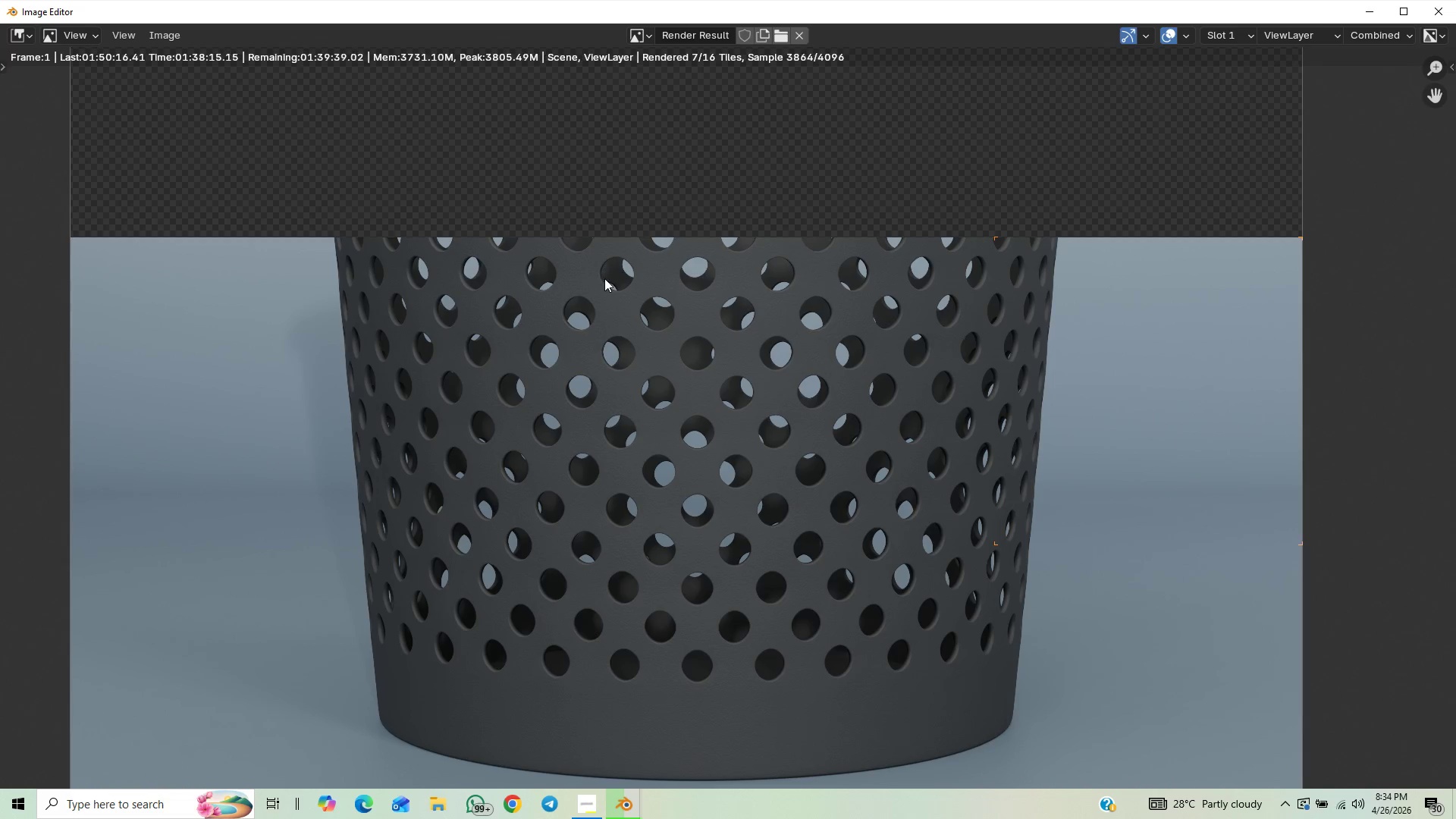 
scroll: coordinate [637, 272], scroll_direction: up, amount: 1.0
 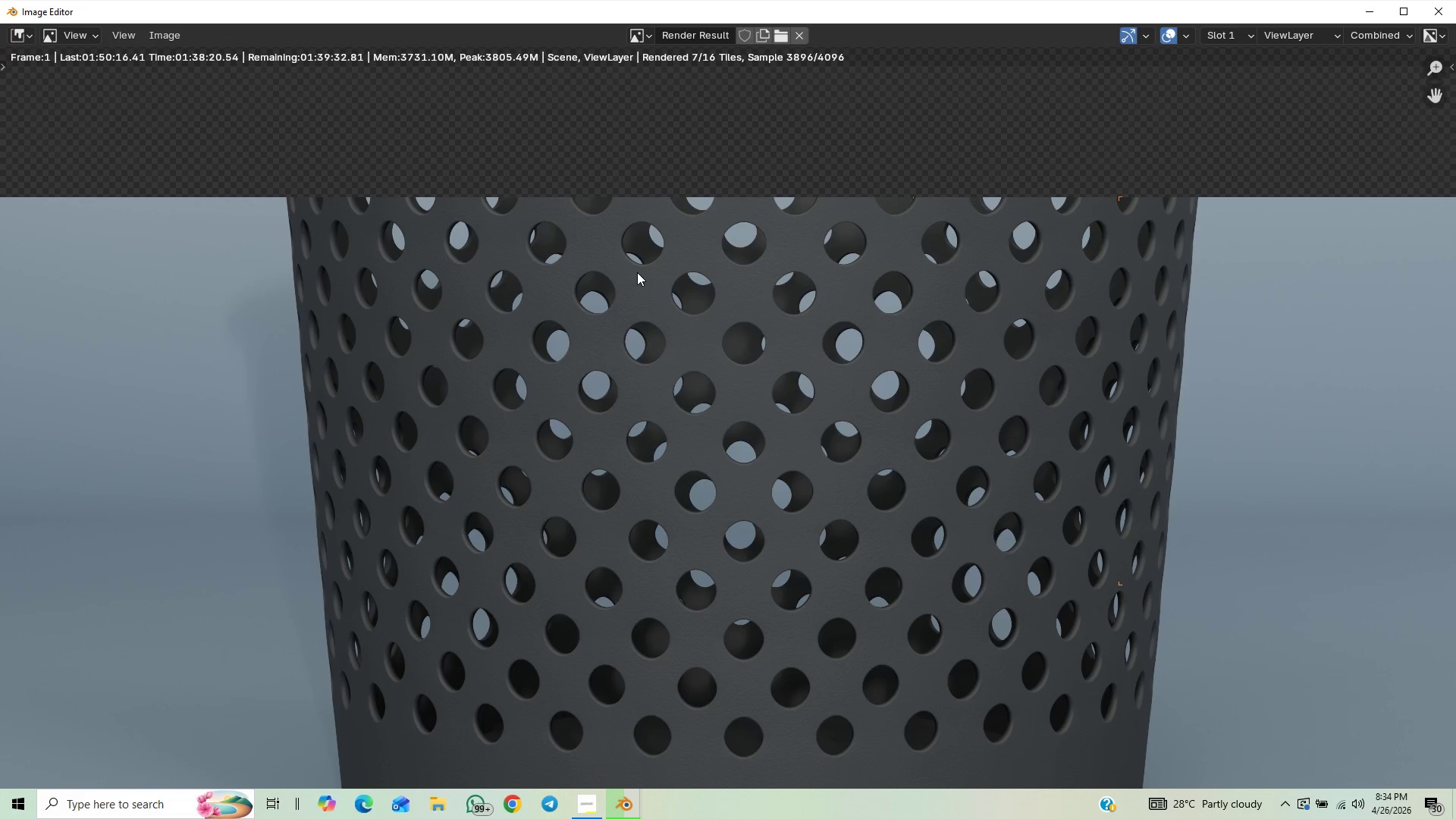 
scroll: coordinate [637, 272], scroll_direction: down, amount: 1.0
 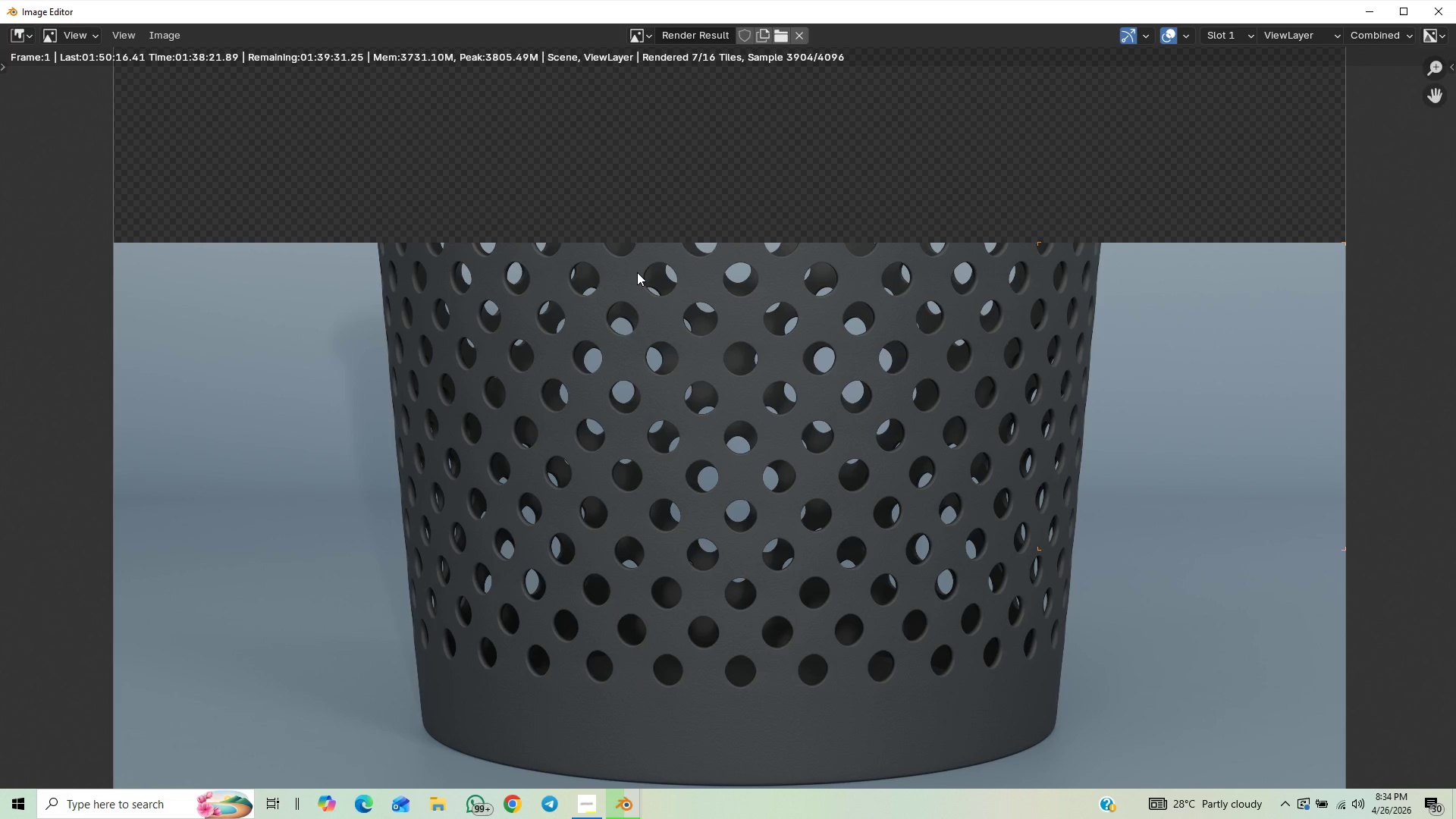 
scroll: coordinate [637, 272], scroll_direction: up, amount: 1.0
 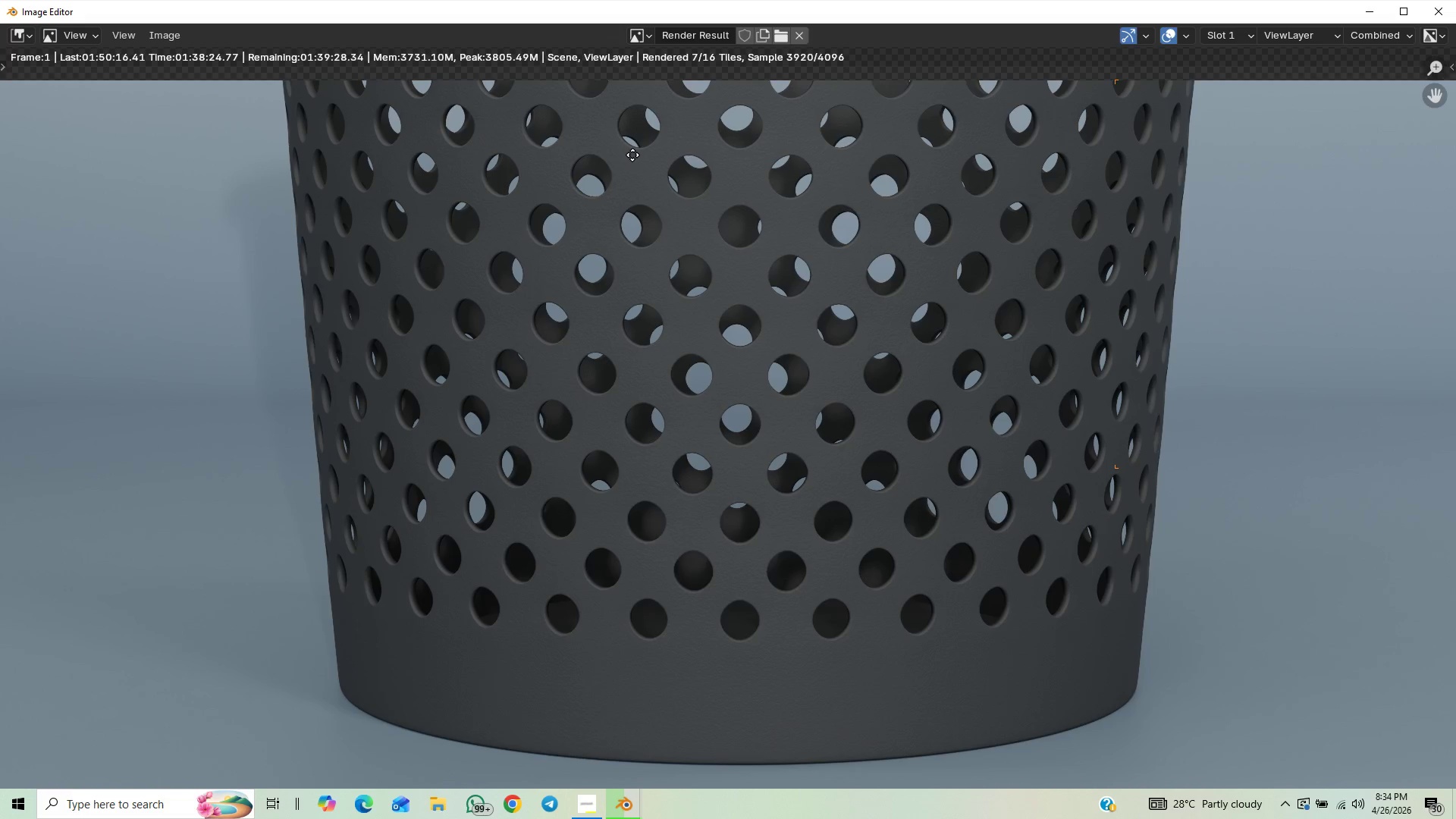 
scroll: coordinate [560, 254], scroll_direction: down, amount: 2.0
 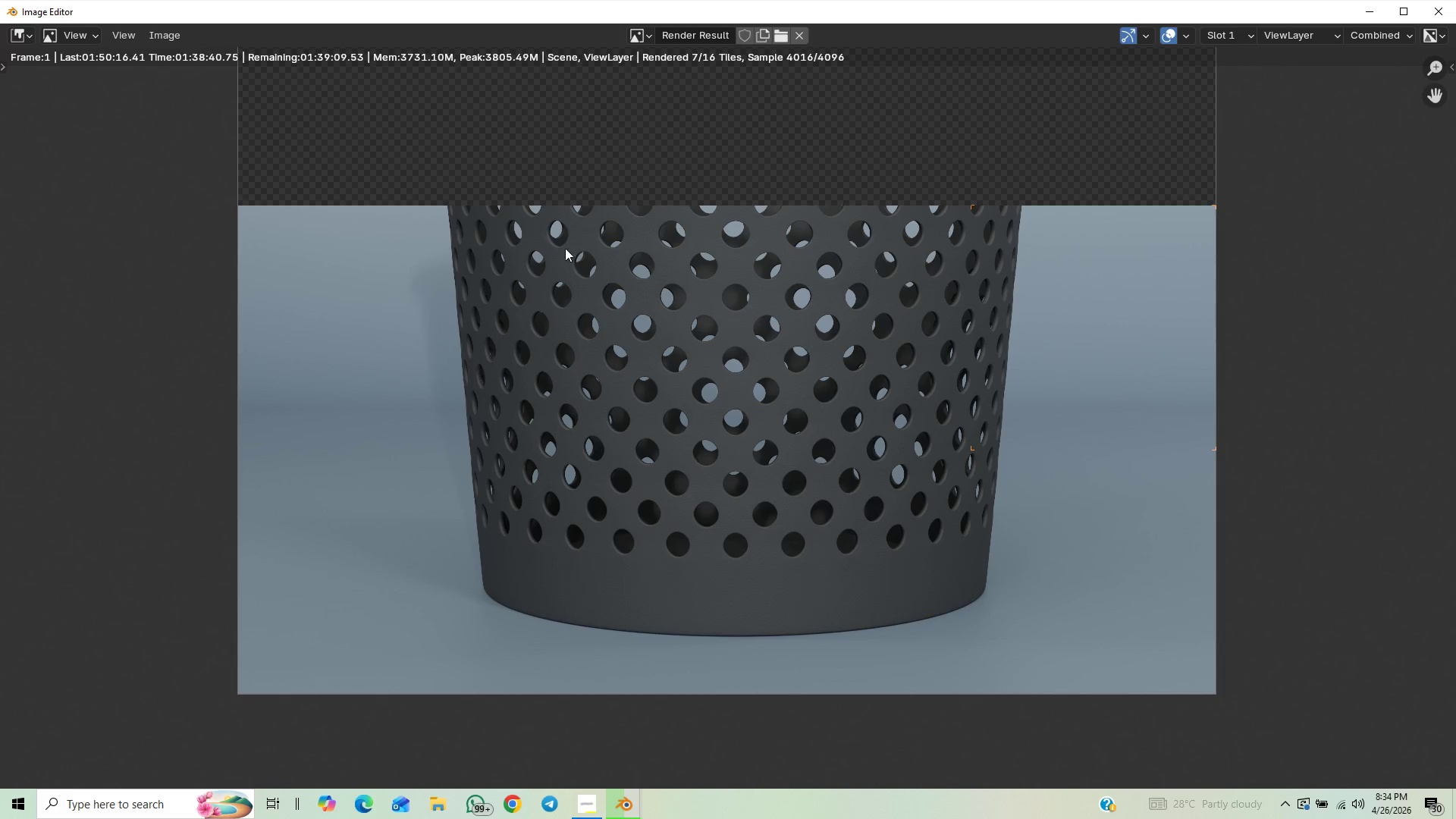 
wait(19.6)
 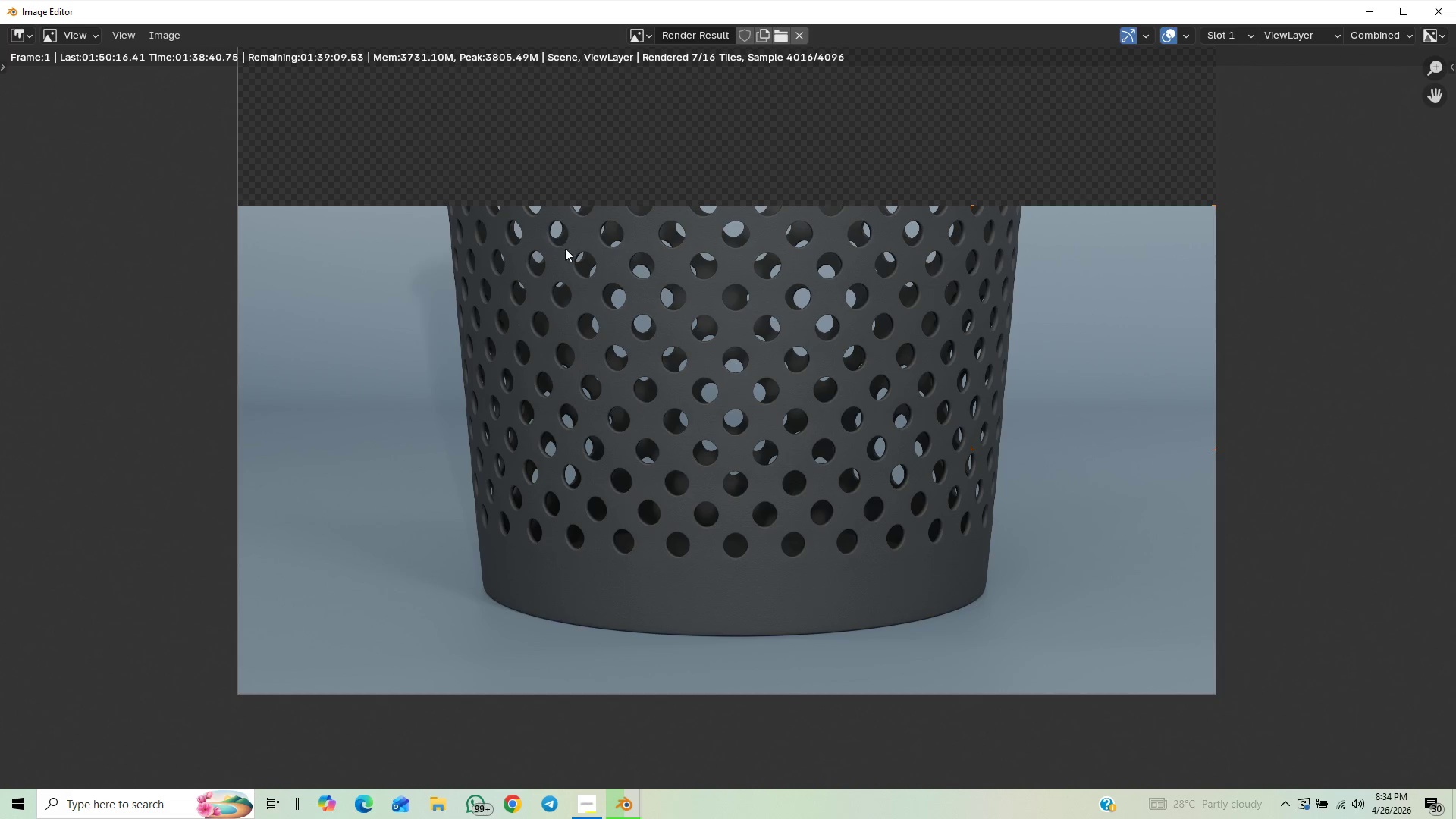 
scroll: coordinate [730, 533], scroll_direction: up, amount: 1.0
 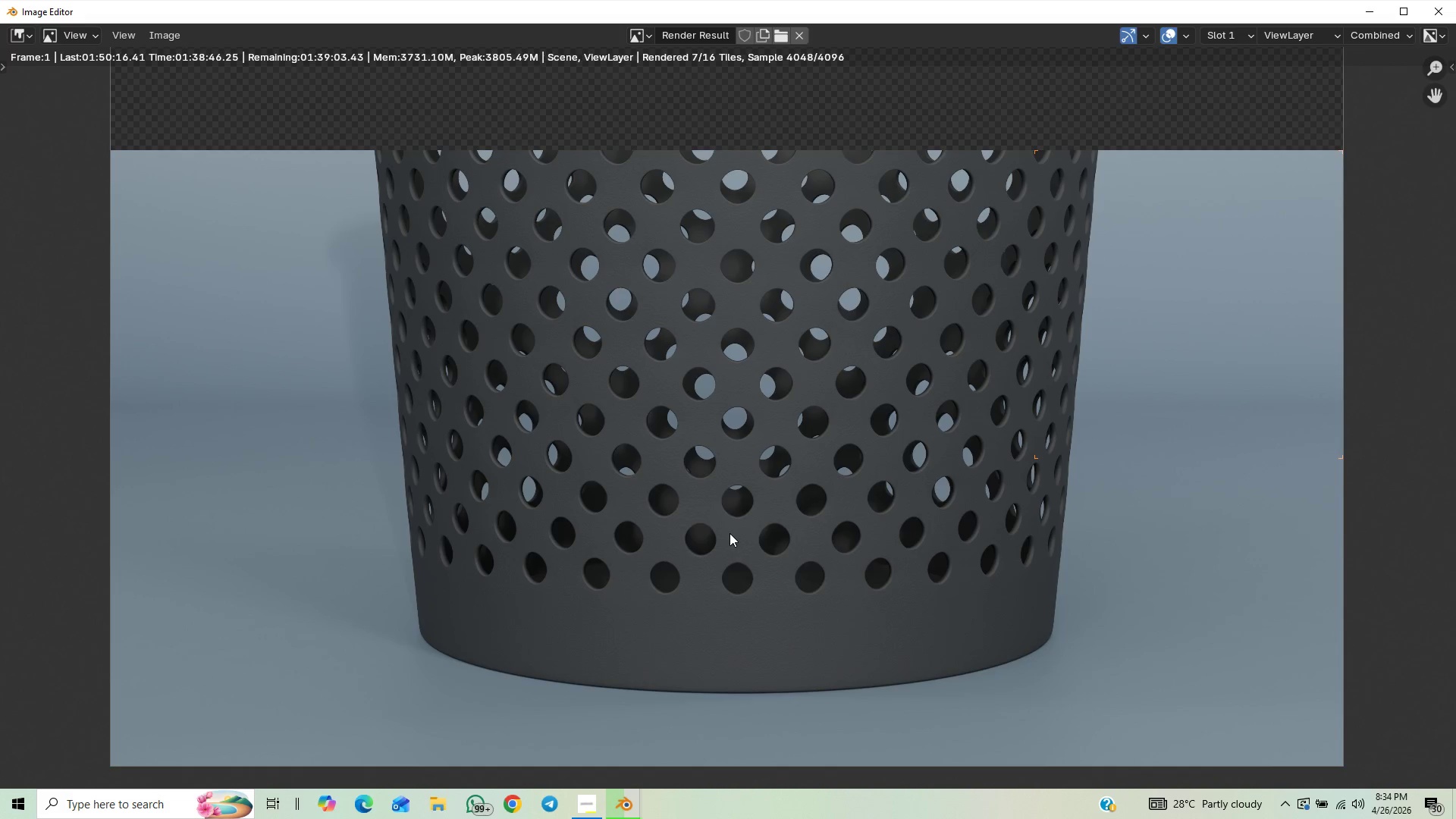 
scroll: coordinate [730, 533], scroll_direction: down, amount: 1.0
 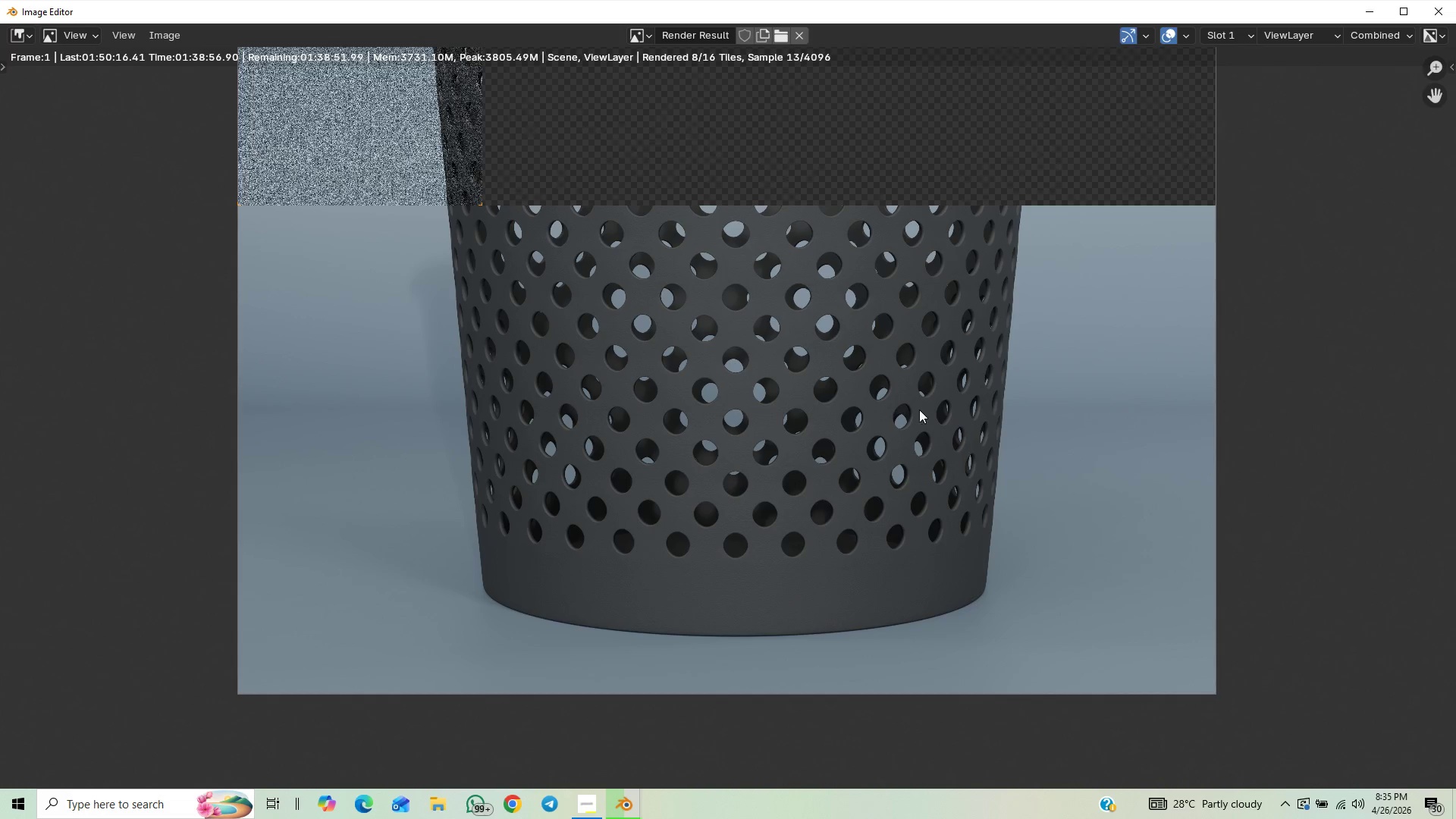 
wait(15.57)
 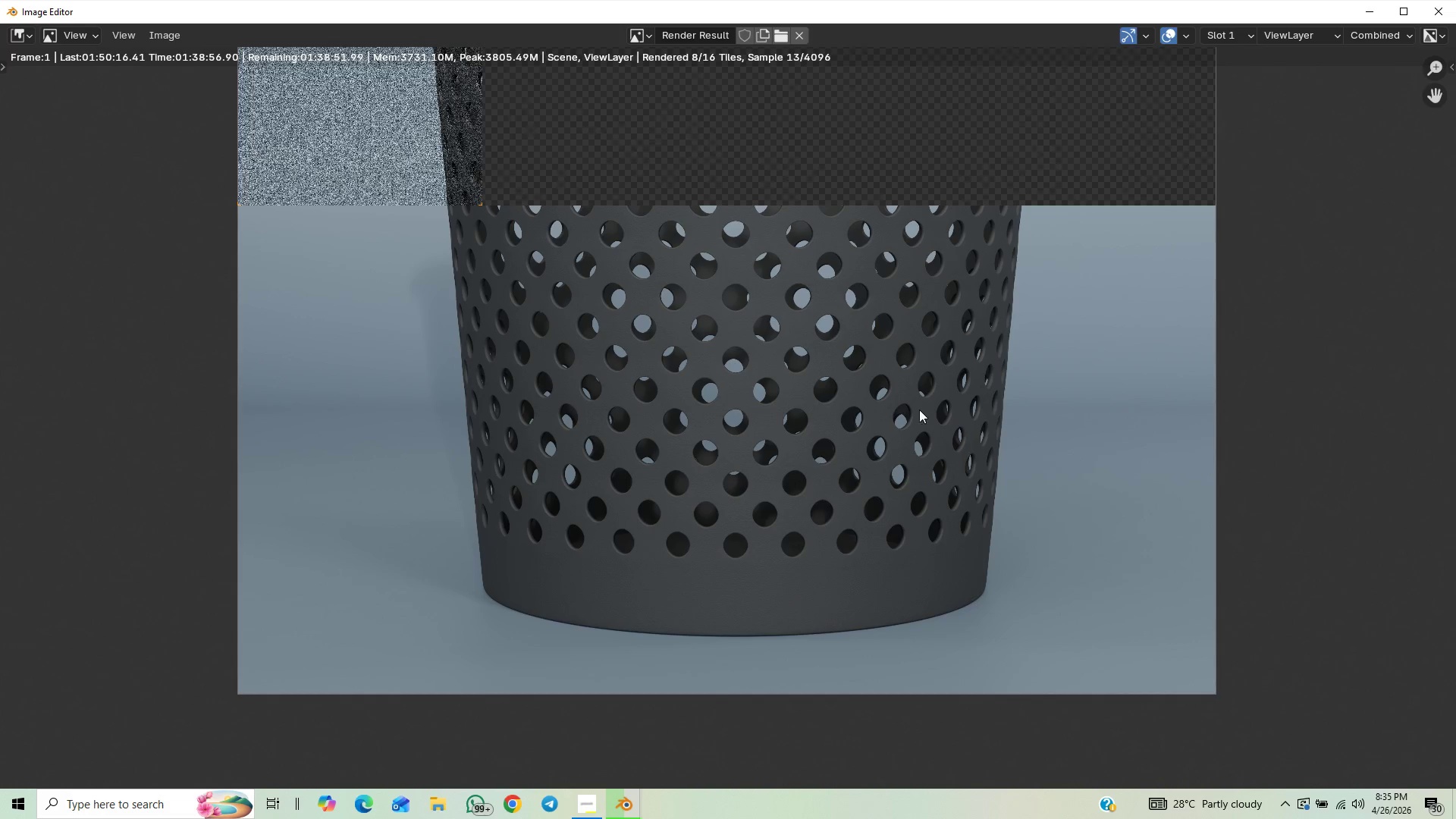 
scroll: coordinate [800, 437], scroll_direction: down, amount: 2.0
 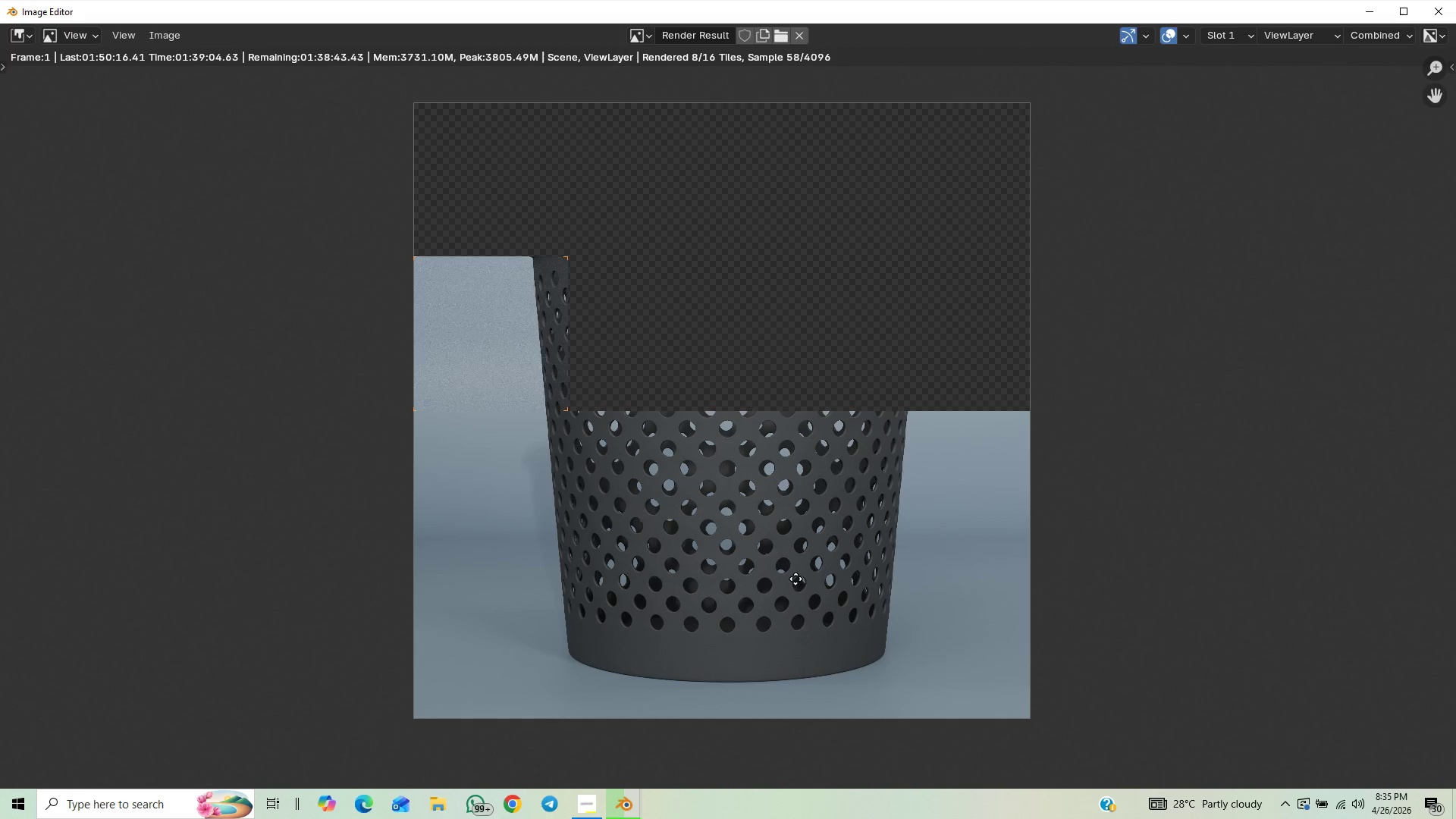 
scroll: coordinate [862, 343], scroll_direction: up, amount: 12.0
 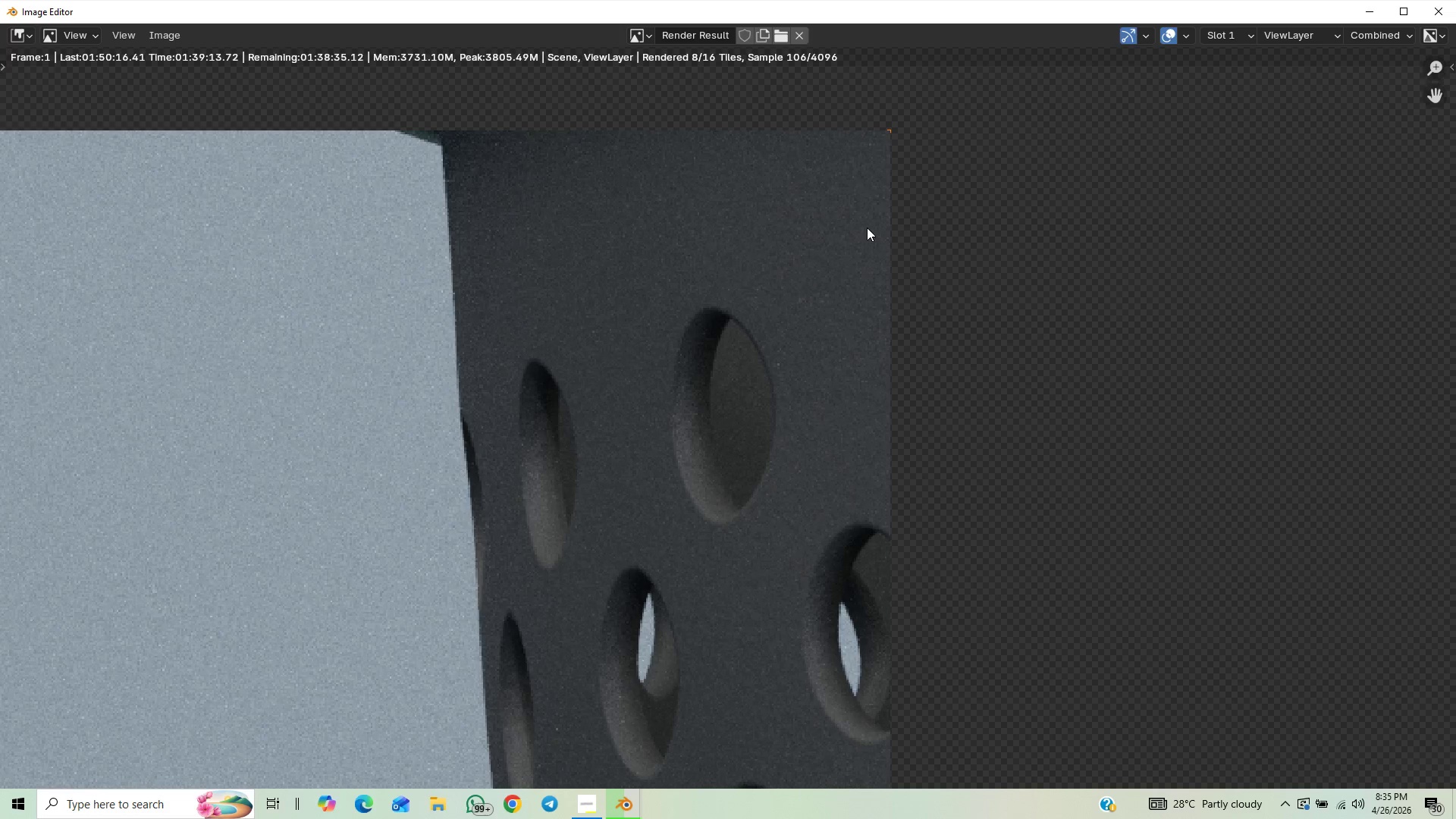 
wait(6.05)
 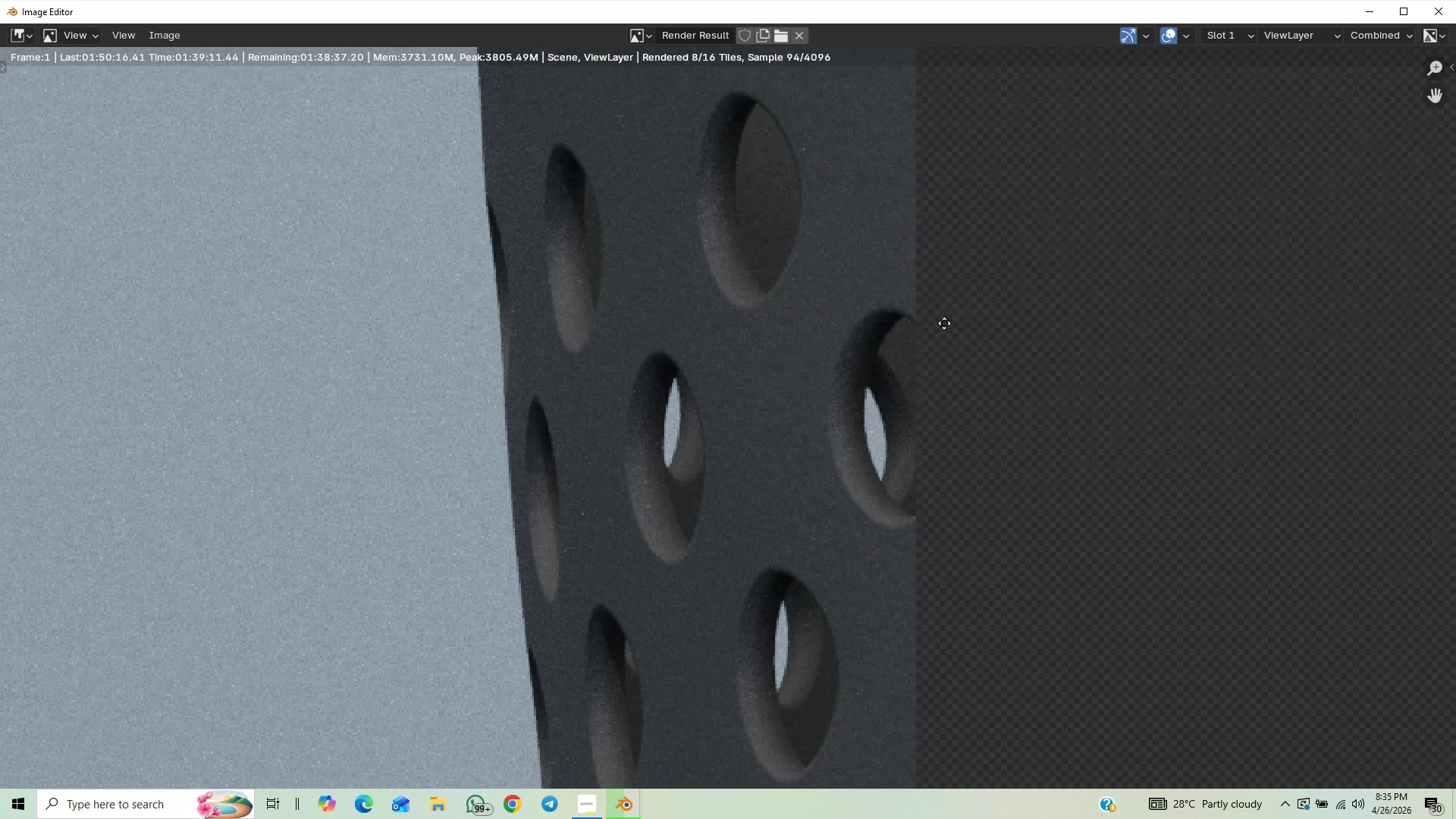 
scroll: coordinate [819, 807], scroll_direction: down, amount: 7.0
 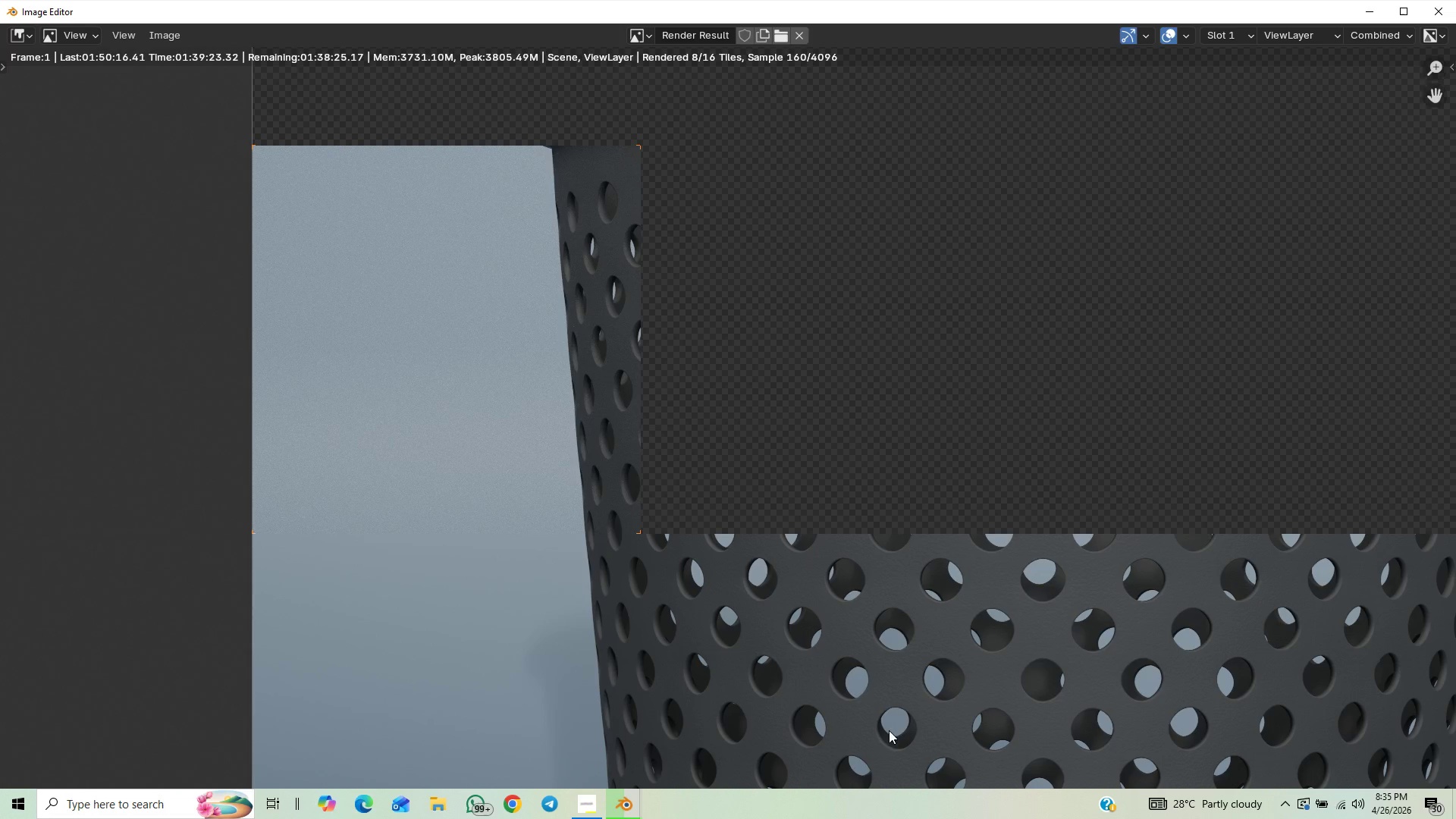 
scroll: coordinate [980, 675], scroll_direction: down, amount: 5.0
 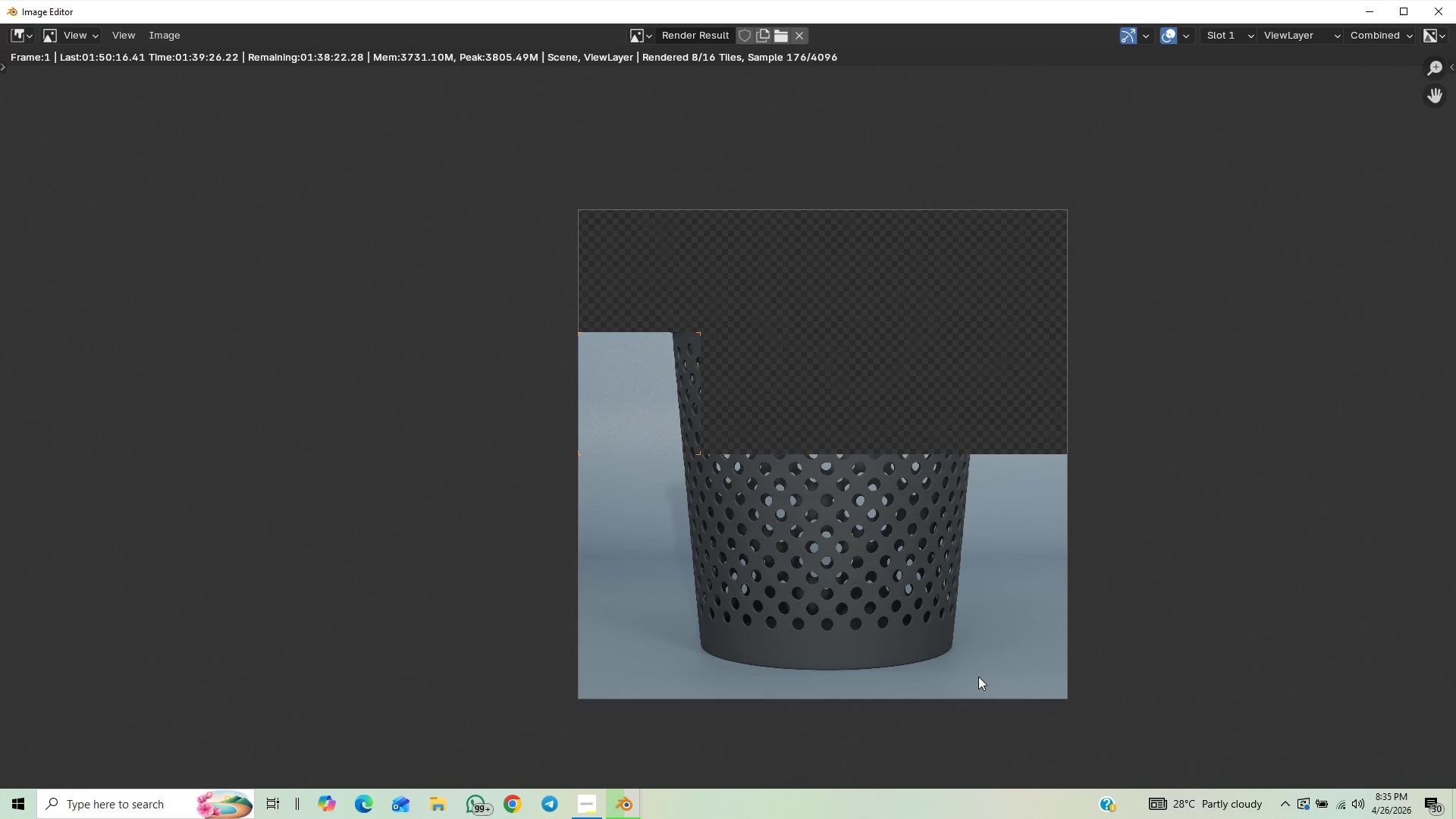 
scroll: coordinate [978, 676], scroll_direction: up, amount: 1.0
 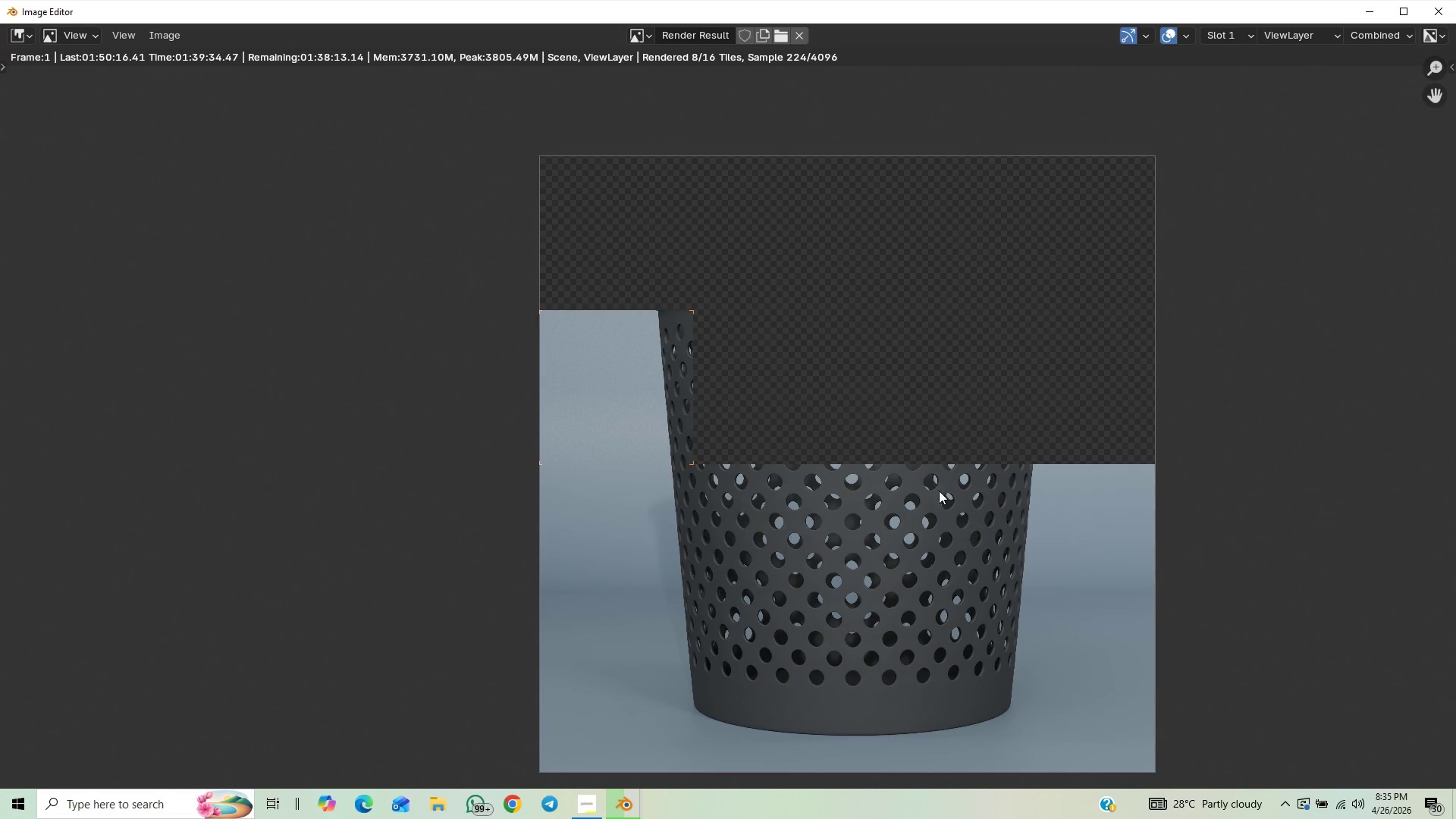 
wait(12.97)
 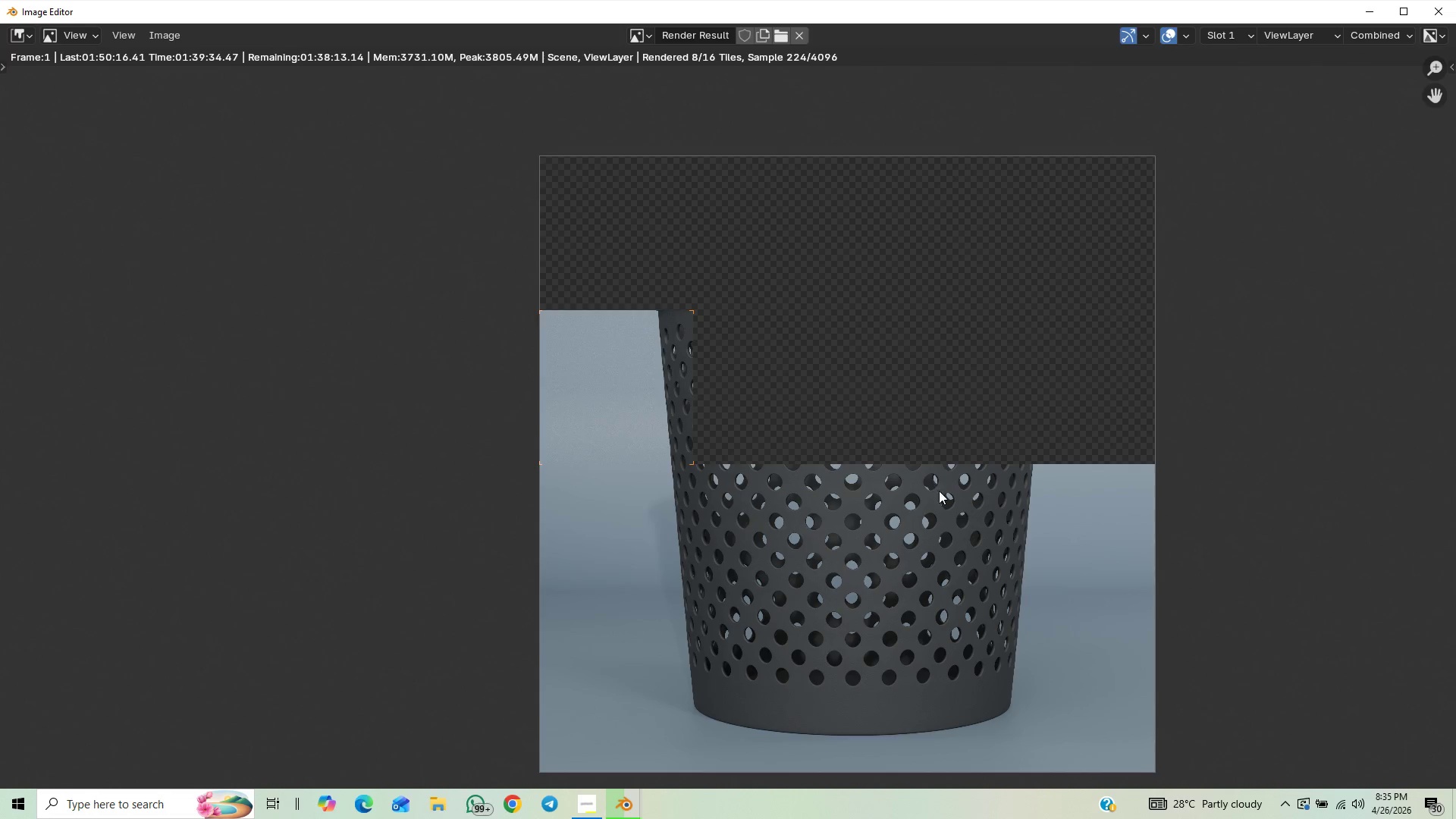 
scroll: coordinate [827, 428], scroll_direction: down, amount: 1.0
 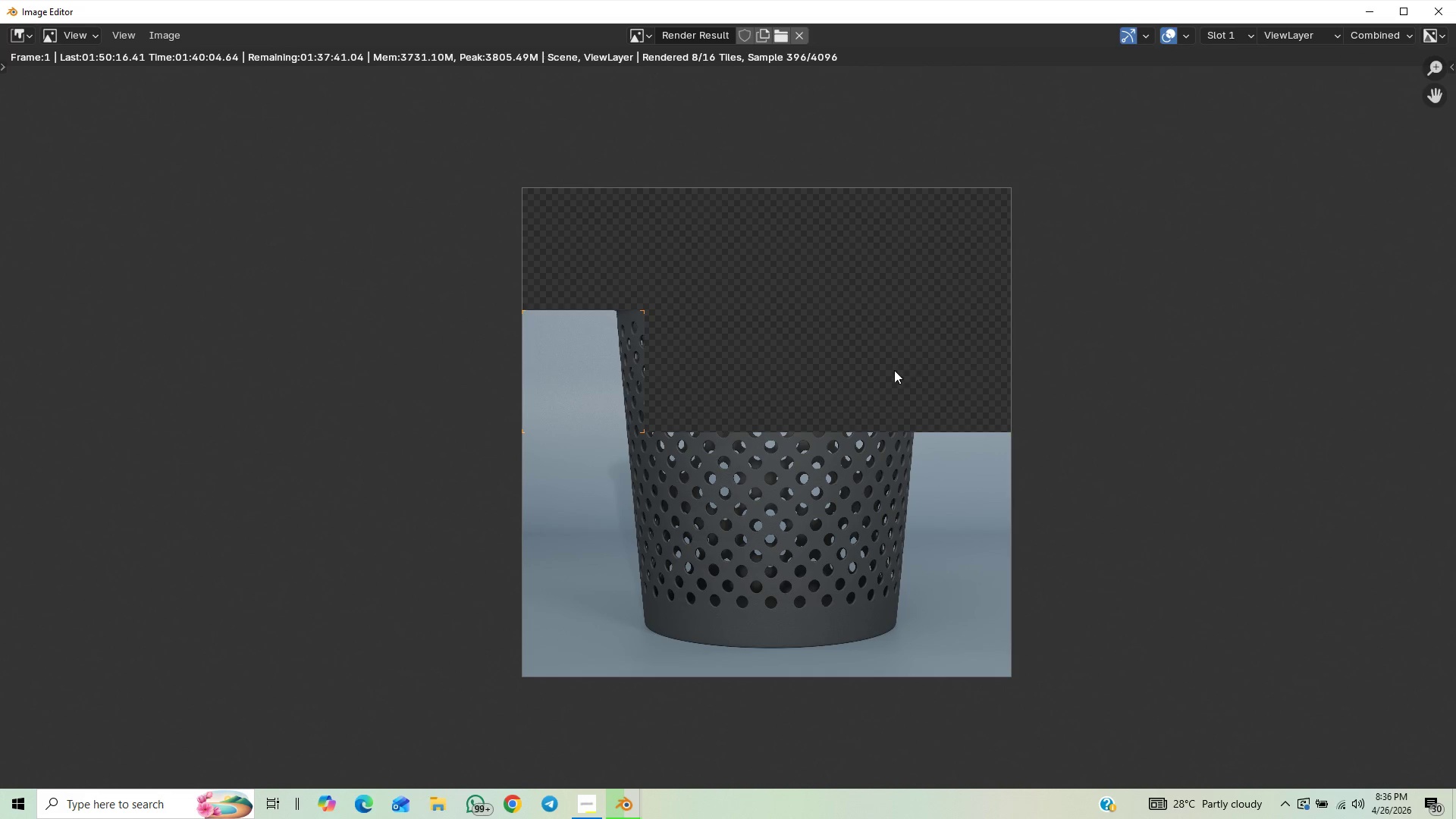 
wait(28.8)
 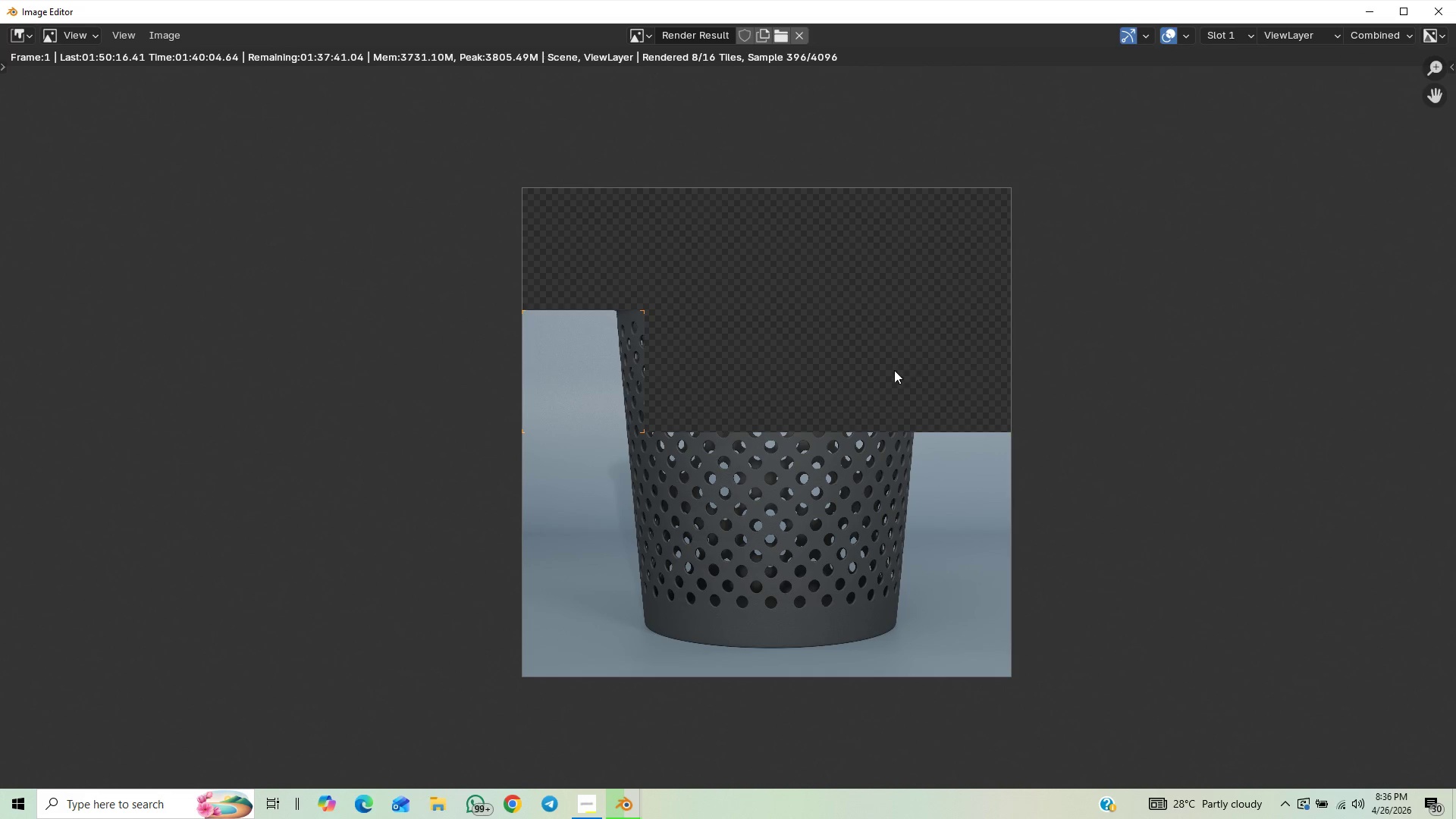 
scroll: coordinate [1005, 508], scroll_direction: up, amount: 4.0
 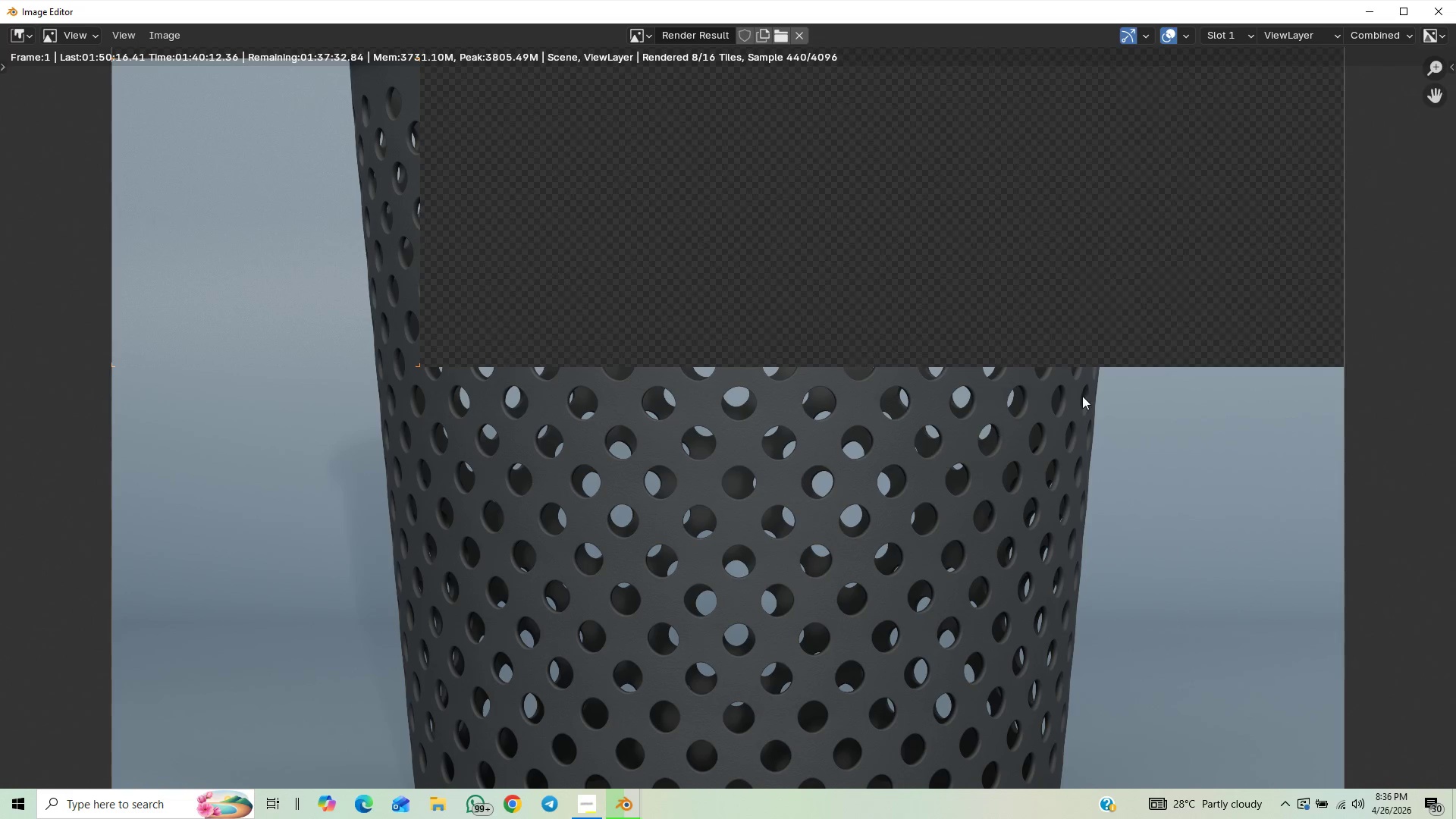 
scroll: coordinate [985, 404], scroll_direction: down, amount: 1.0
 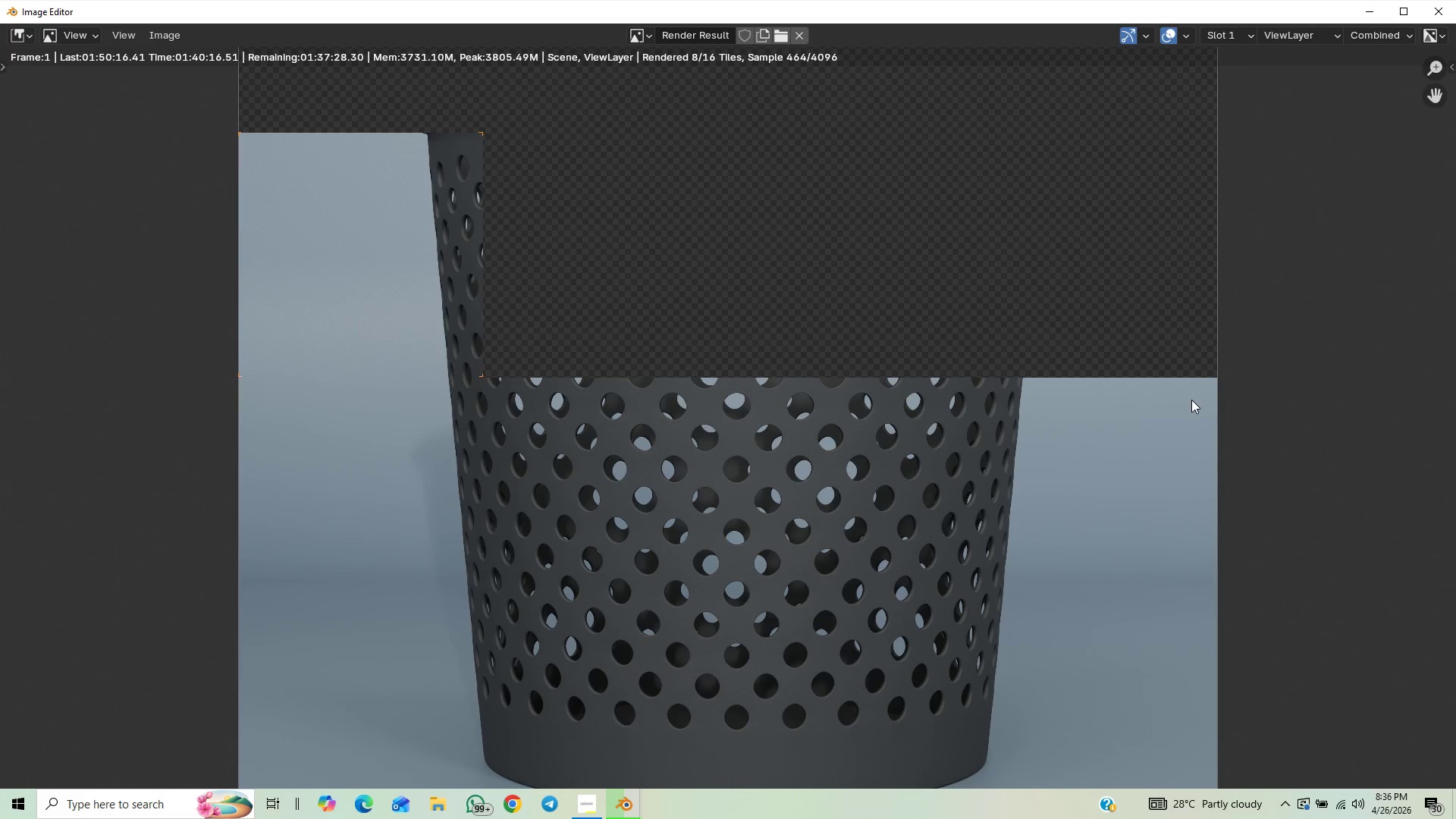 
wait(8.51)
 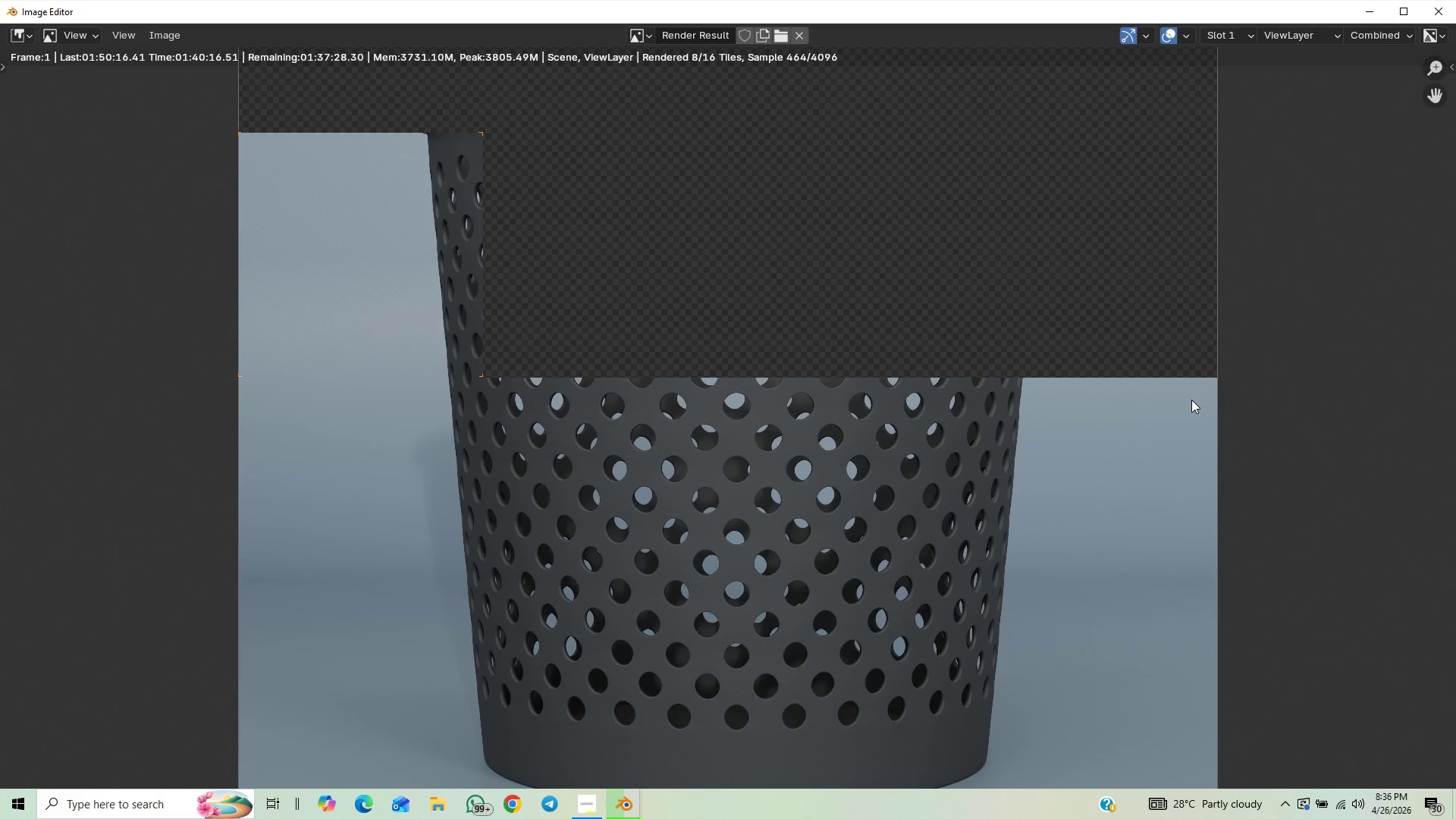 
scroll: coordinate [1035, 418], scroll_direction: down, amount: 2.0
 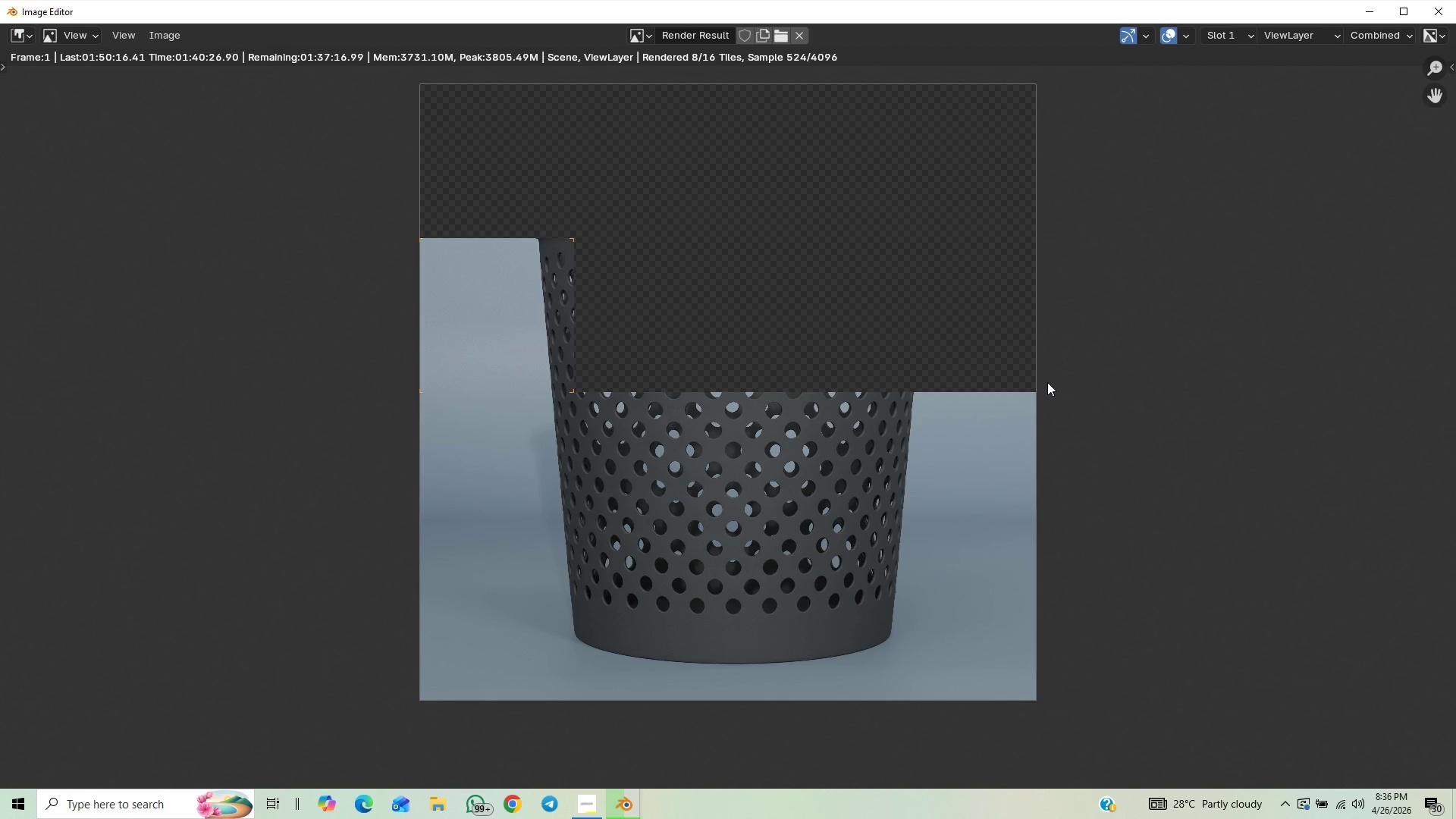 
wait(5.74)
 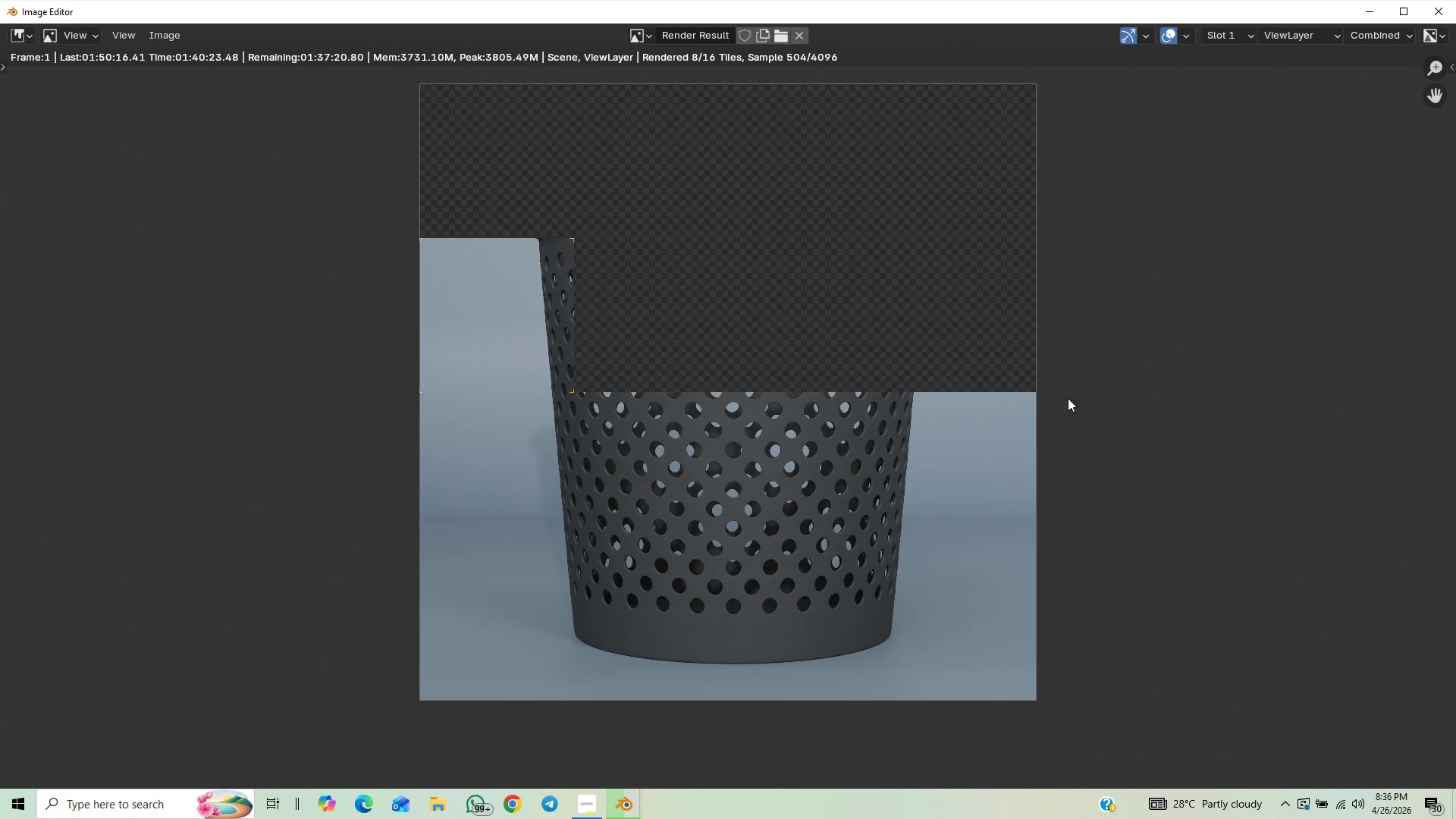 
scroll: coordinate [1155, 366], scroll_direction: down, amount: 1.0
 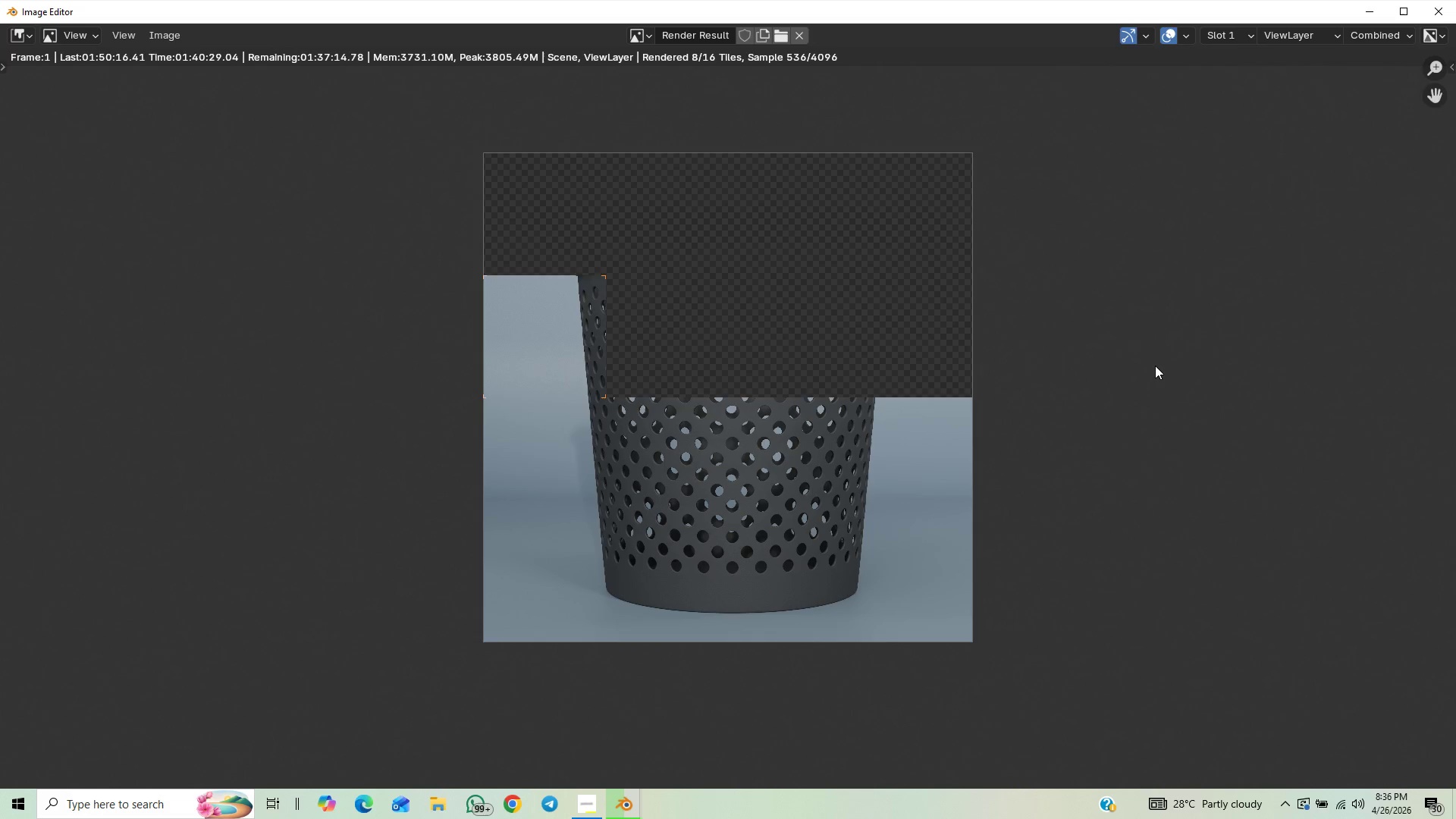 
scroll: coordinate [1111, 395], scroll_direction: up, amount: 3.0
 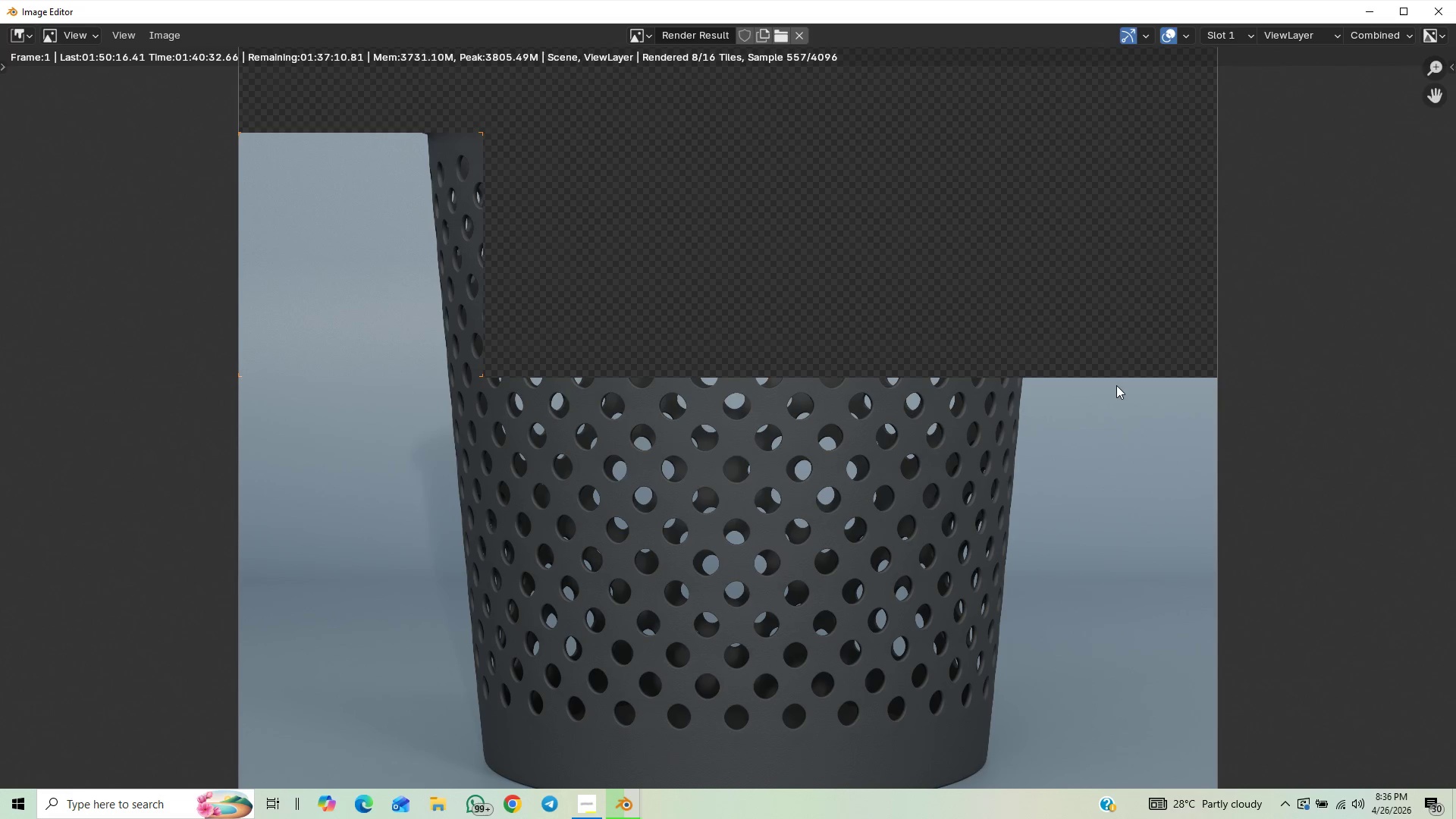 
scroll: coordinate [1116, 385], scroll_direction: down, amount: 1.0
 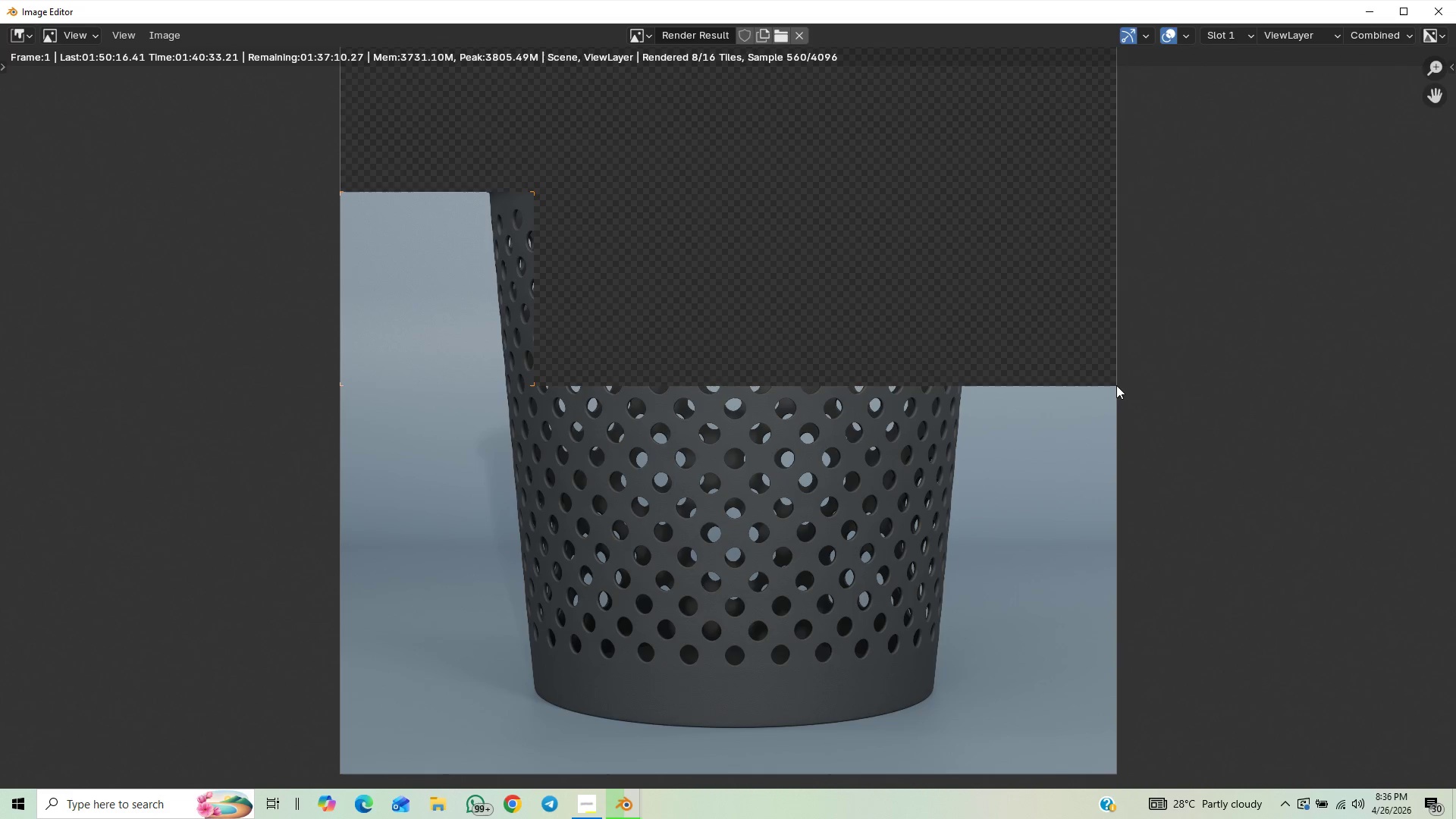 
scroll: coordinate [1144, 347], scroll_direction: up, amount: 4.0
 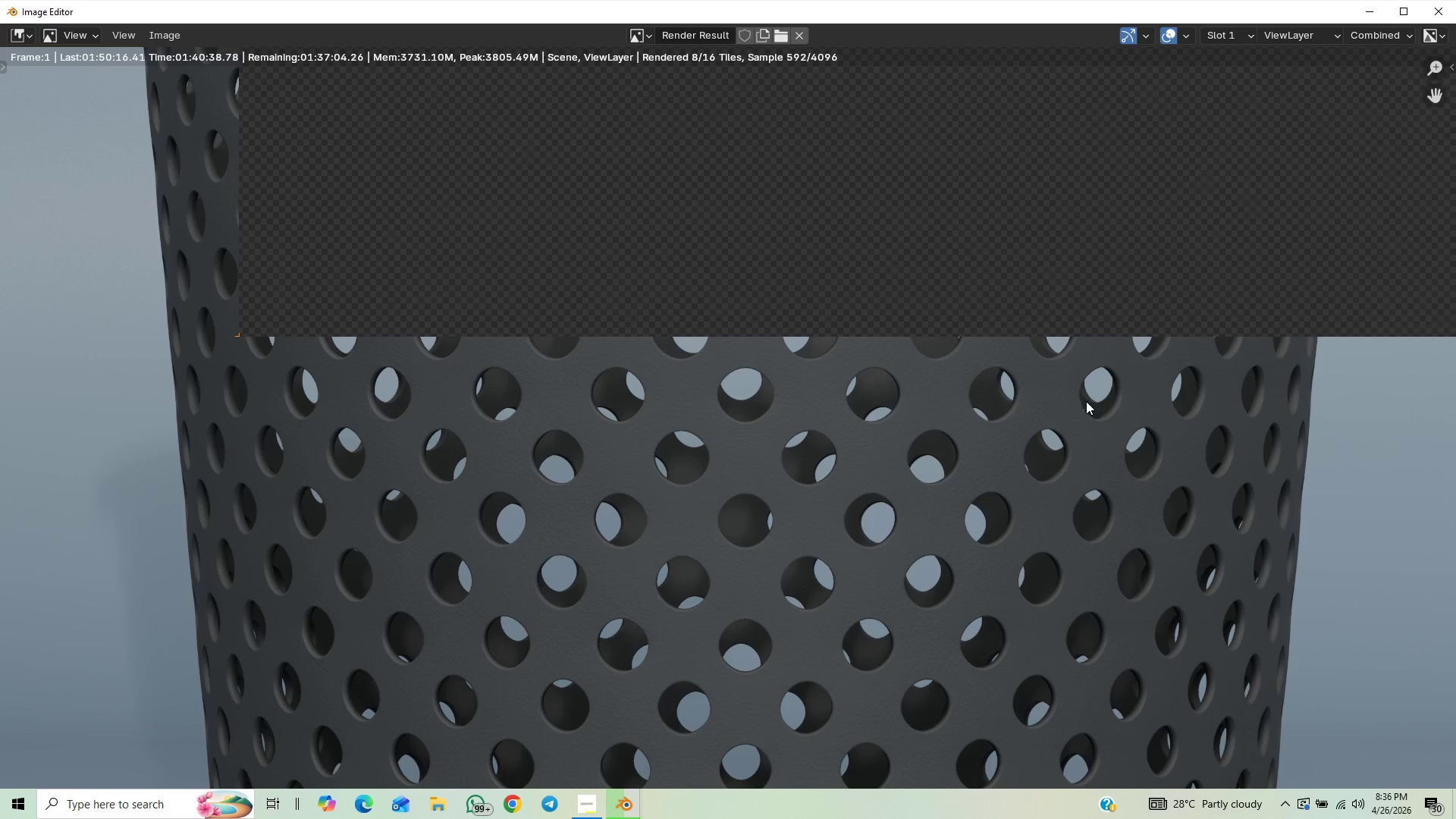 
scroll: coordinate [1058, 410], scroll_direction: down, amount: 1.0
 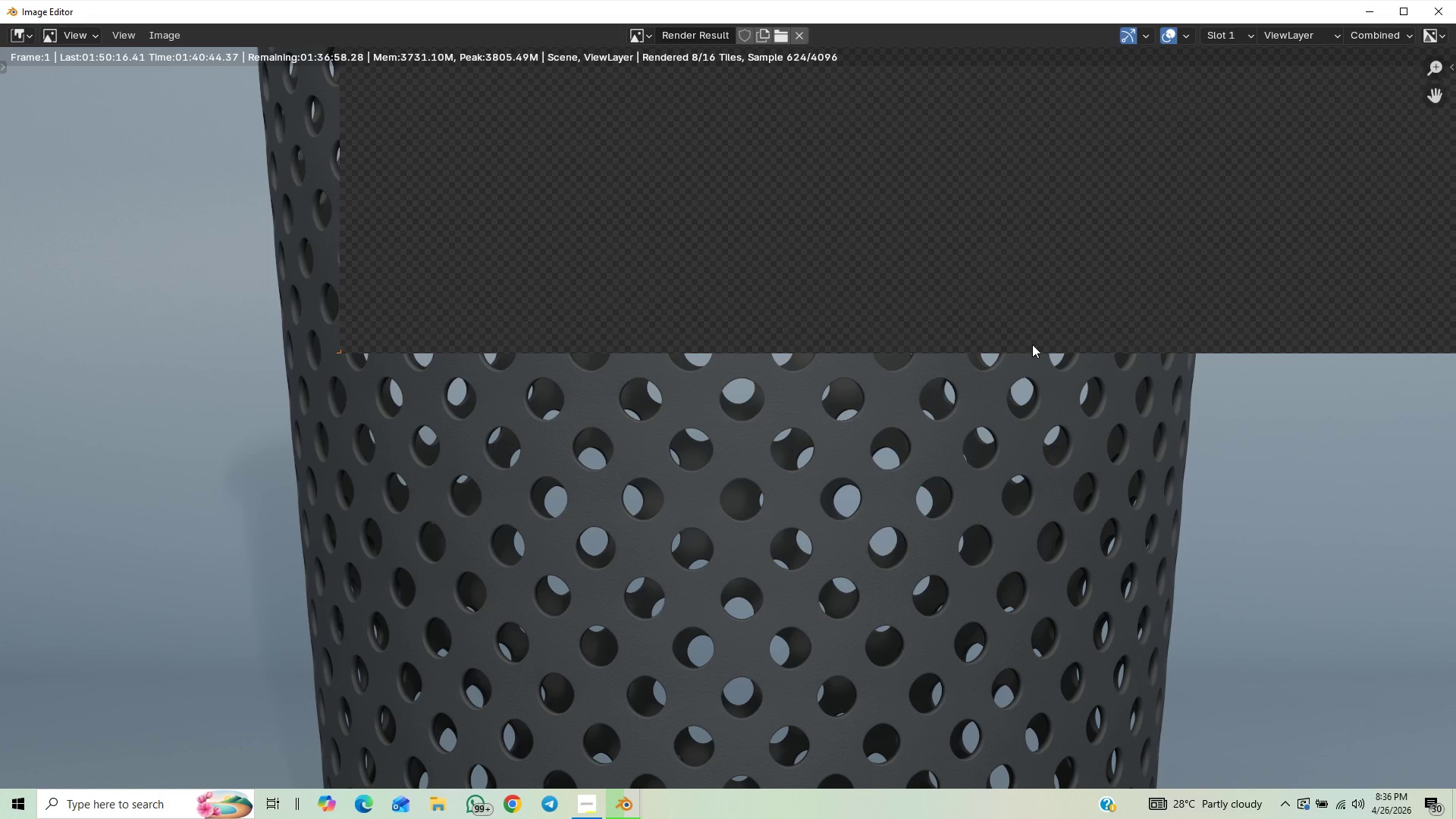 
wait(5.58)
 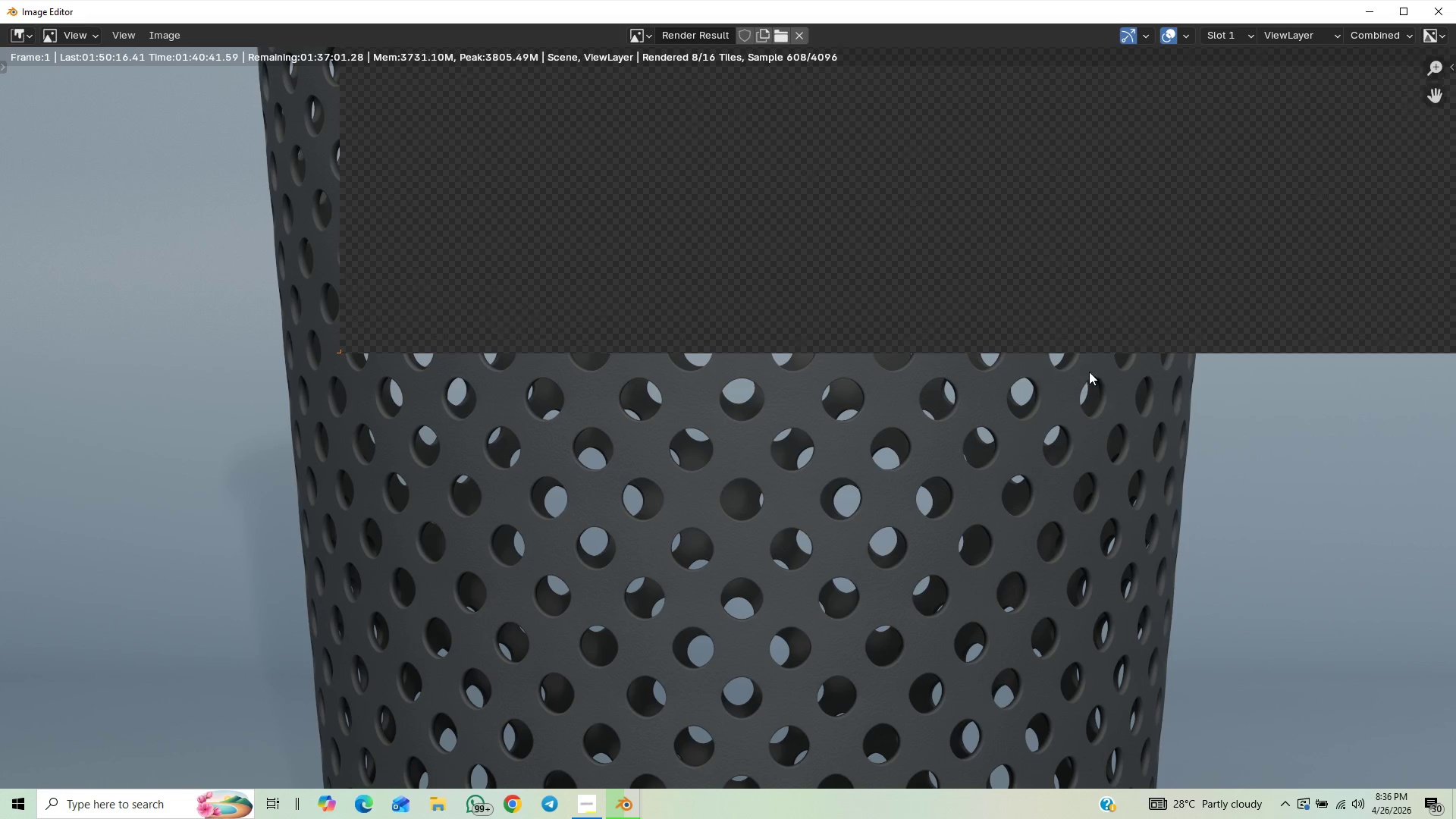 
scroll: coordinate [1057, 480], scroll_direction: down, amount: 2.0
 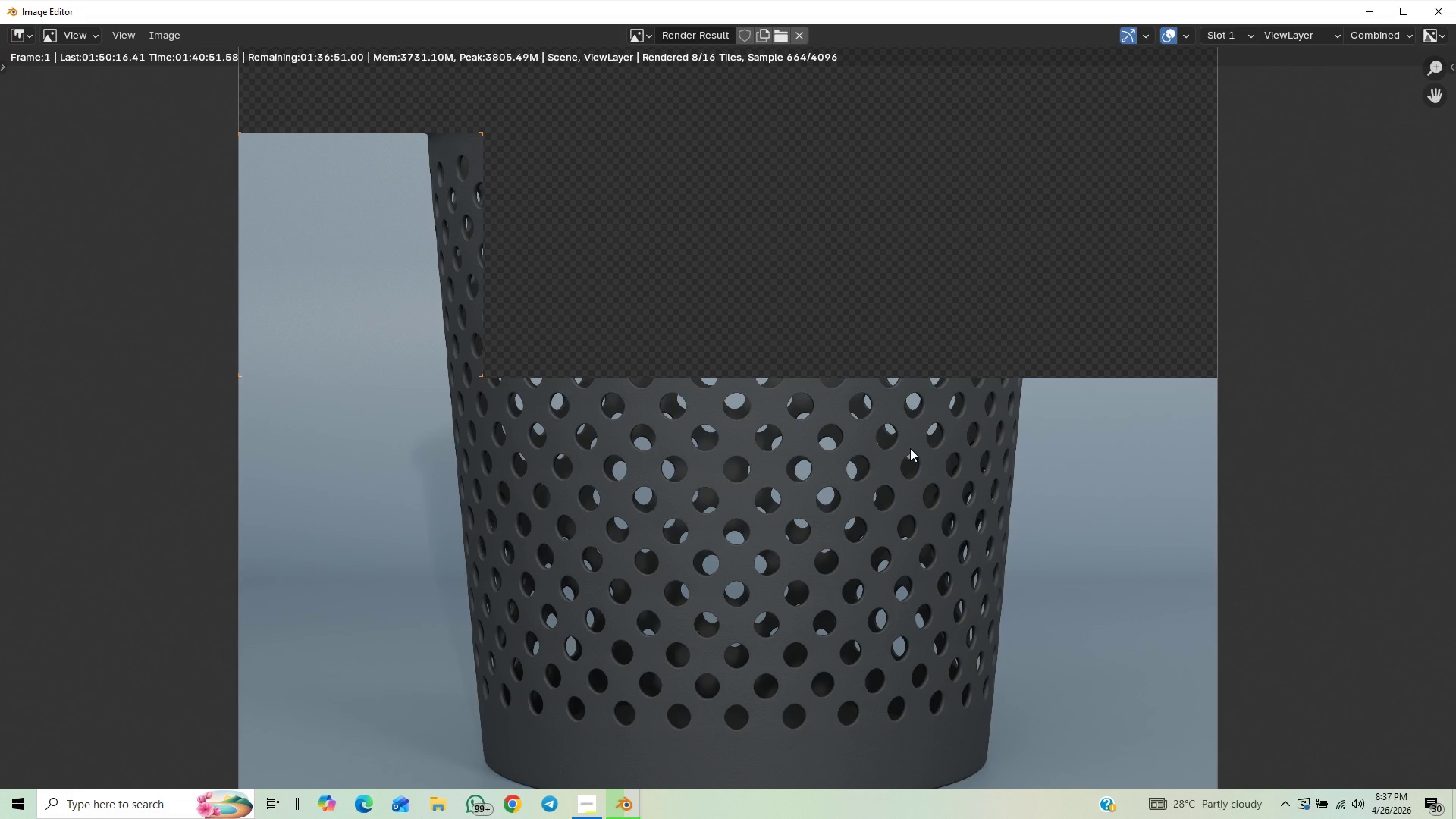 
scroll: coordinate [910, 448], scroll_direction: up, amount: 1.0
 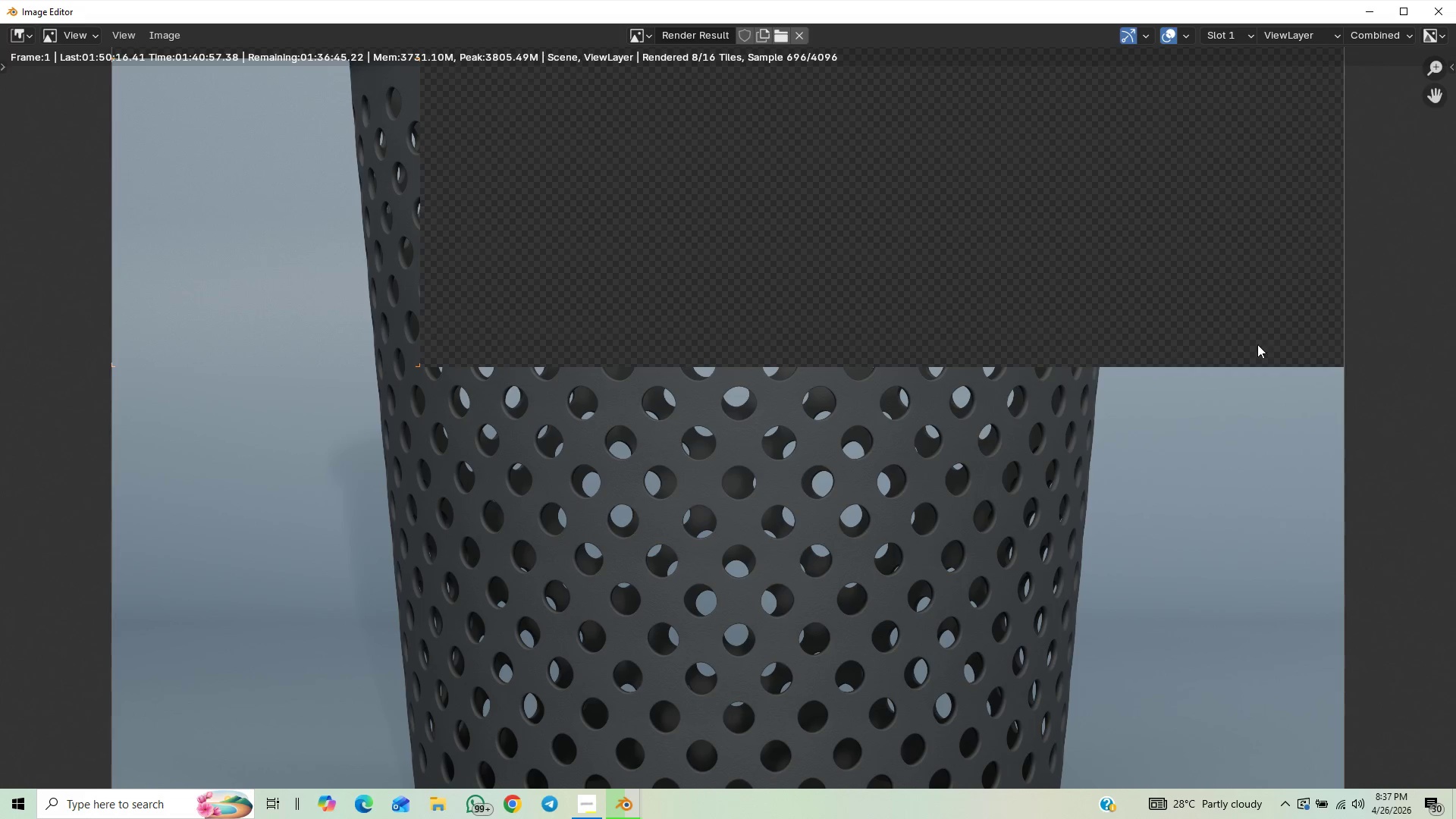 
wait(6.81)
 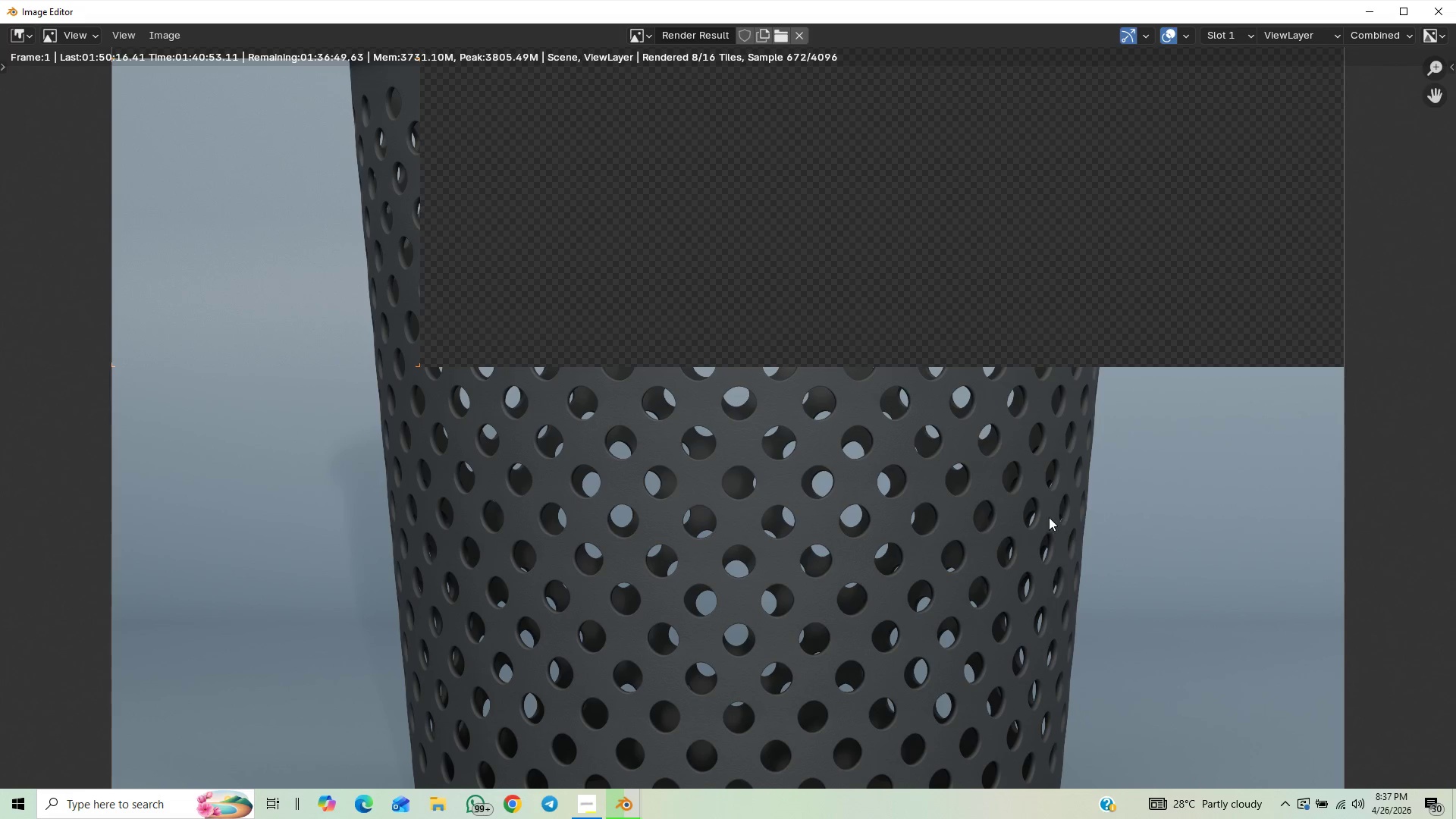 
scroll: coordinate [1043, 429], scroll_direction: up, amount: 2.0
 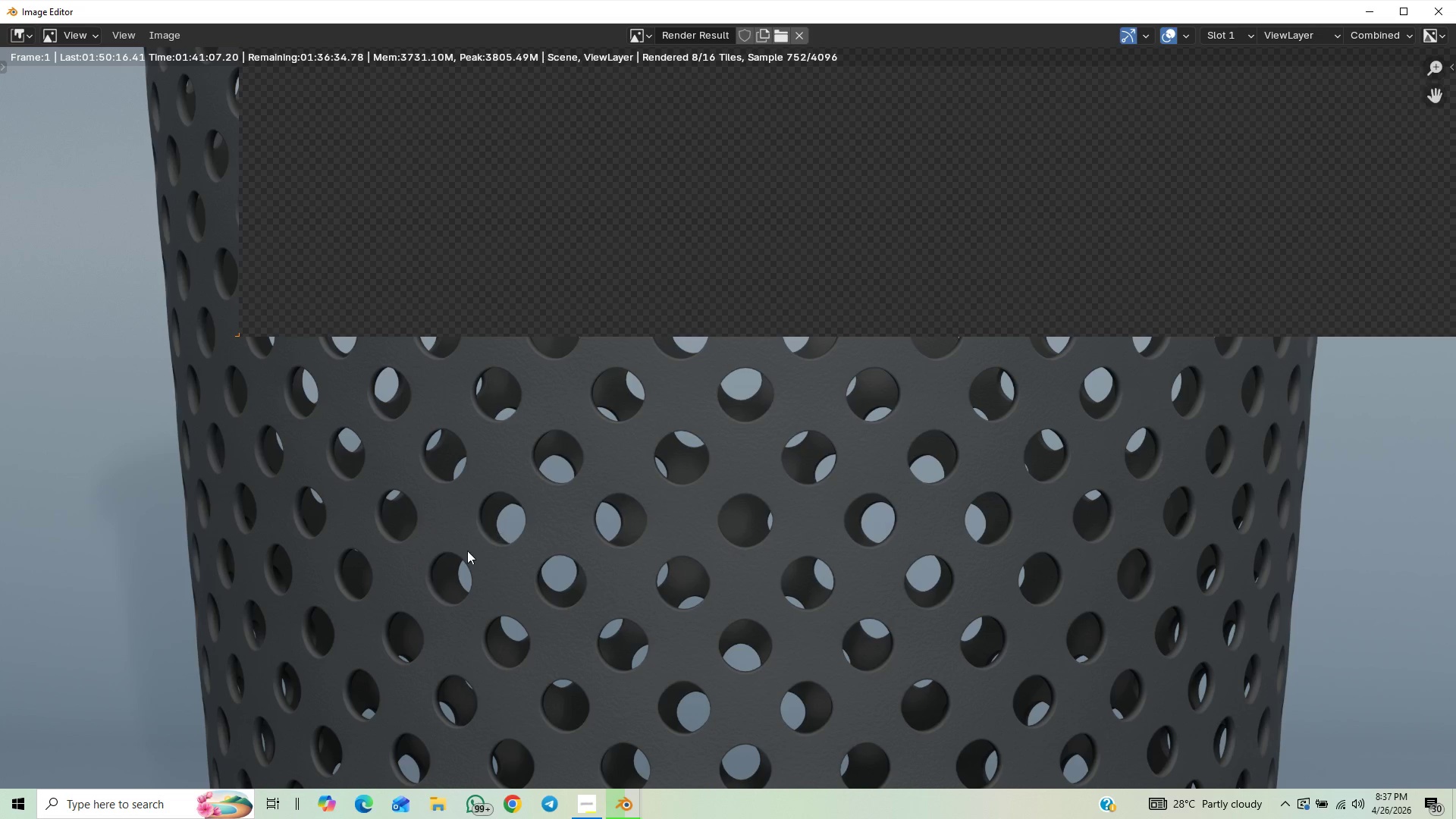 
wait(12.63)
 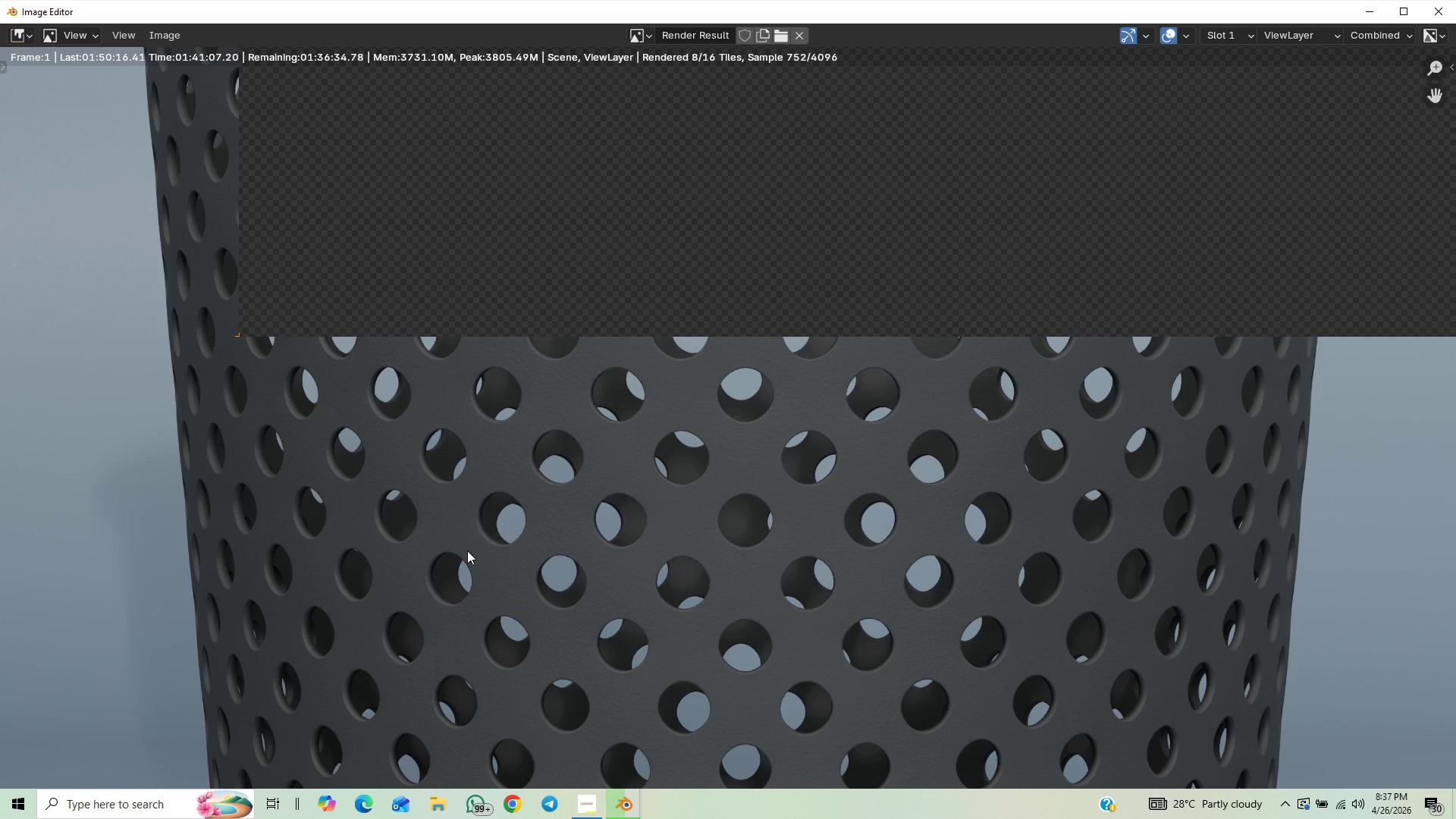 
scroll: coordinate [741, 590], scroll_direction: down, amount: 5.0
 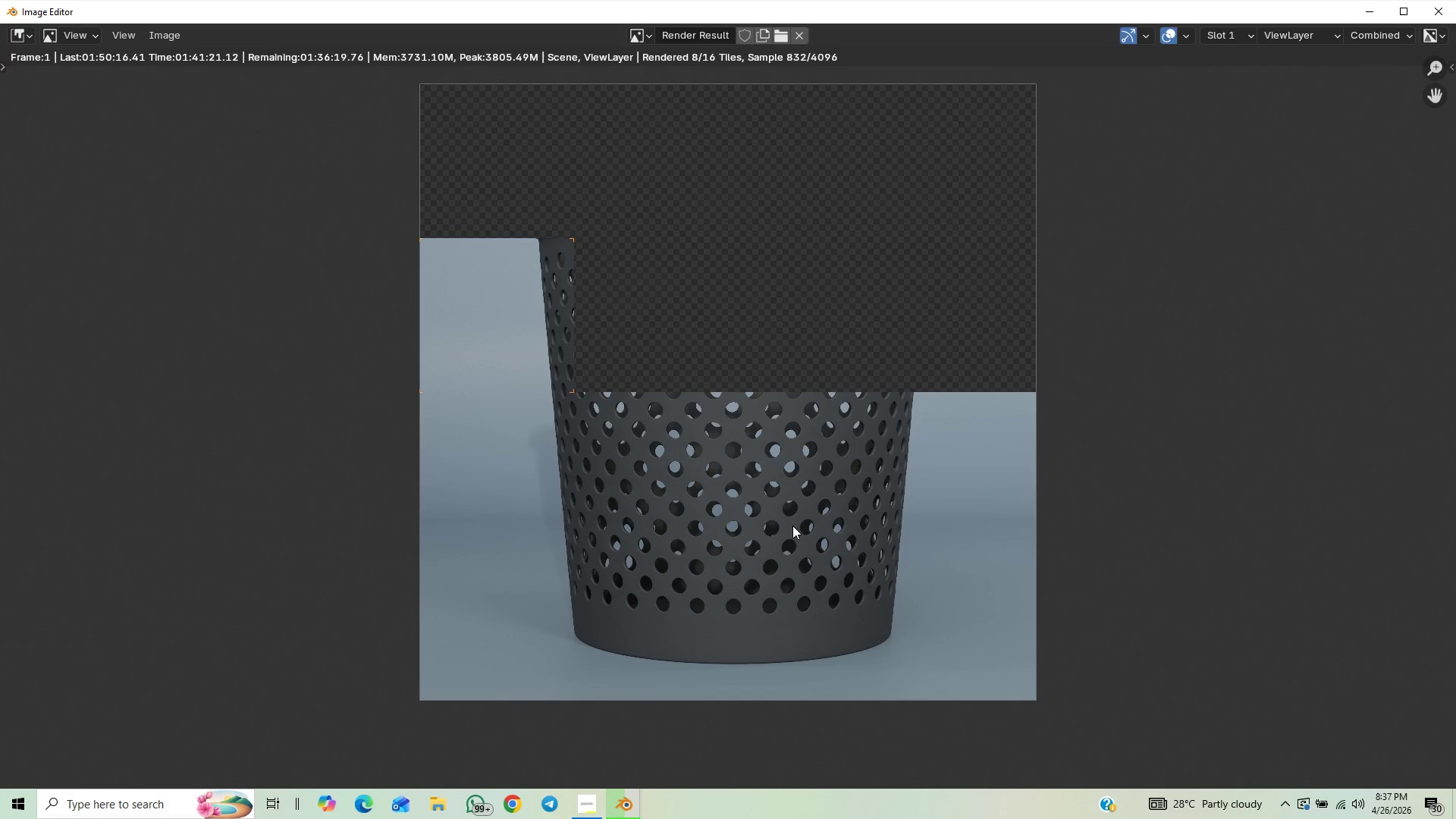 
wait(5.07)
 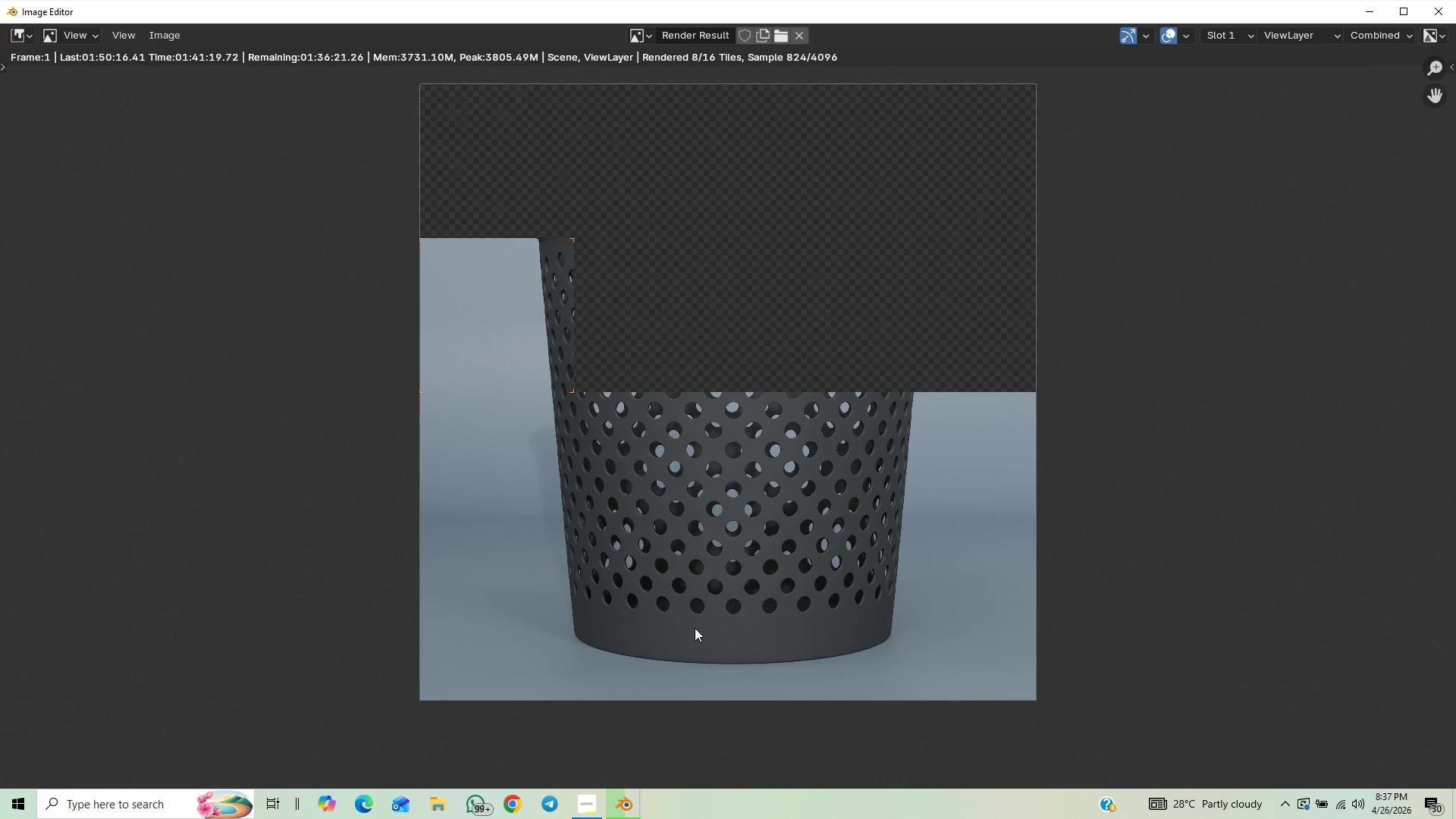 
scroll: coordinate [795, 566], scroll_direction: up, amount: 1.0
 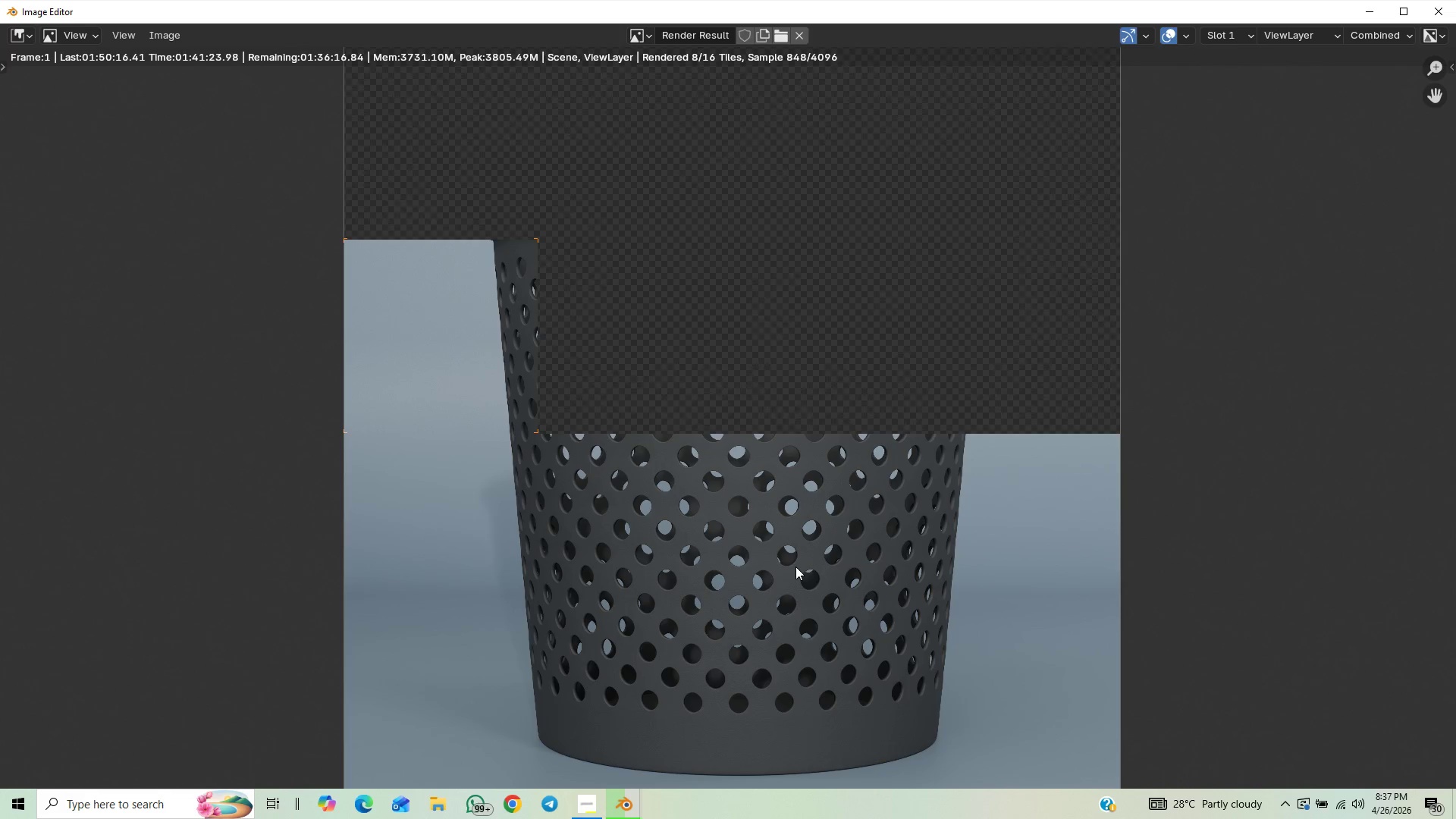 
scroll: coordinate [795, 566], scroll_direction: down, amount: 1.0
 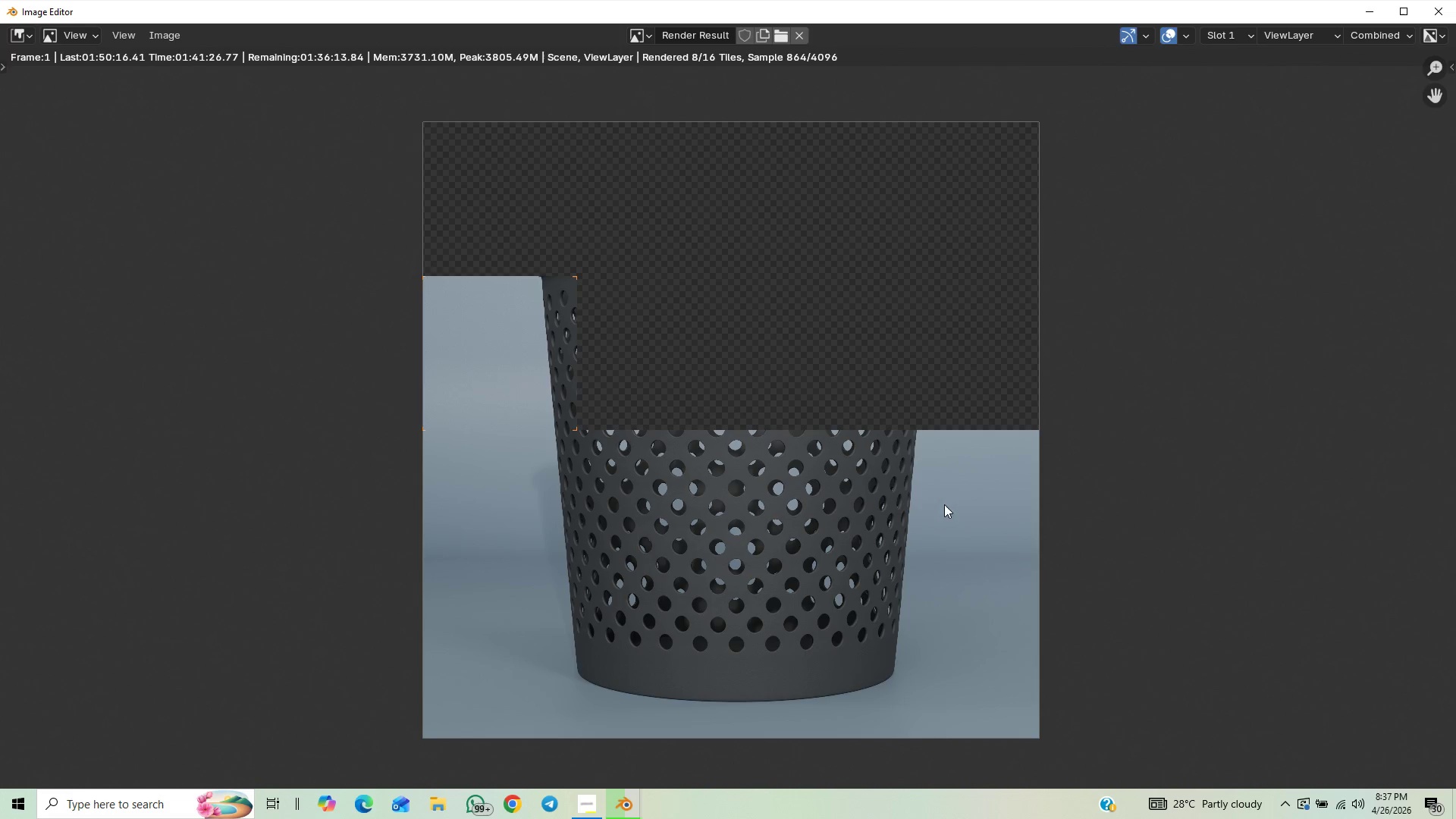 
scroll: coordinate [636, 510], scroll_direction: up, amount: 1.0
 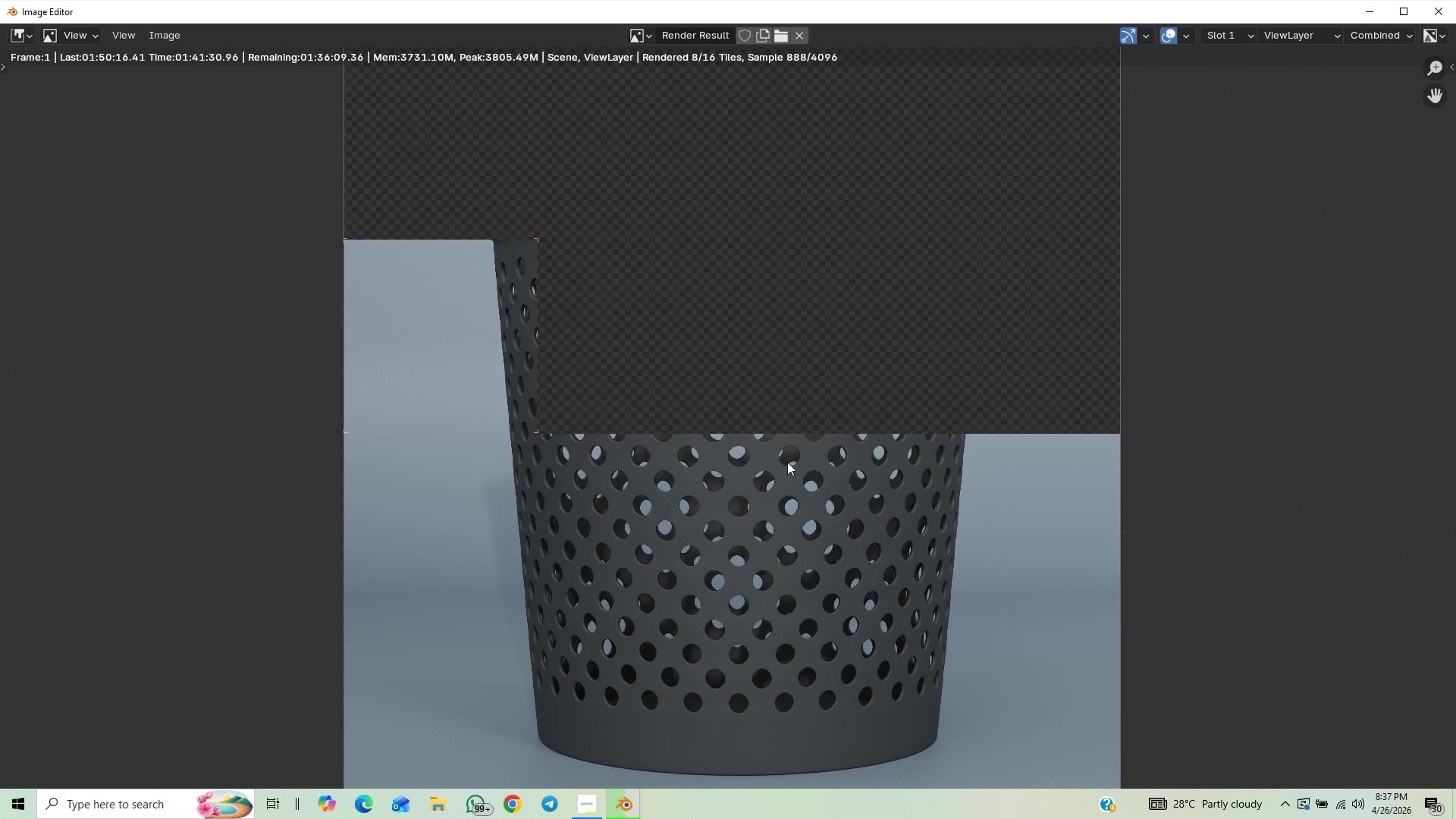 
scroll: coordinate [769, 496], scroll_direction: down, amount: 2.0
 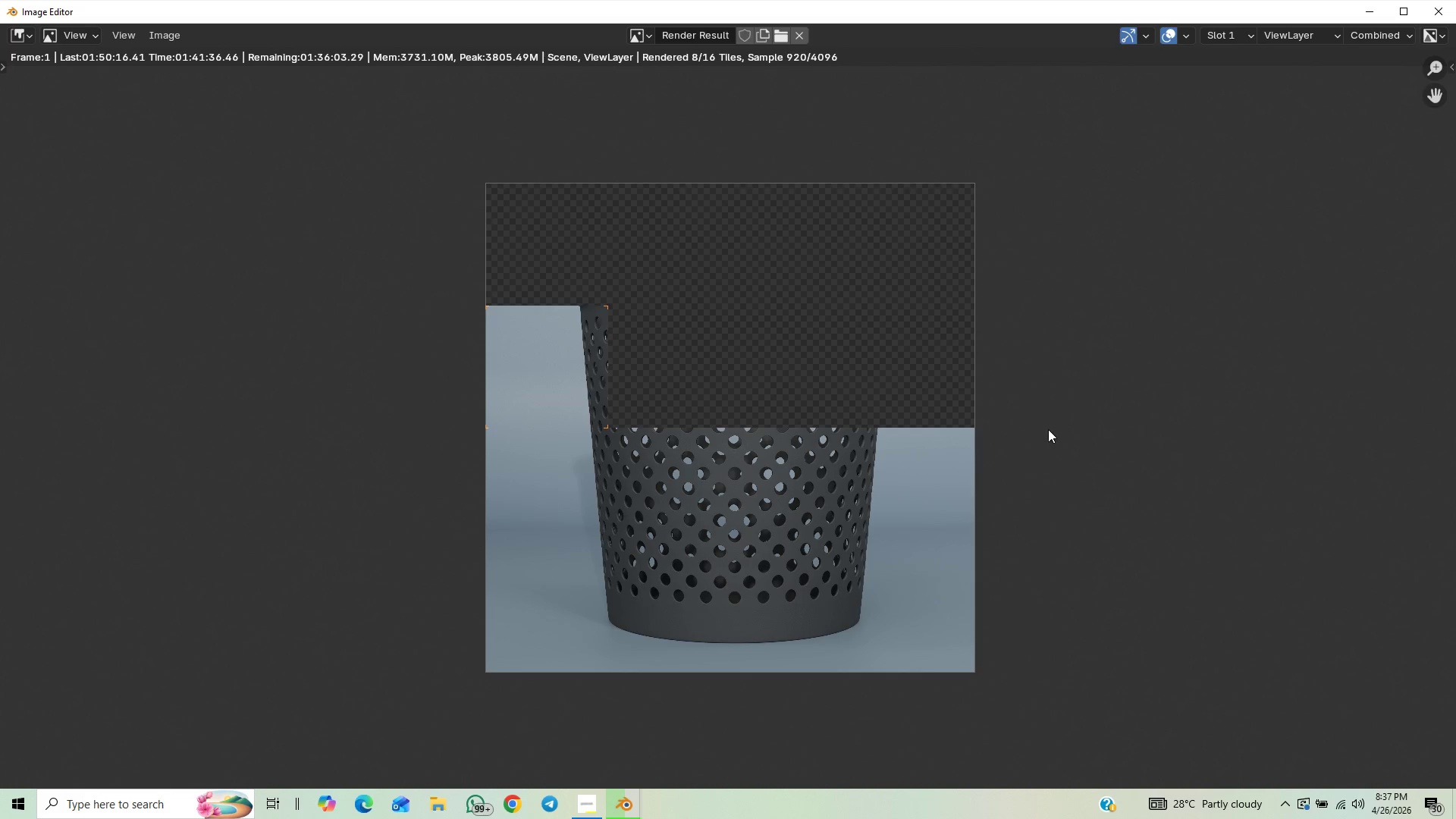 
scroll: coordinate [775, 467], scroll_direction: up, amount: 2.0
 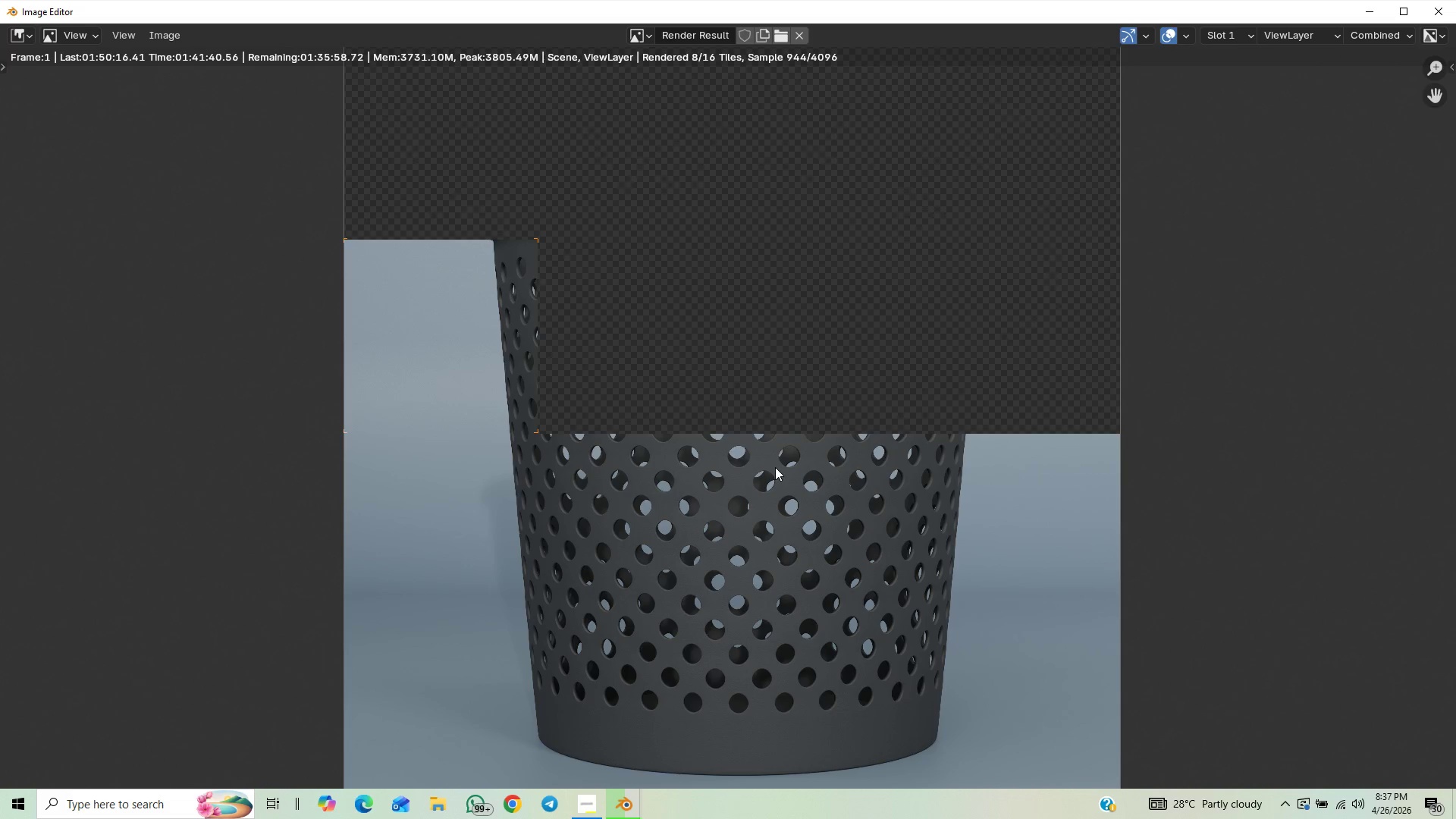 
scroll: coordinate [775, 467], scroll_direction: down, amount: 1.0
 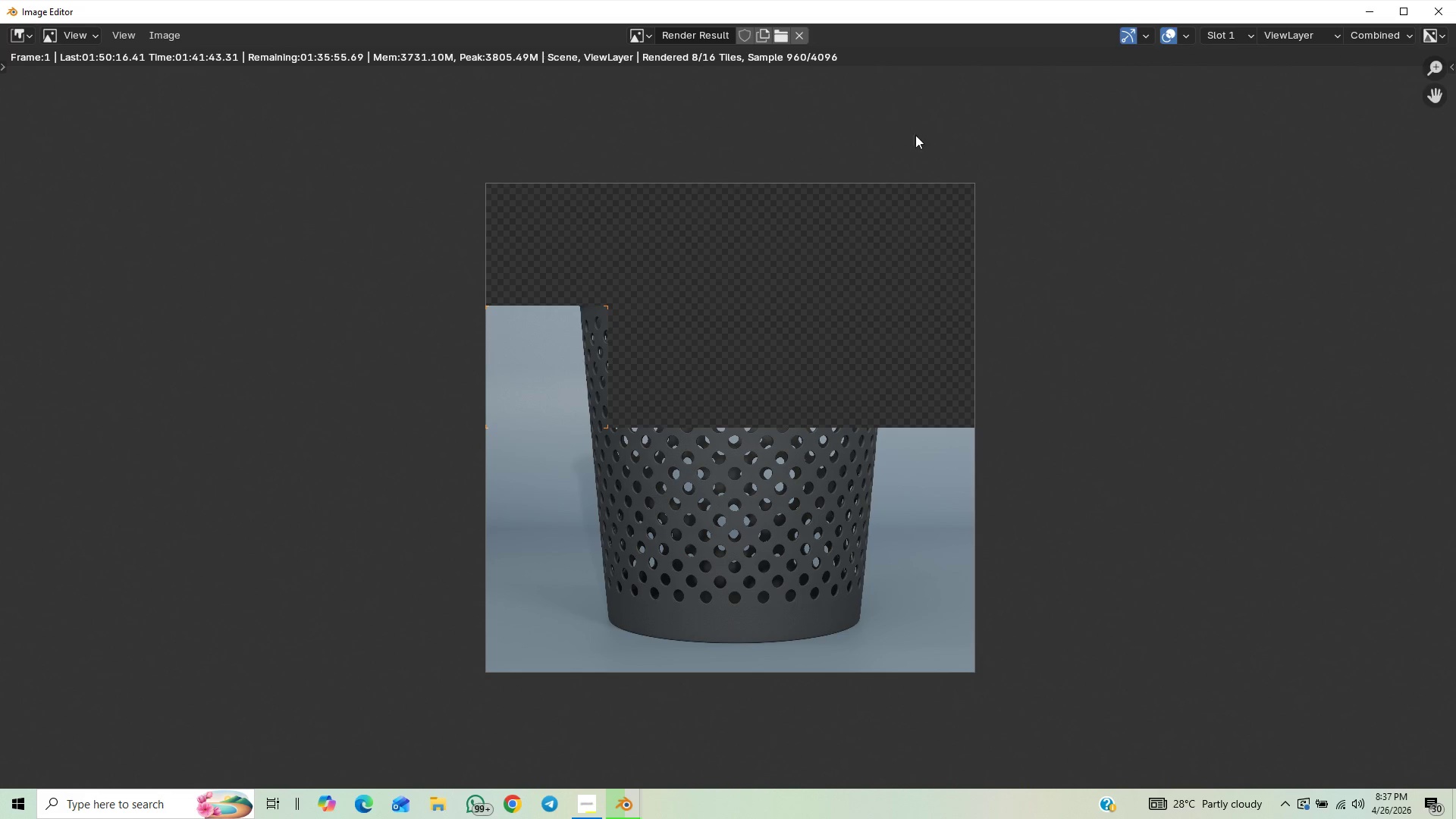 
wait(8.36)
 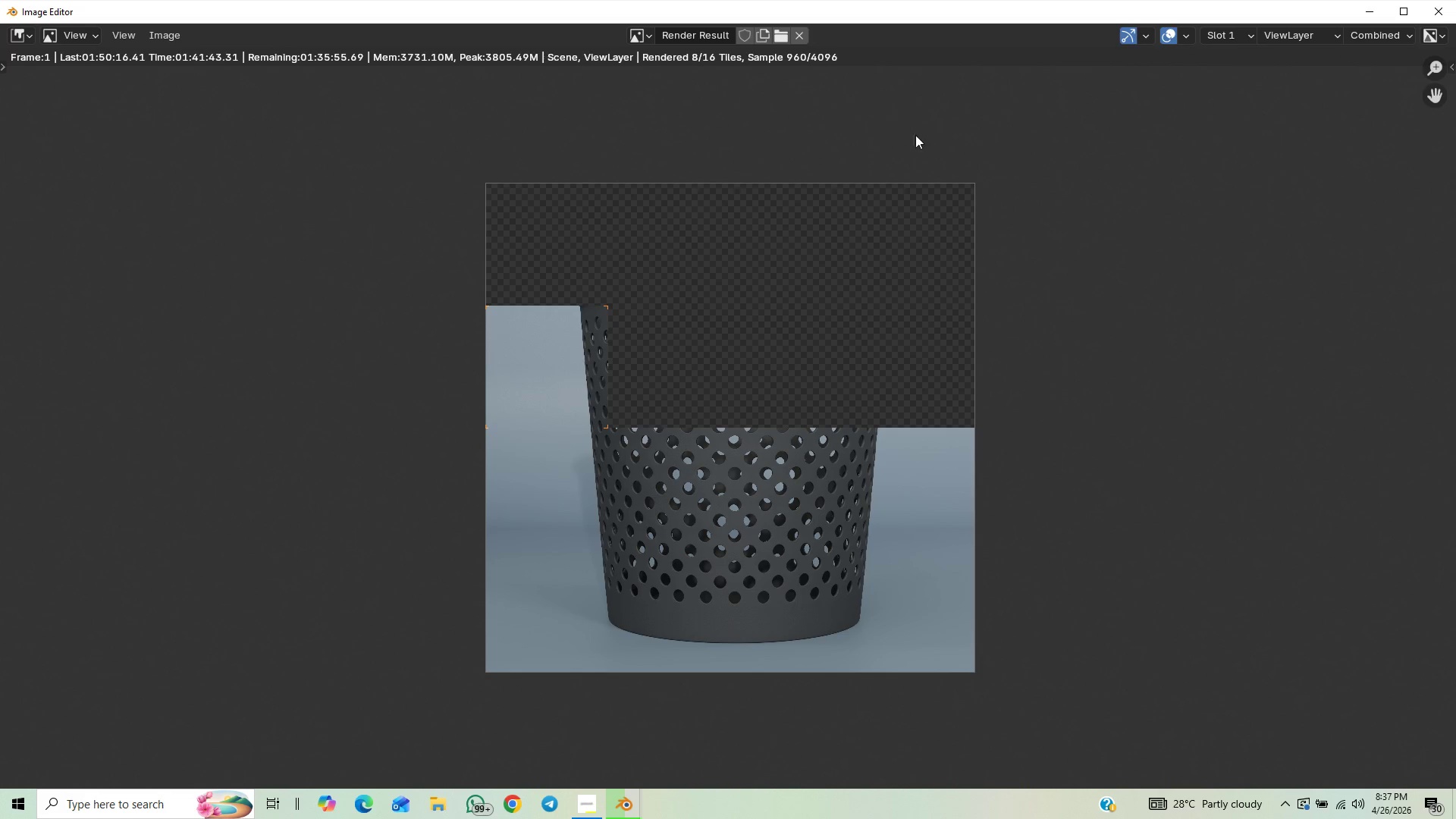 
scroll: coordinate [467, 118], scroll_direction: down, amount: 1.0
 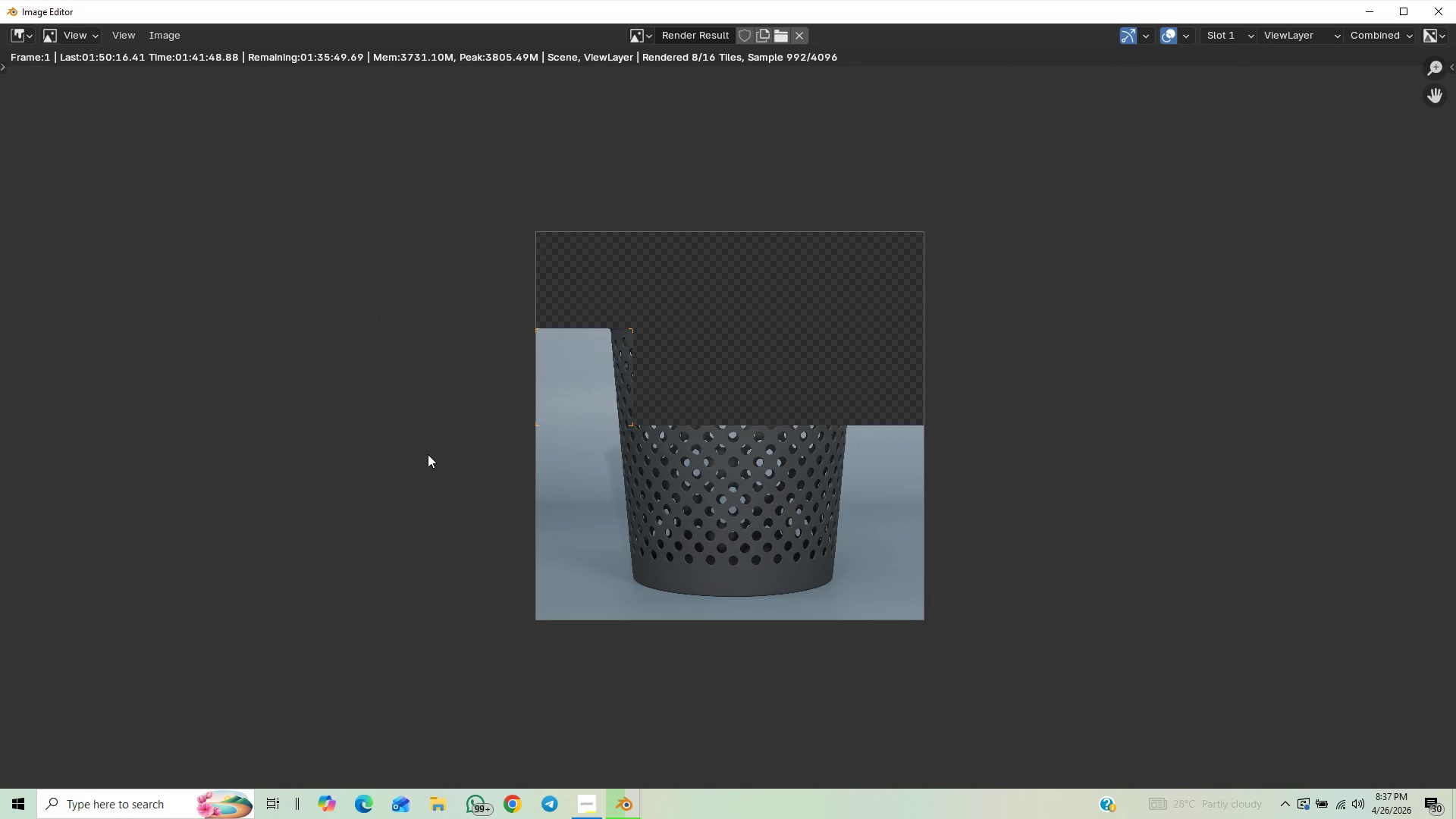 
scroll: coordinate [403, 426], scroll_direction: up, amount: 2.0
 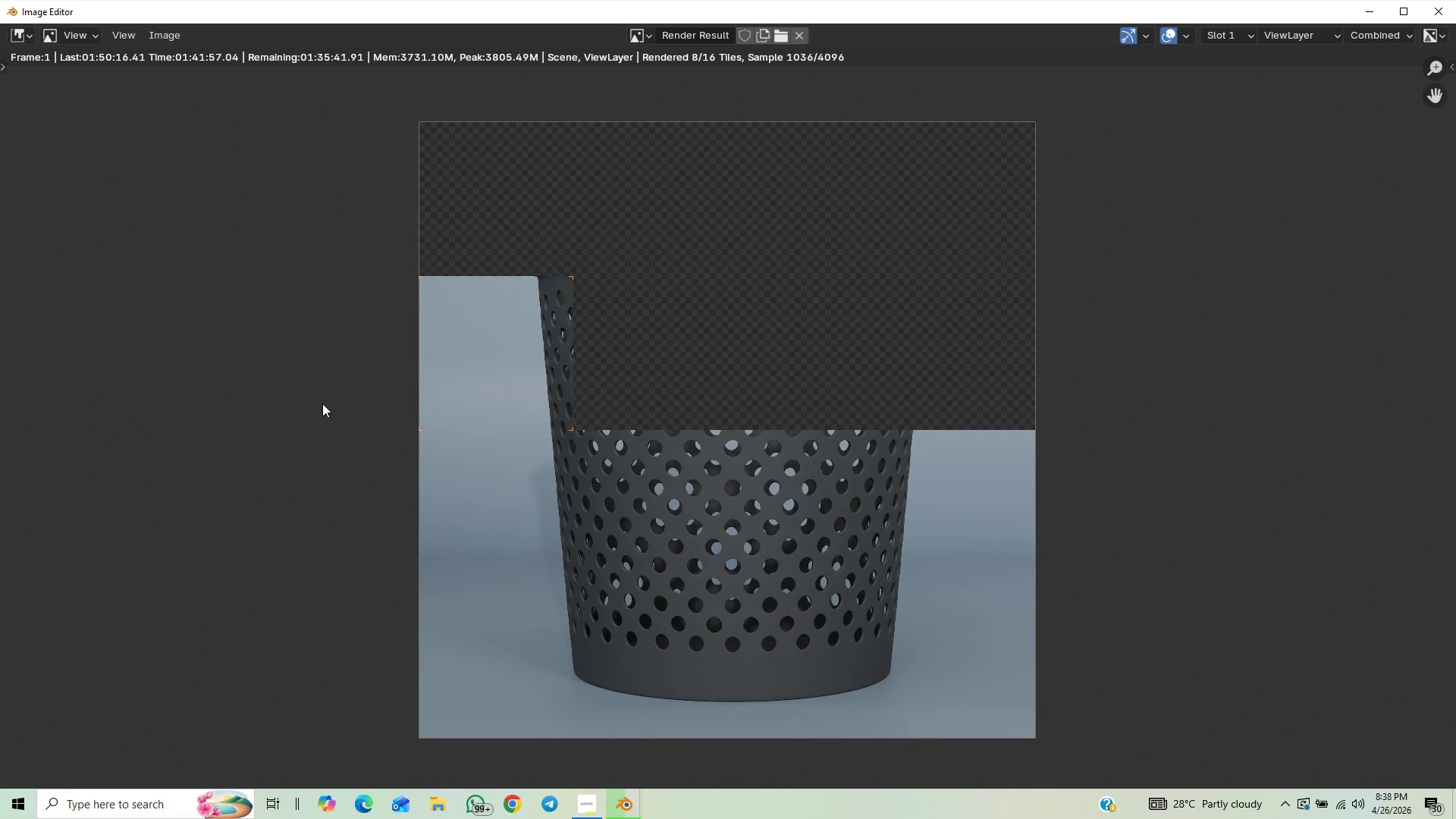 
wait(6.26)
 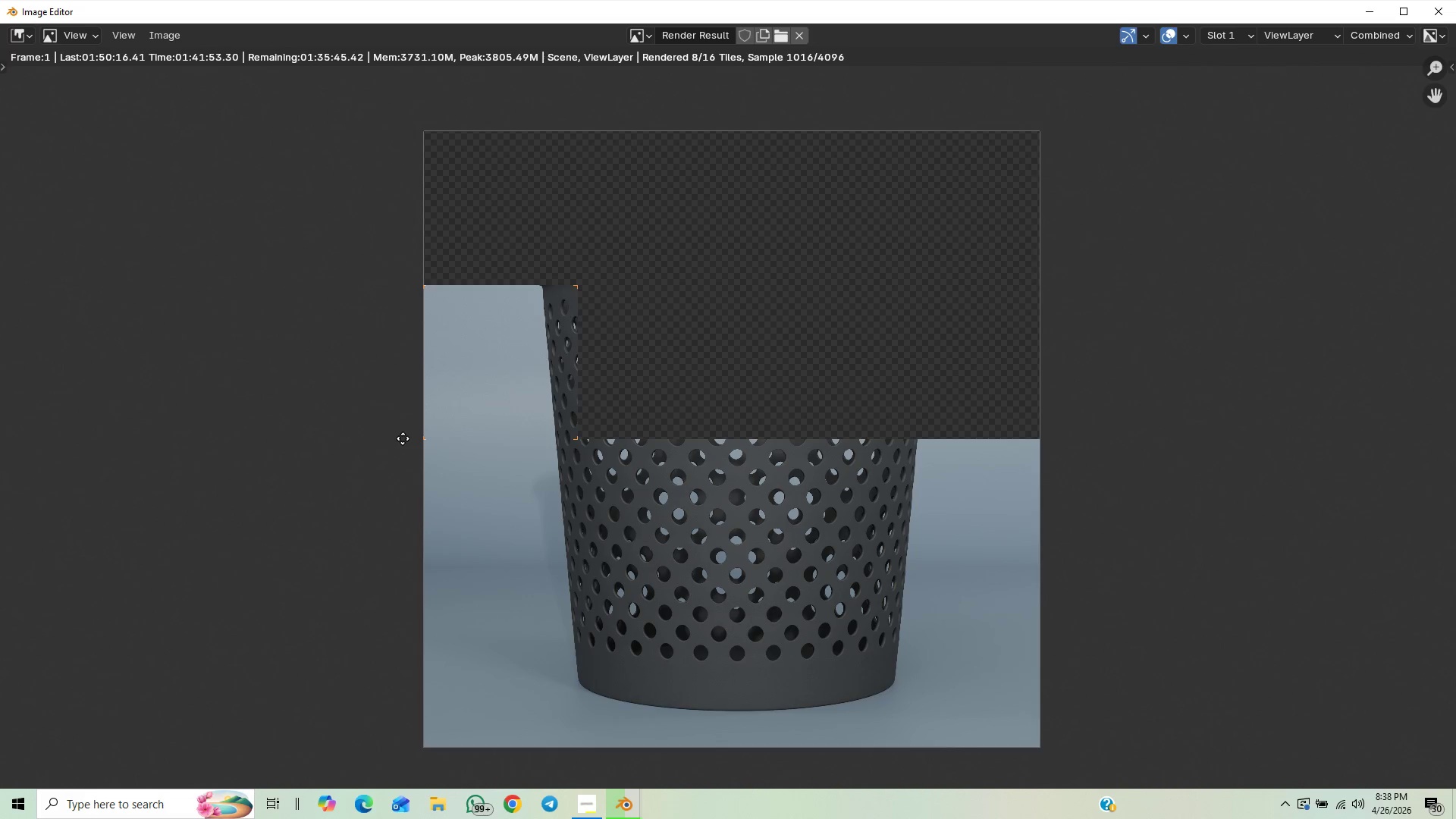 
scroll: coordinate [315, 403], scroll_direction: down, amount: 3.0
 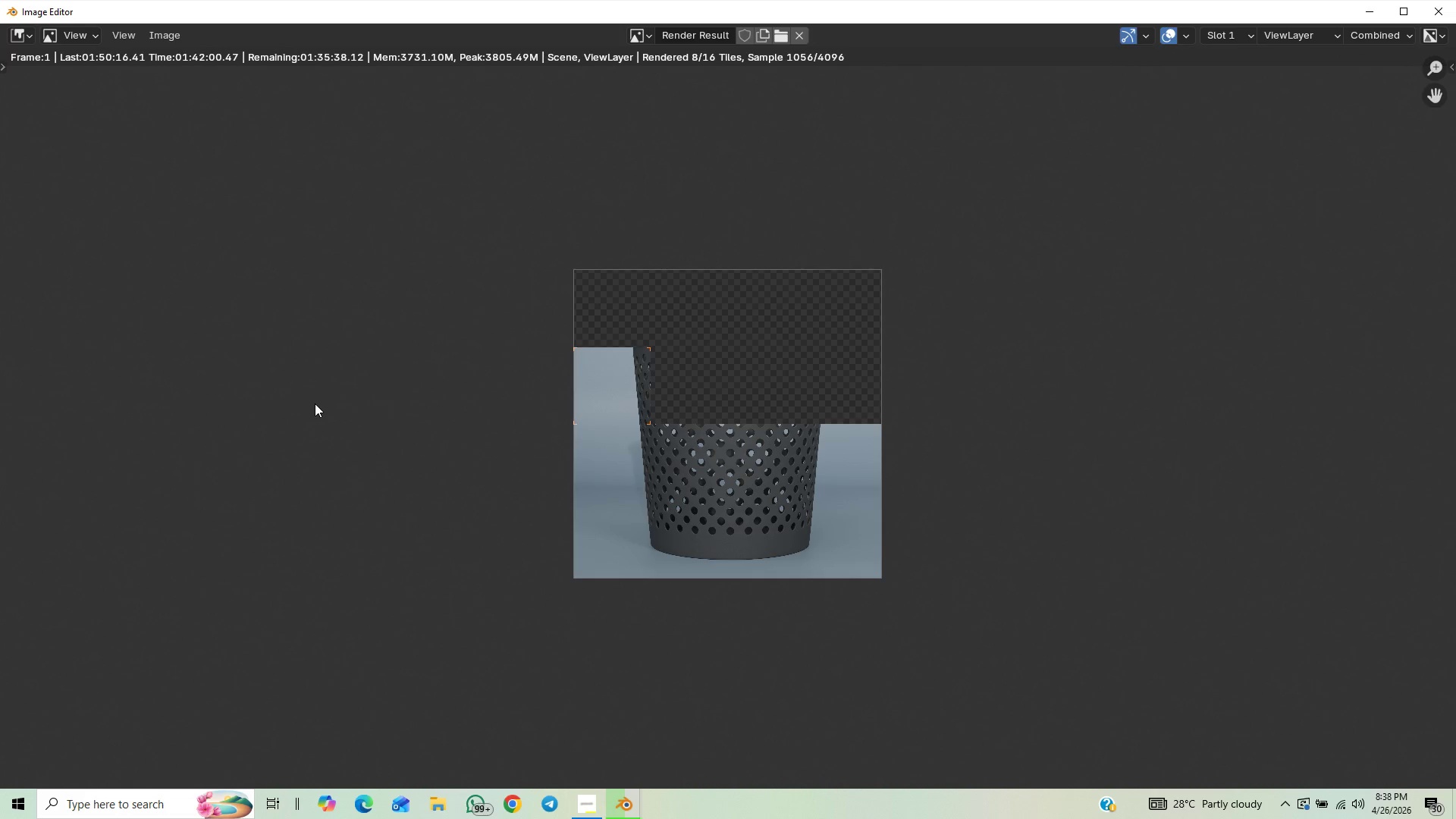 
scroll: coordinate [303, 400], scroll_direction: up, amount: 3.0
 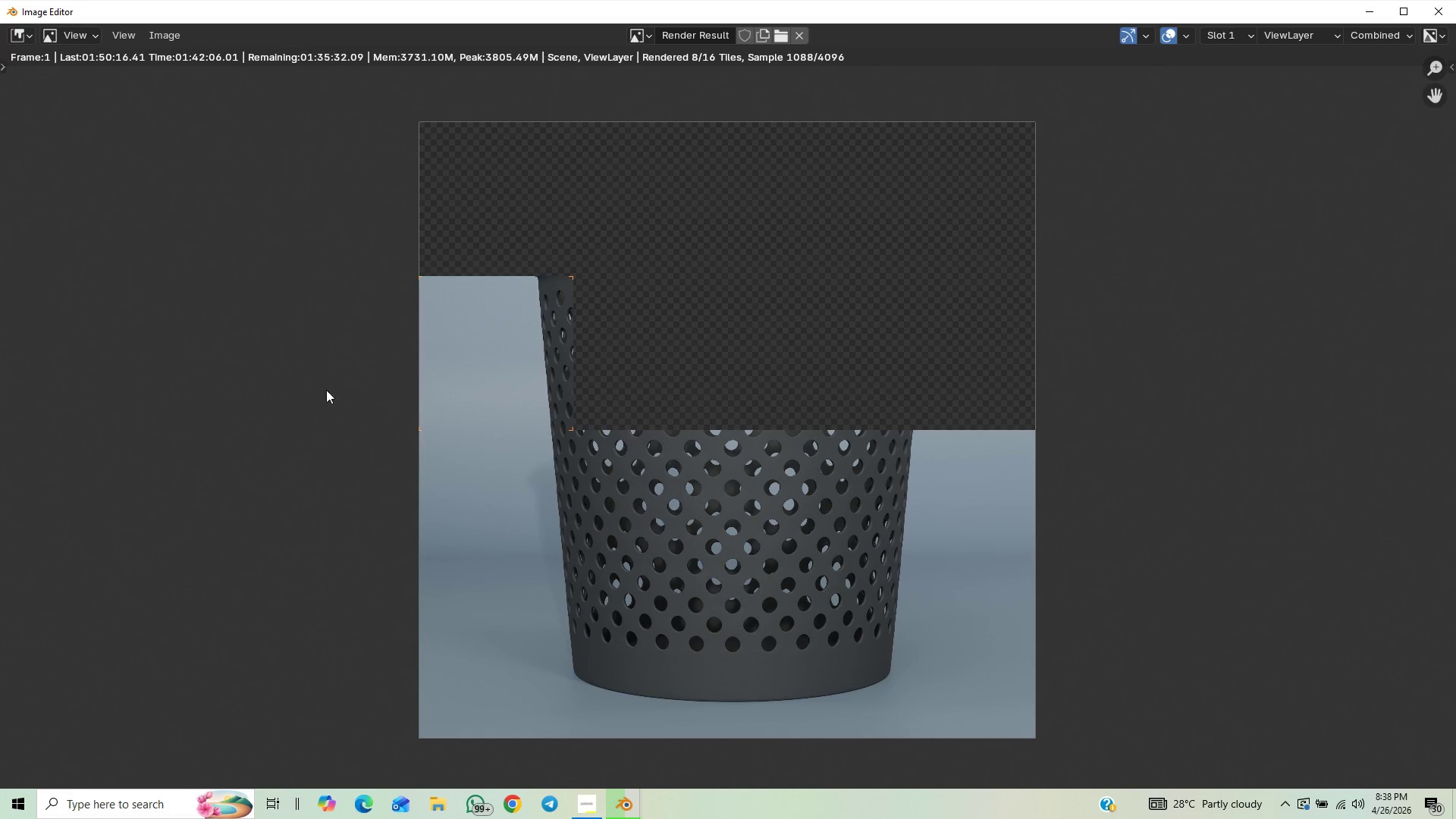 
wait(6.76)
 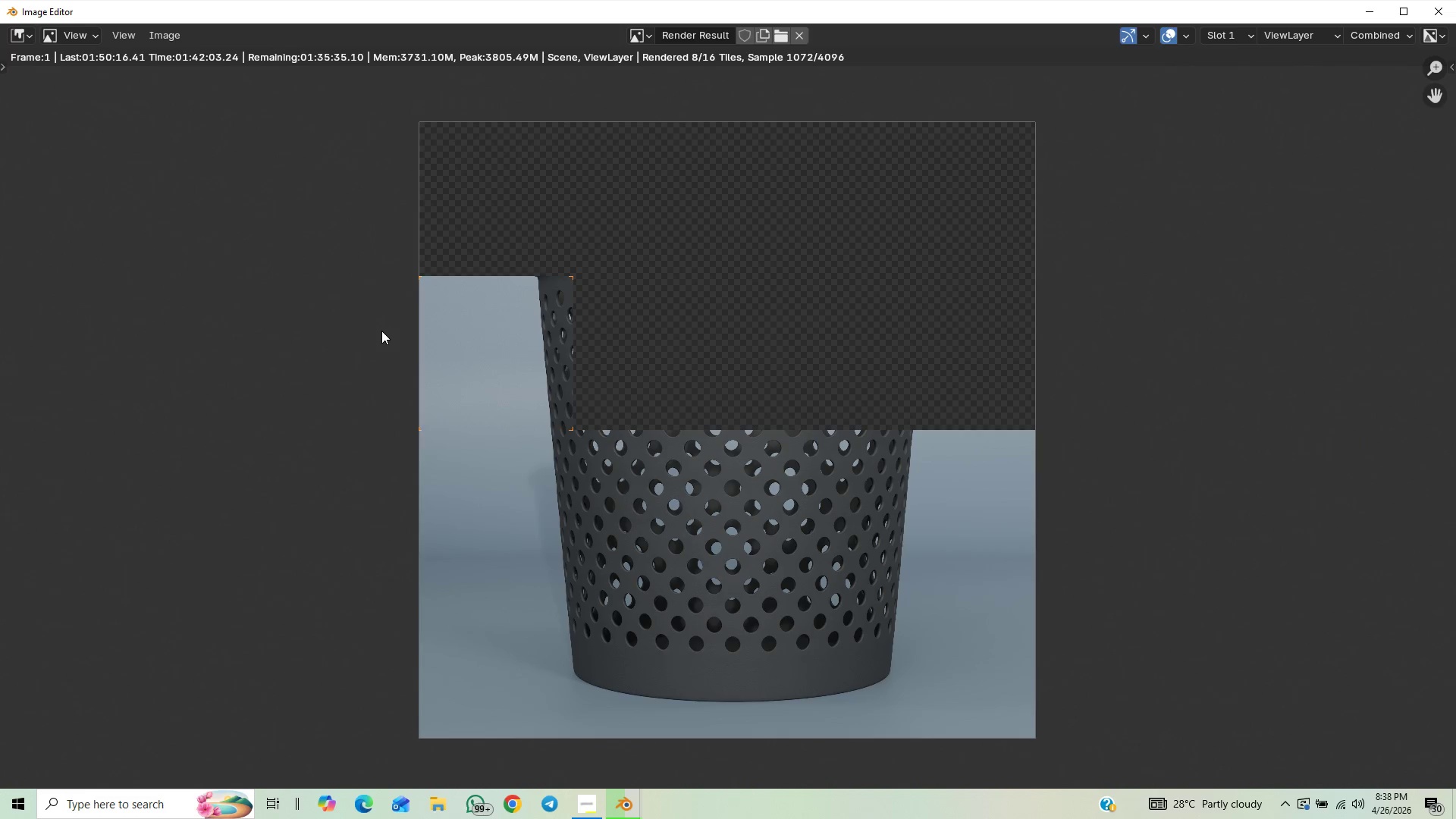 
scroll: coordinate [381, 160], scroll_direction: up, amount: 1.0
 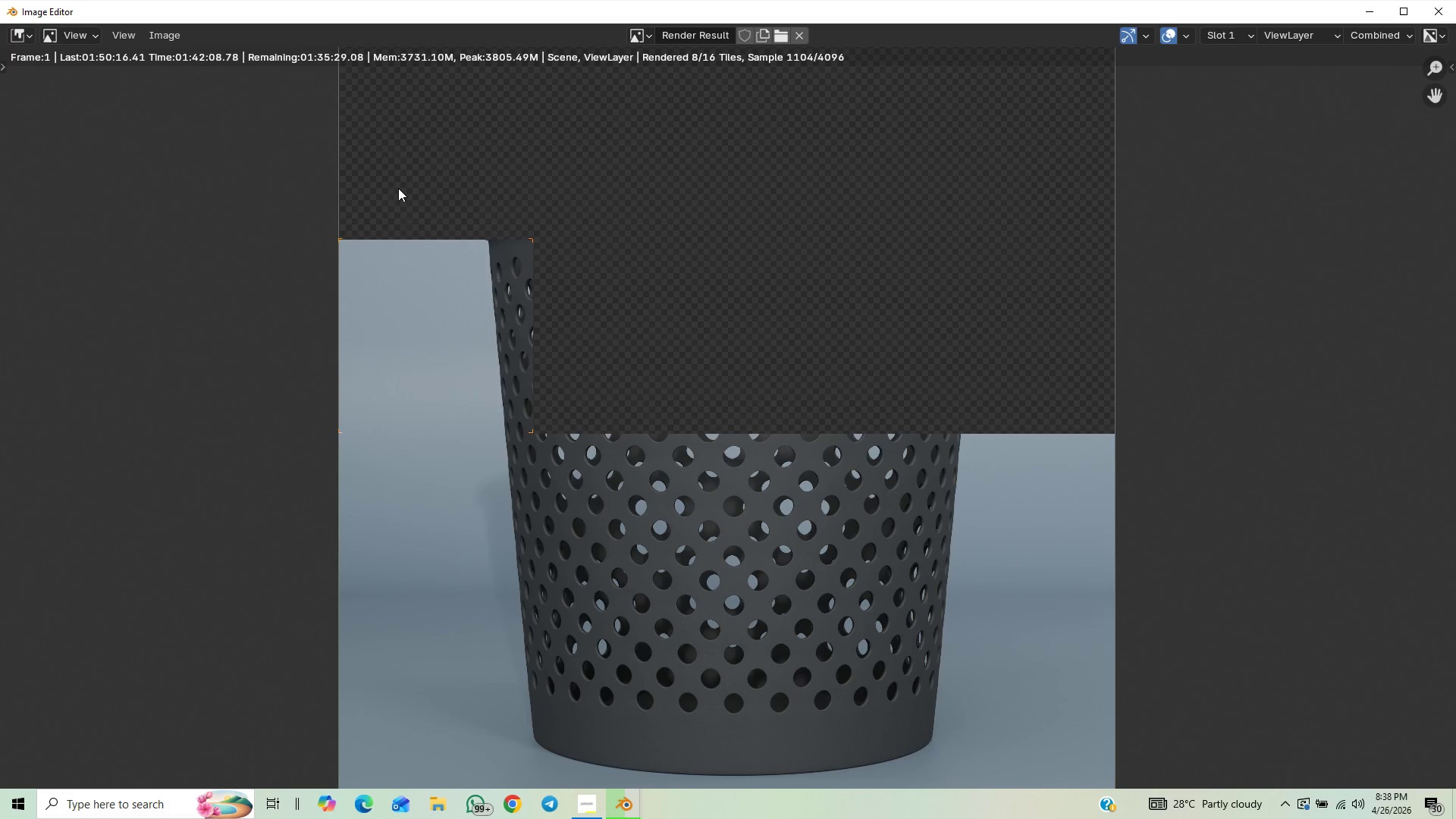 
scroll: coordinate [400, 191], scroll_direction: down, amount: 3.0
 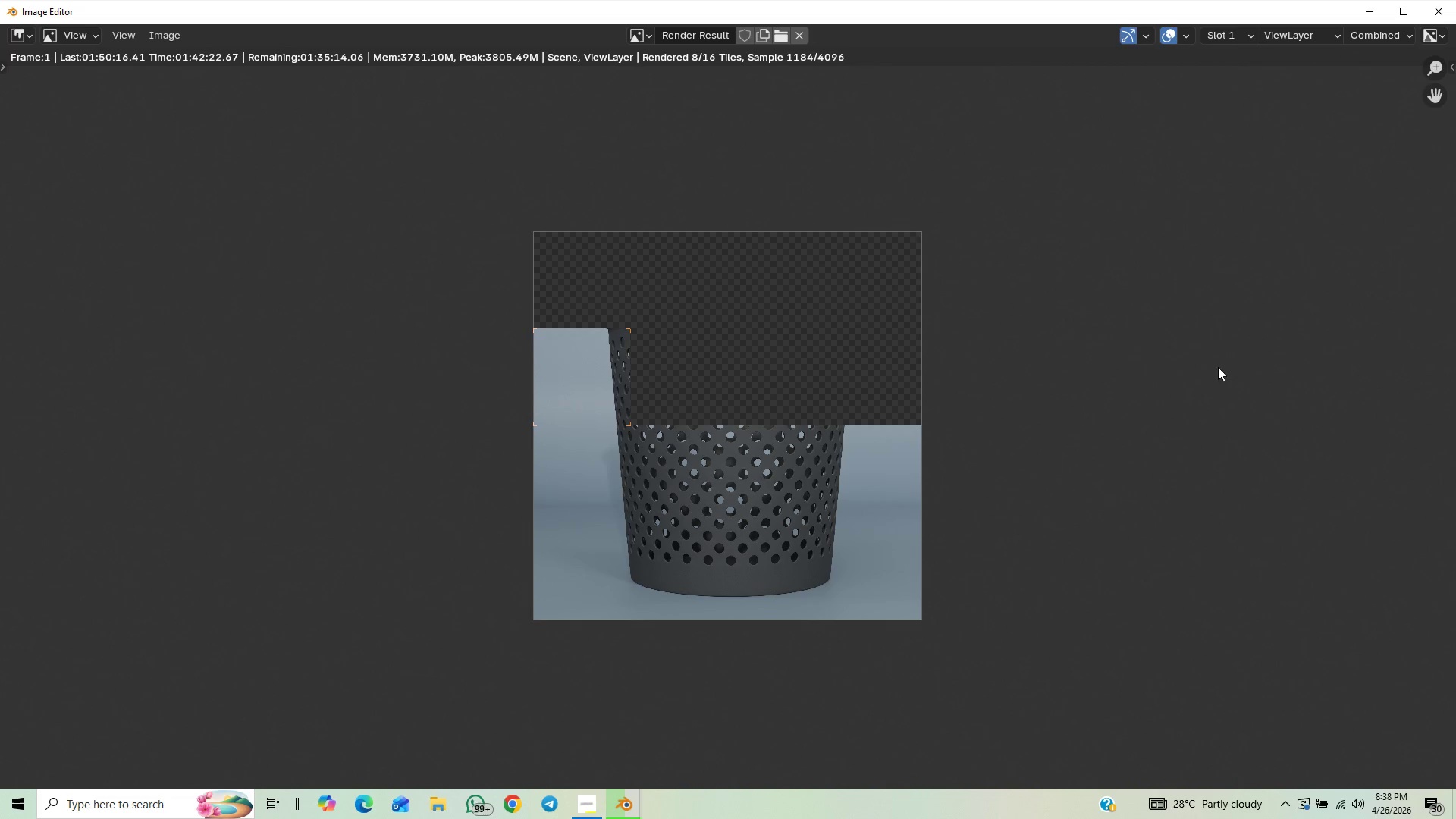 
wait(18.04)
 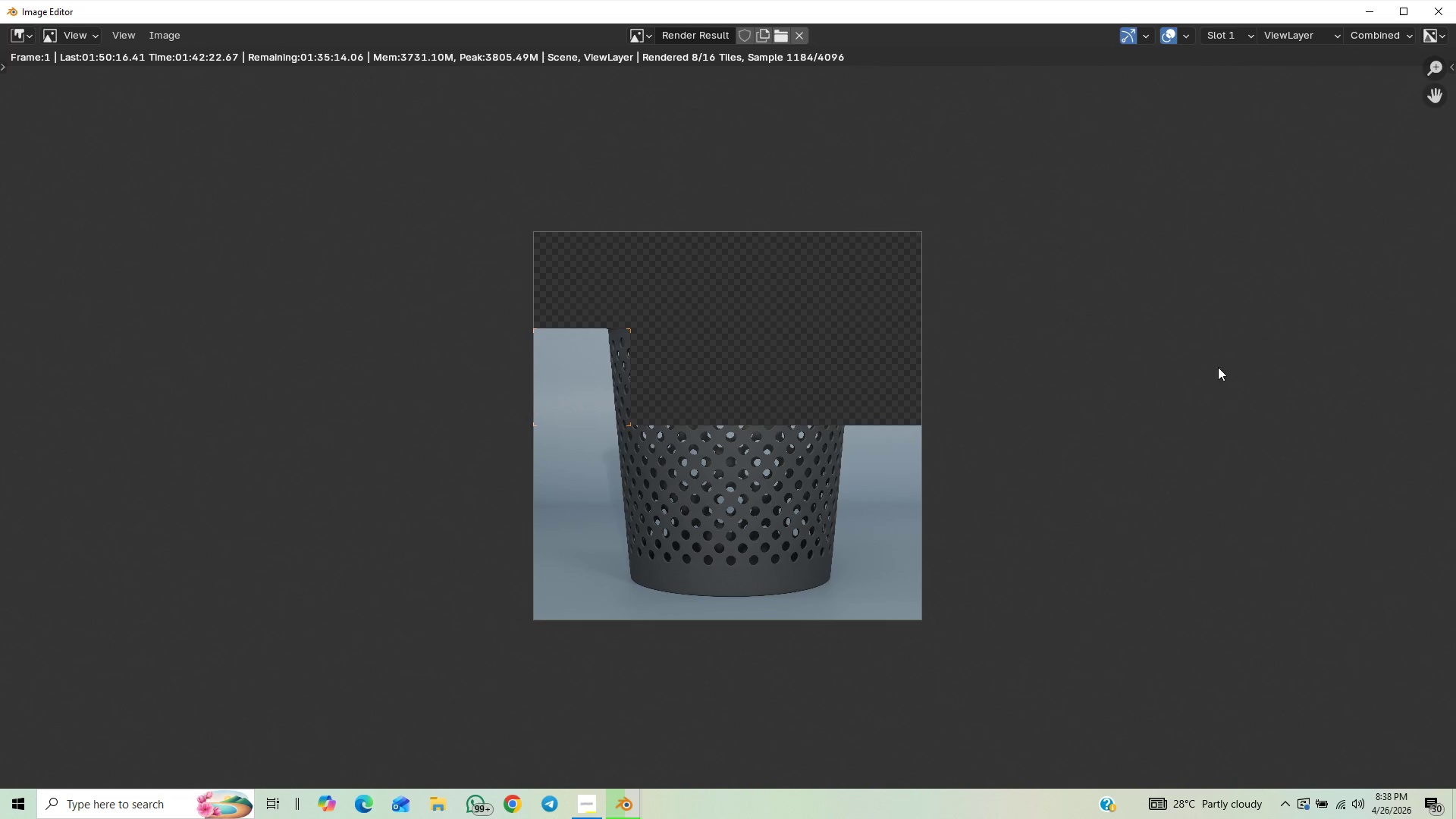 
scroll: coordinate [594, 323], scroll_direction: up, amount: 6.0
 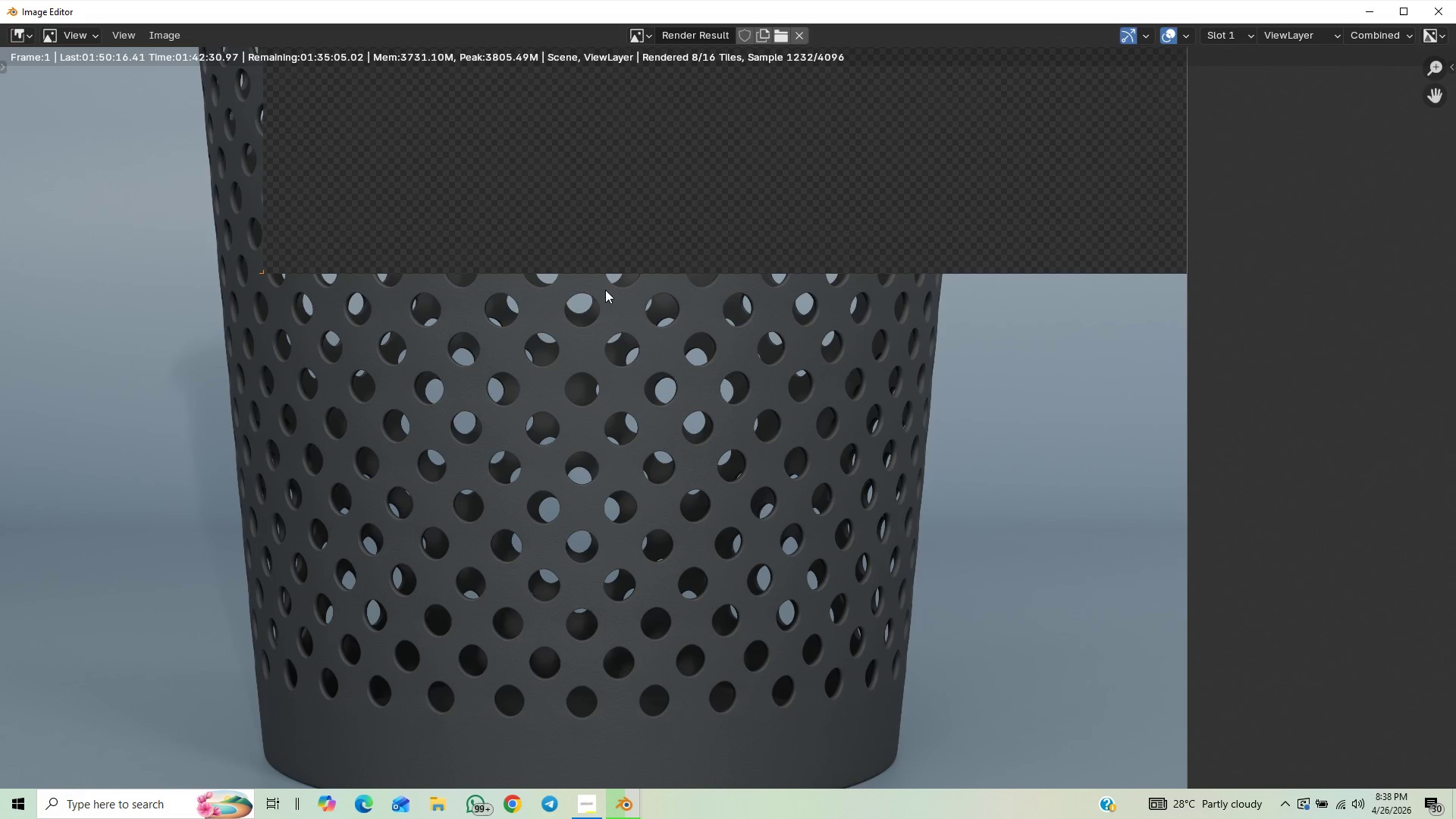 
scroll: coordinate [549, 224], scroll_direction: down, amount: 3.0
 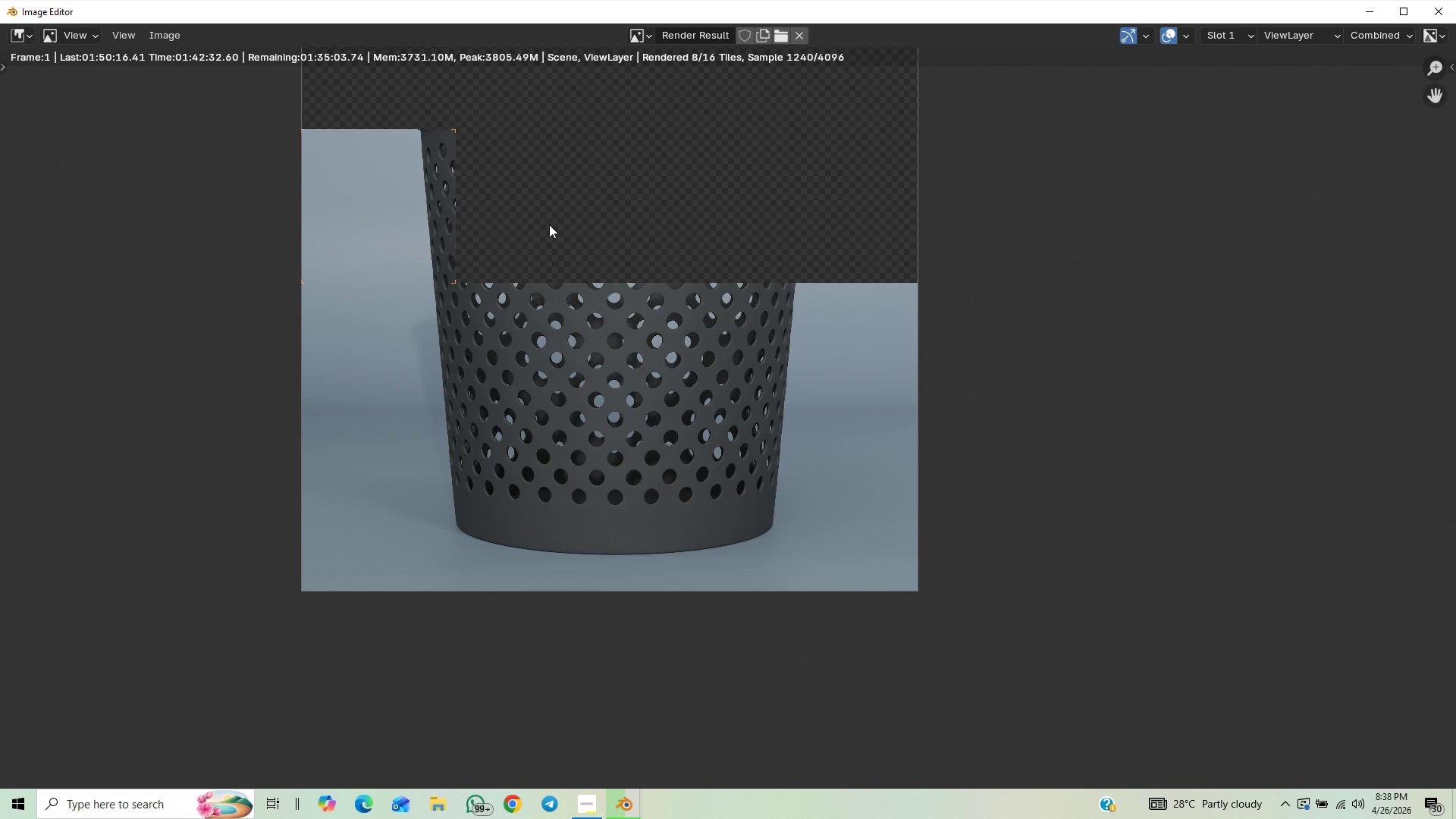 
scroll: coordinate [549, 224], scroll_direction: up, amount: 4.0
 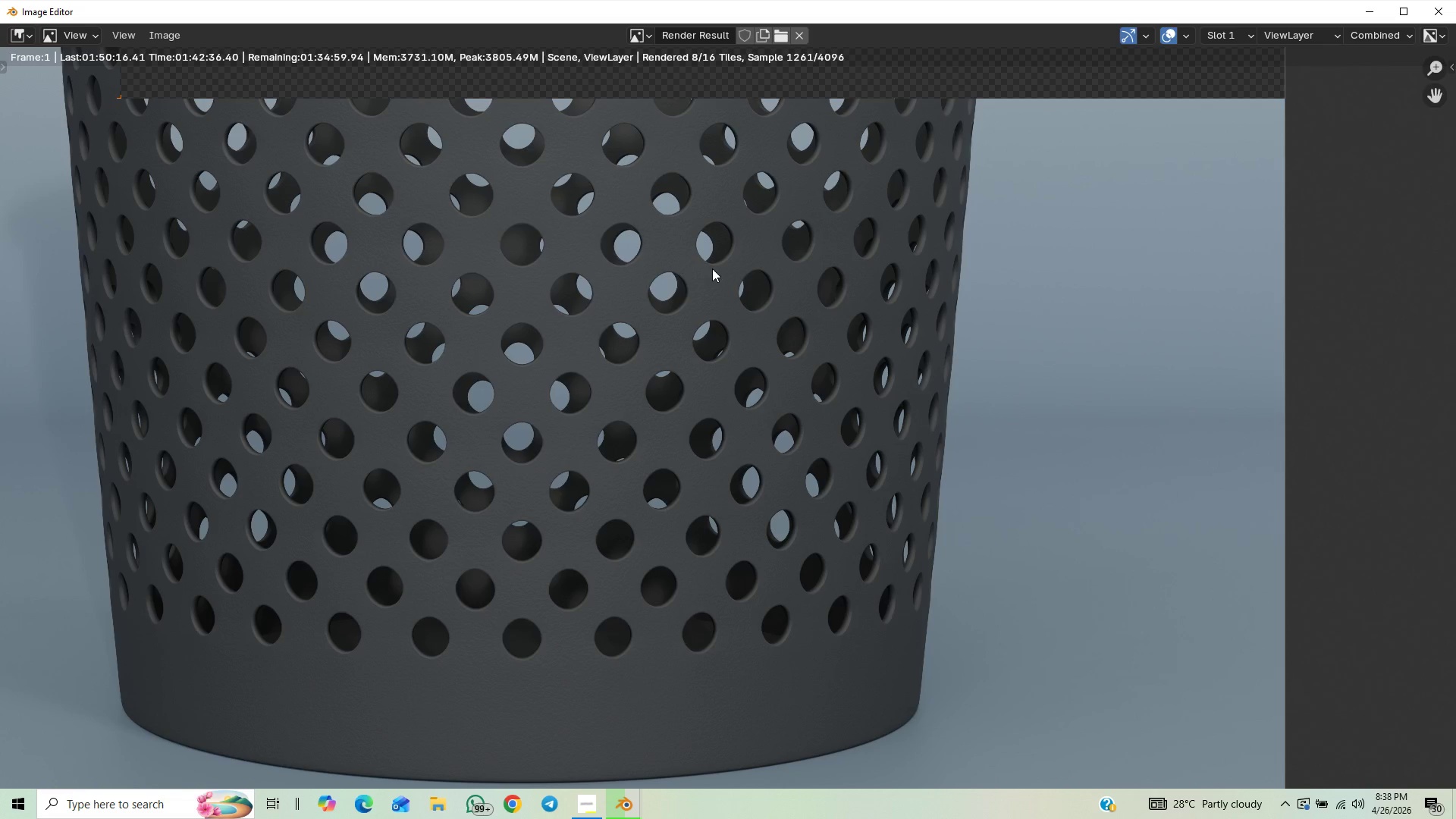 
scroll: coordinate [702, 380], scroll_direction: down, amount: 5.0
 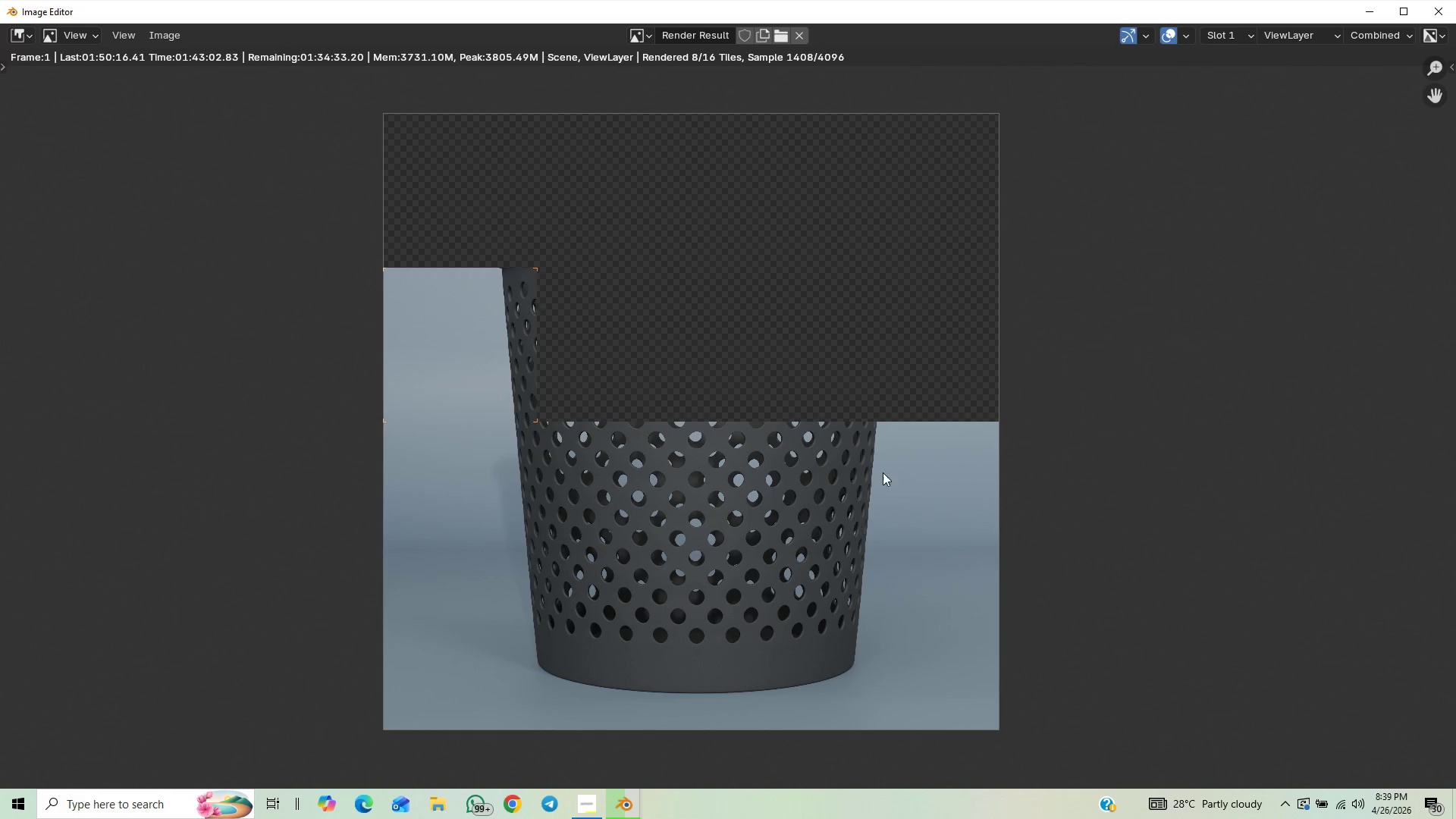 
wait(24.11)
 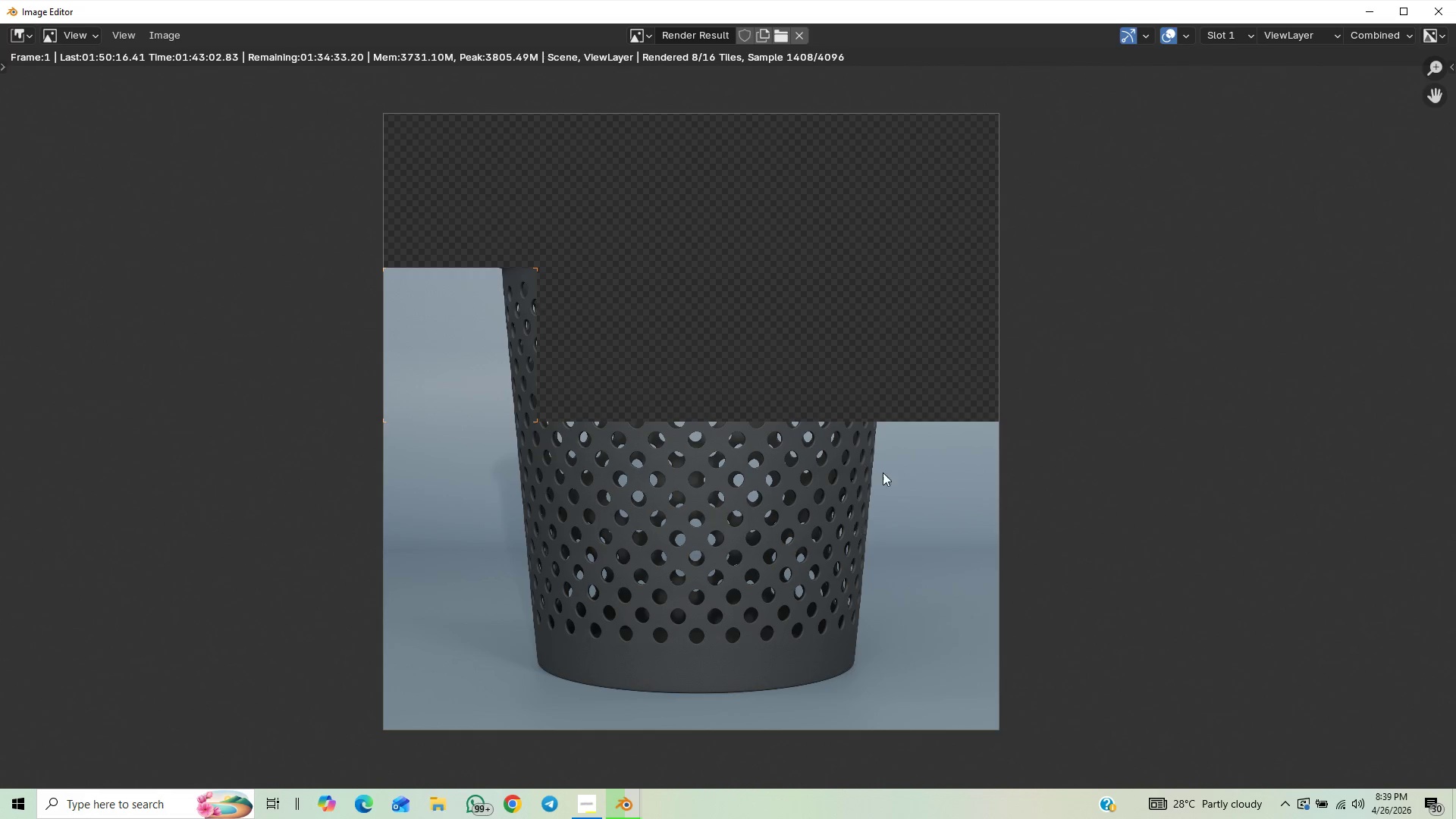 
scroll: coordinate [789, 432], scroll_direction: down, amount: 1.0
 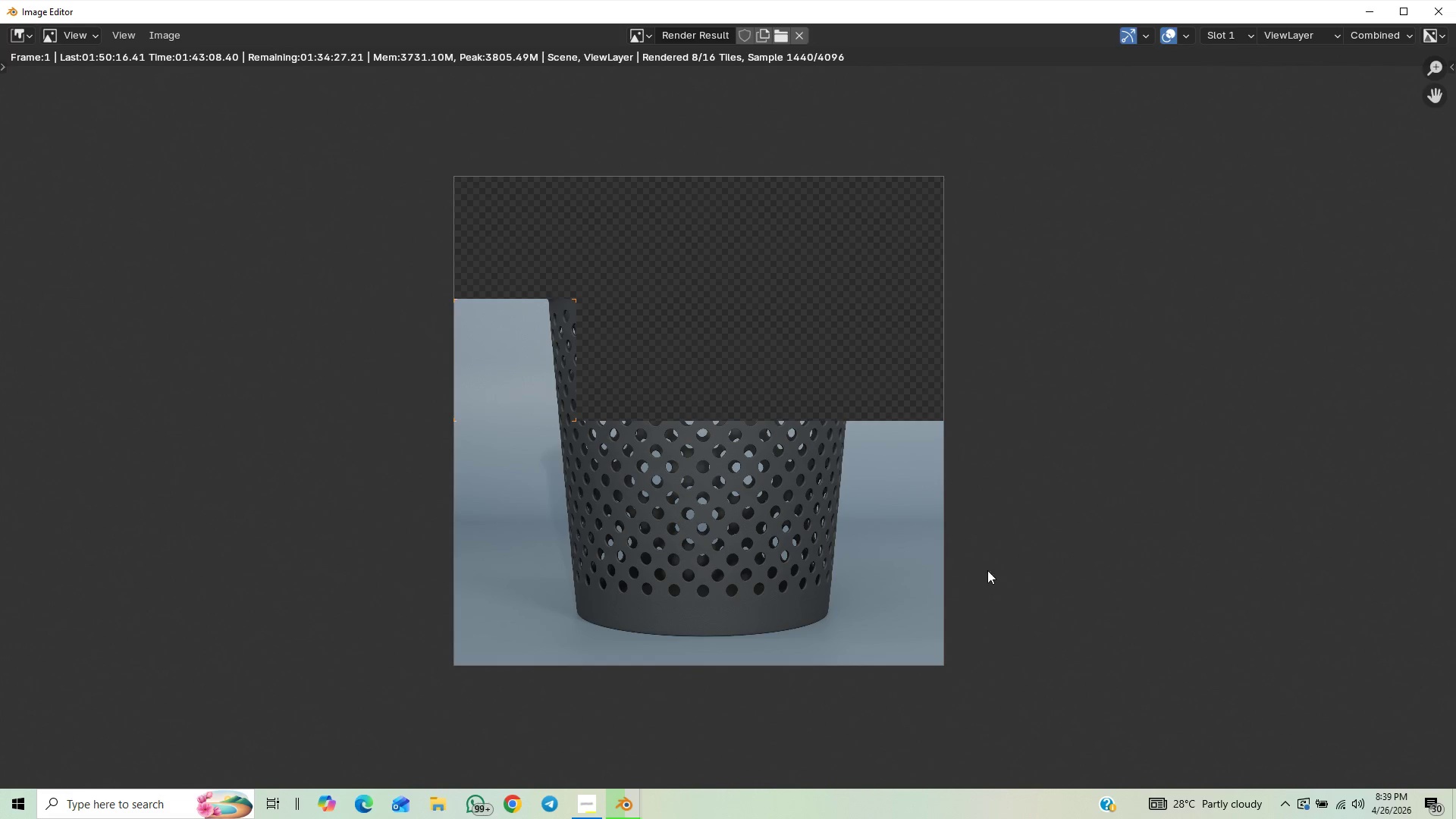 
scroll: coordinate [980, 563], scroll_direction: up, amount: 1.0
 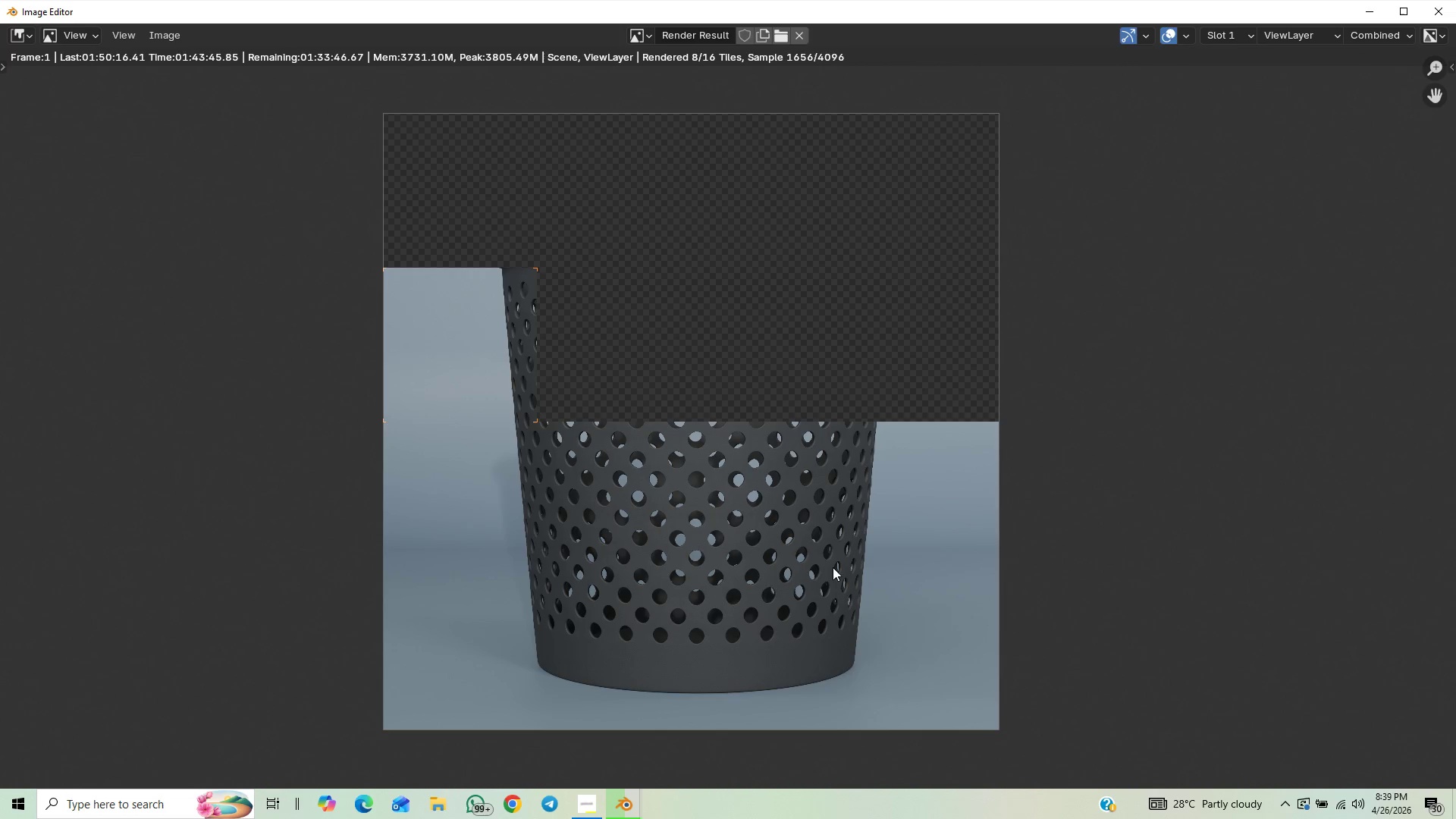 
wait(41.92)
 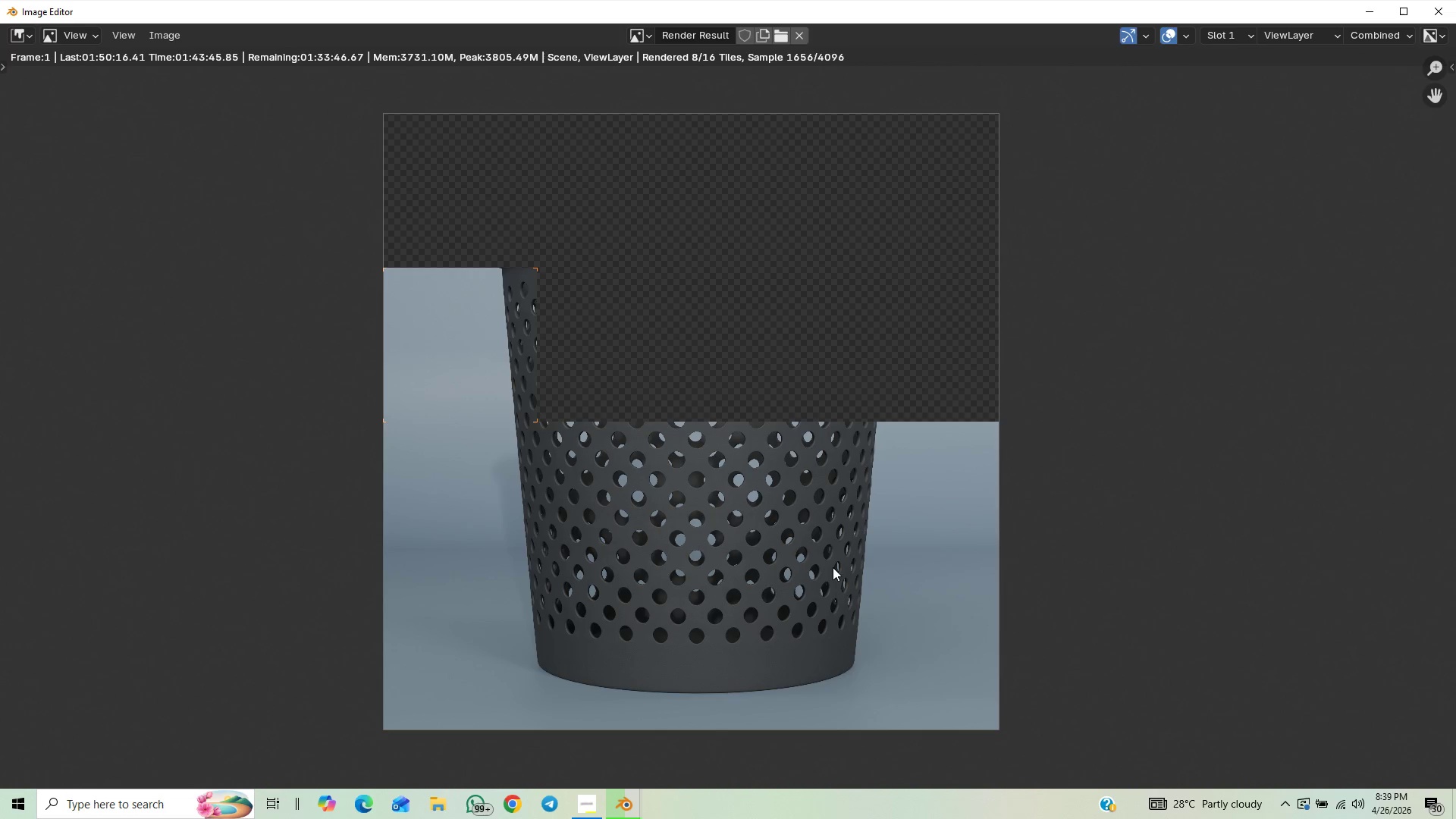 
scroll: coordinate [730, 499], scroll_direction: down, amount: 2.0
 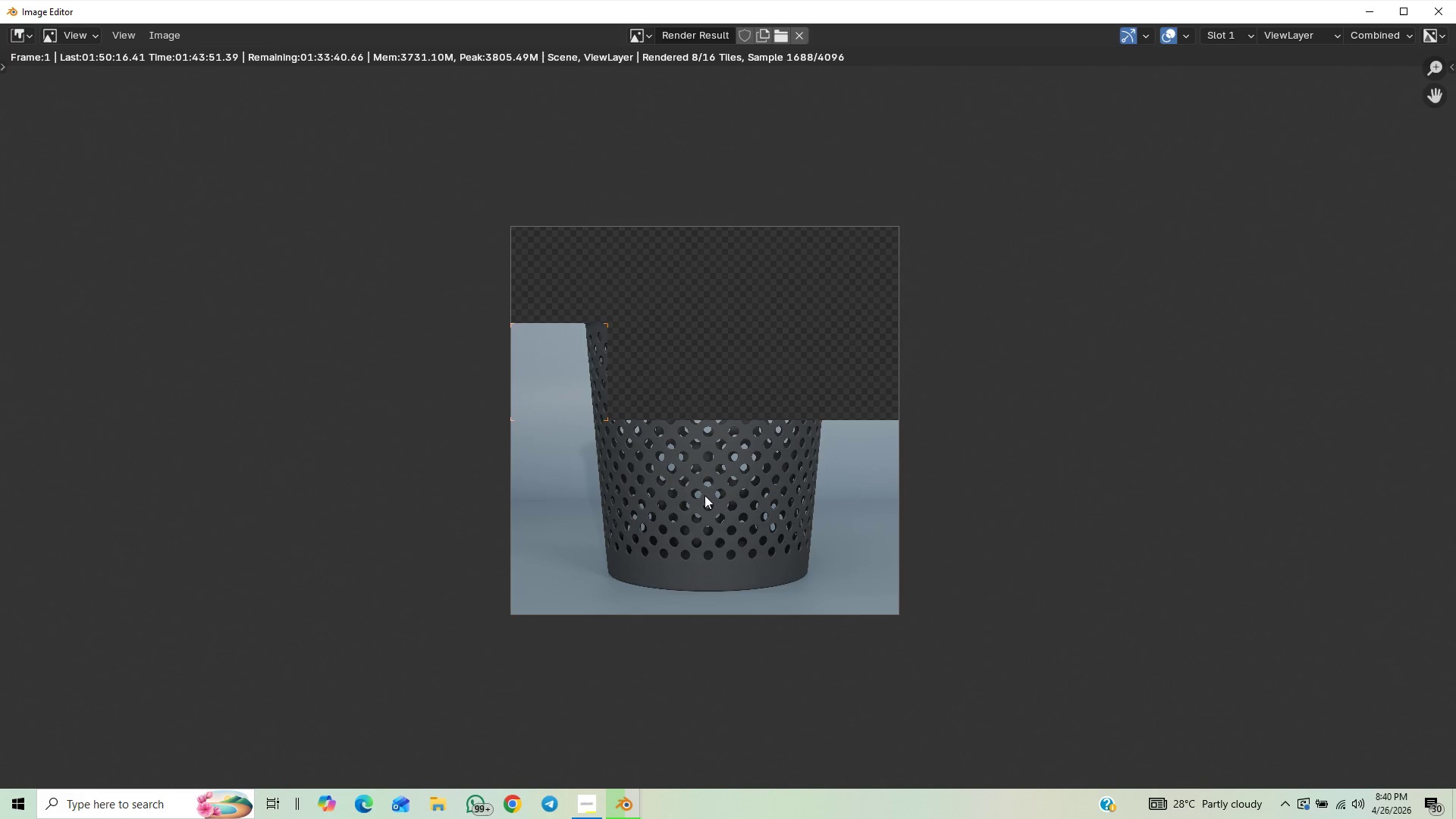 
scroll: coordinate [704, 494], scroll_direction: up, amount: 2.0
 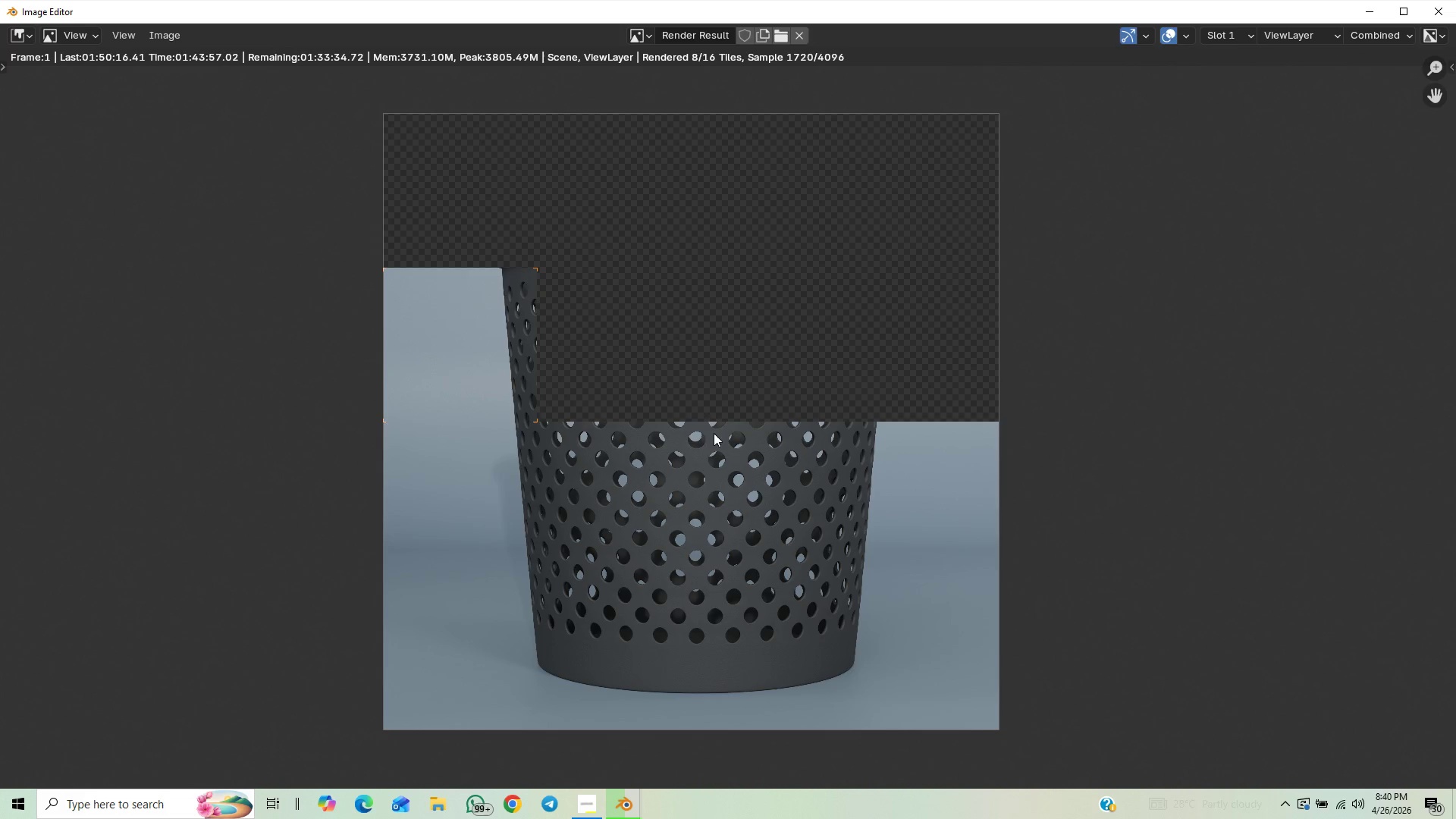 
wait(8.98)
 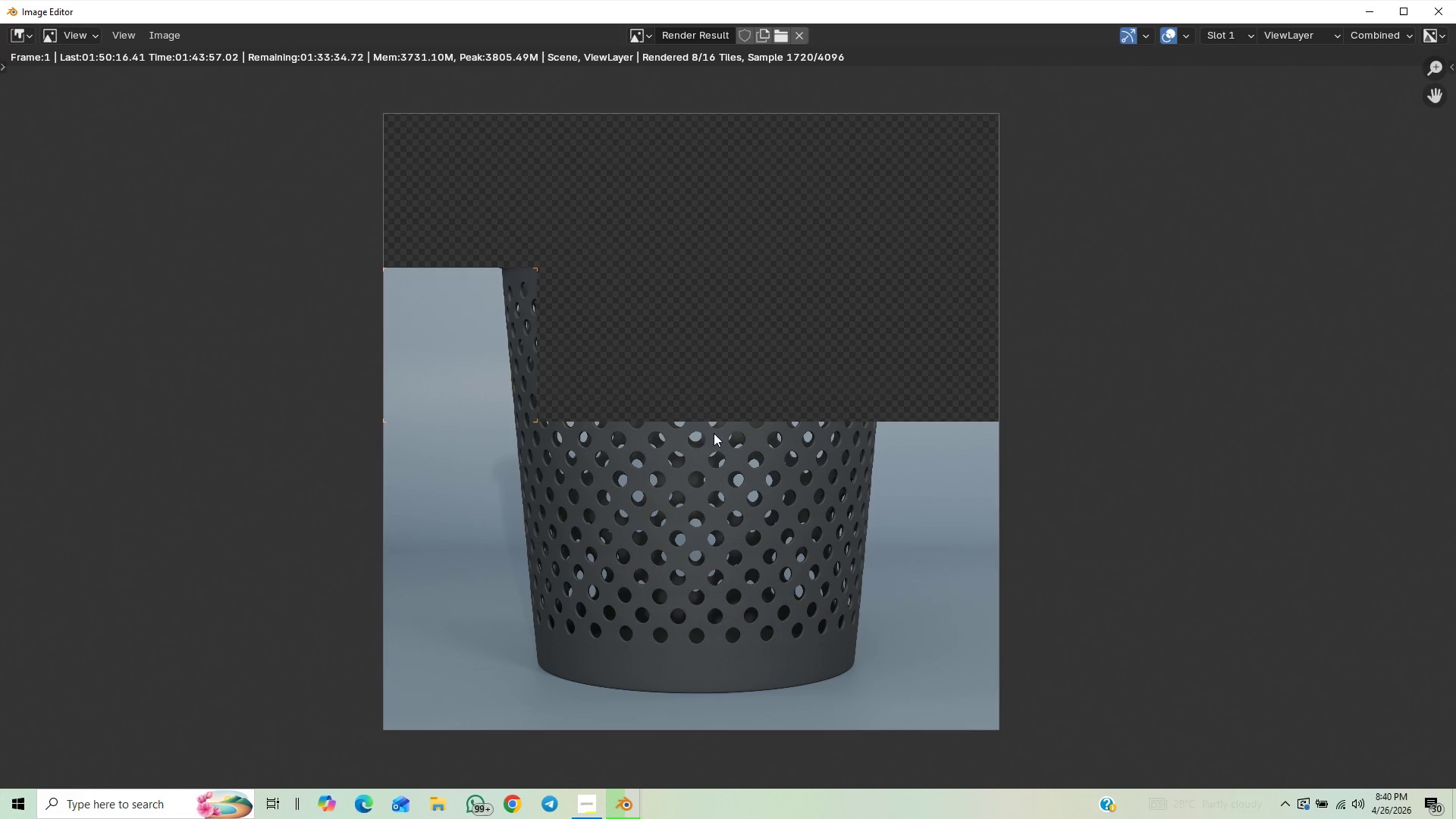 
scroll: coordinate [824, 494], scroll_direction: up, amount: 3.0
 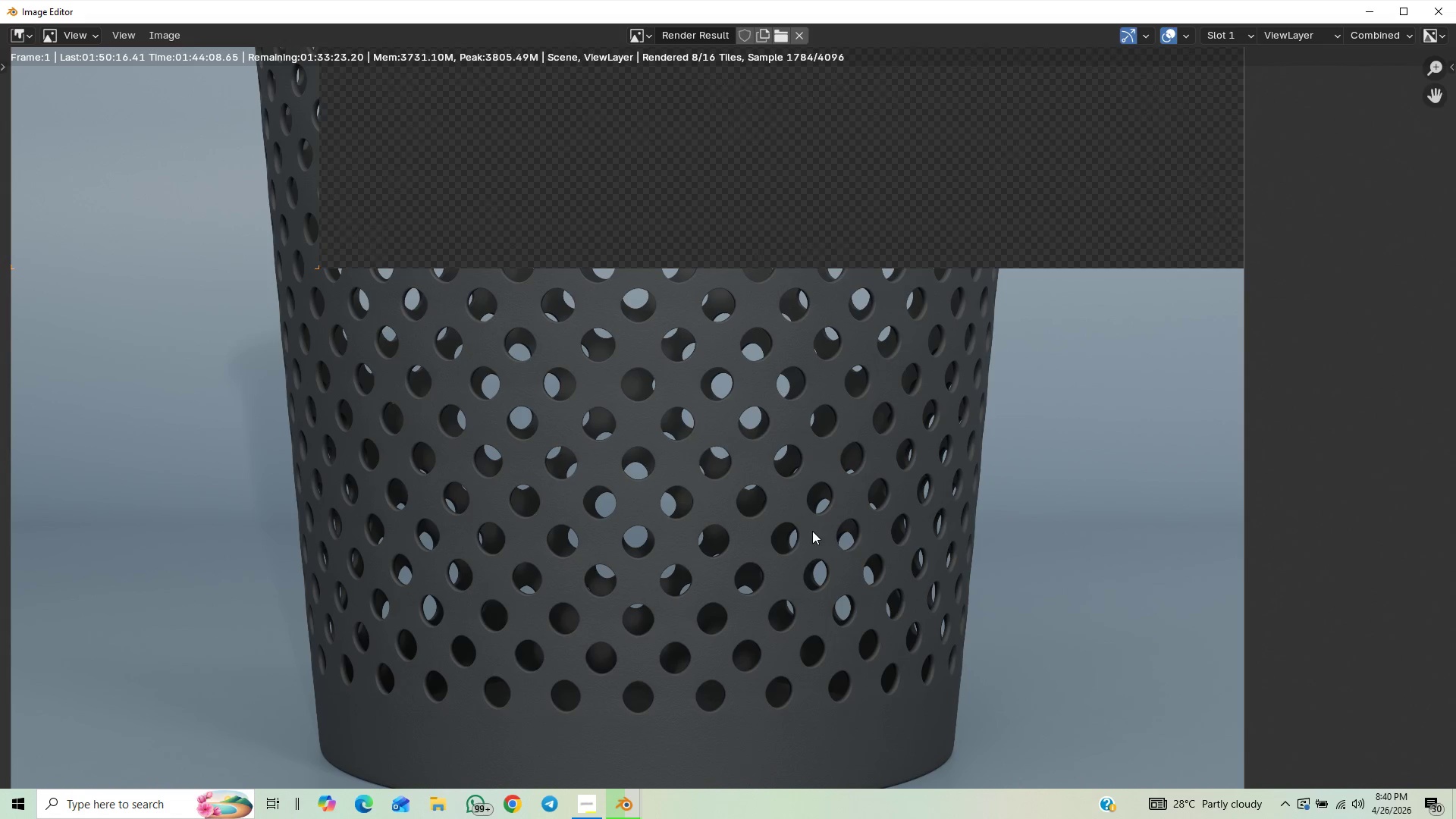 
wait(6.83)
 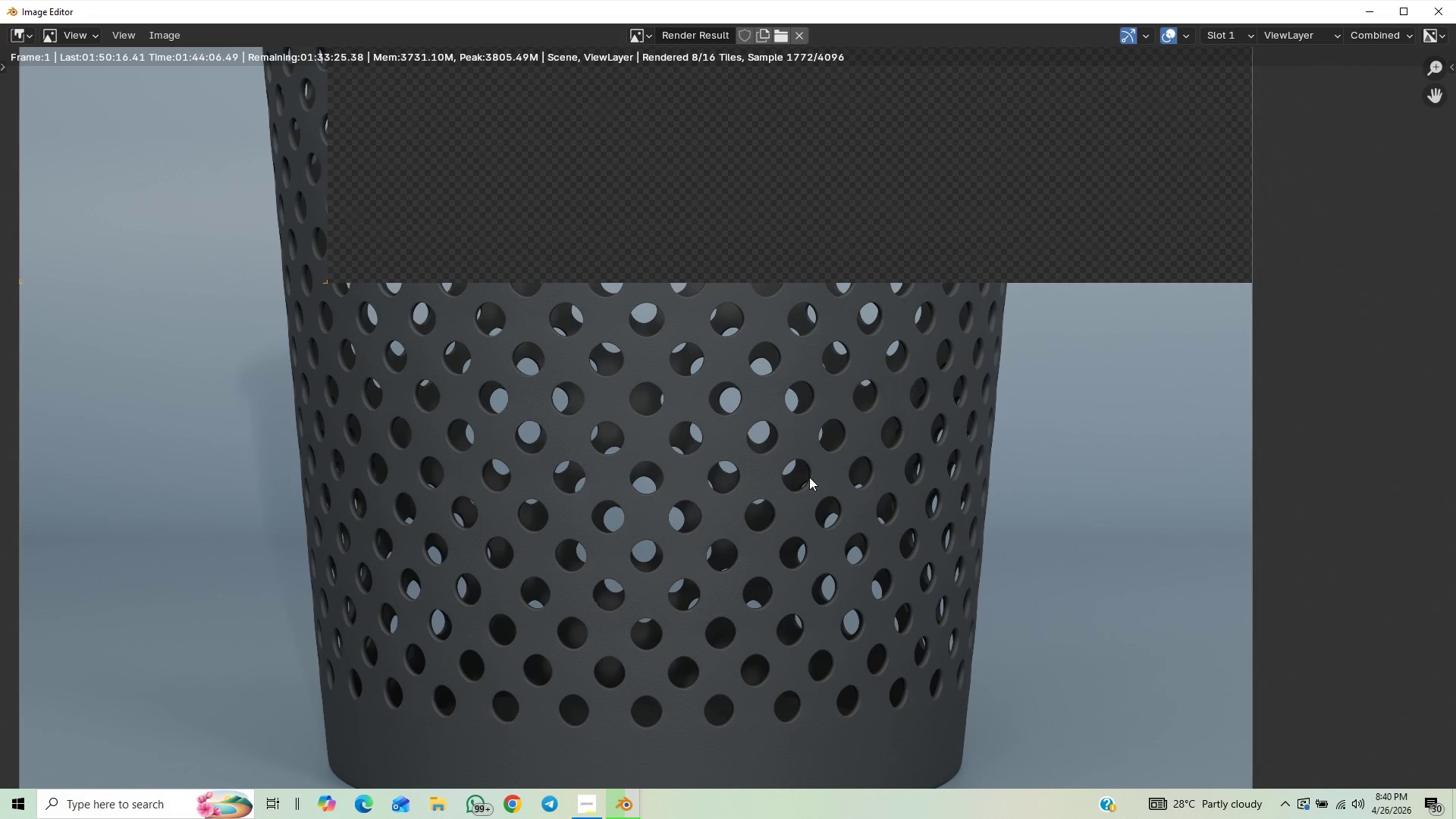 
scroll: coordinate [792, 442], scroll_direction: down, amount: 5.0
 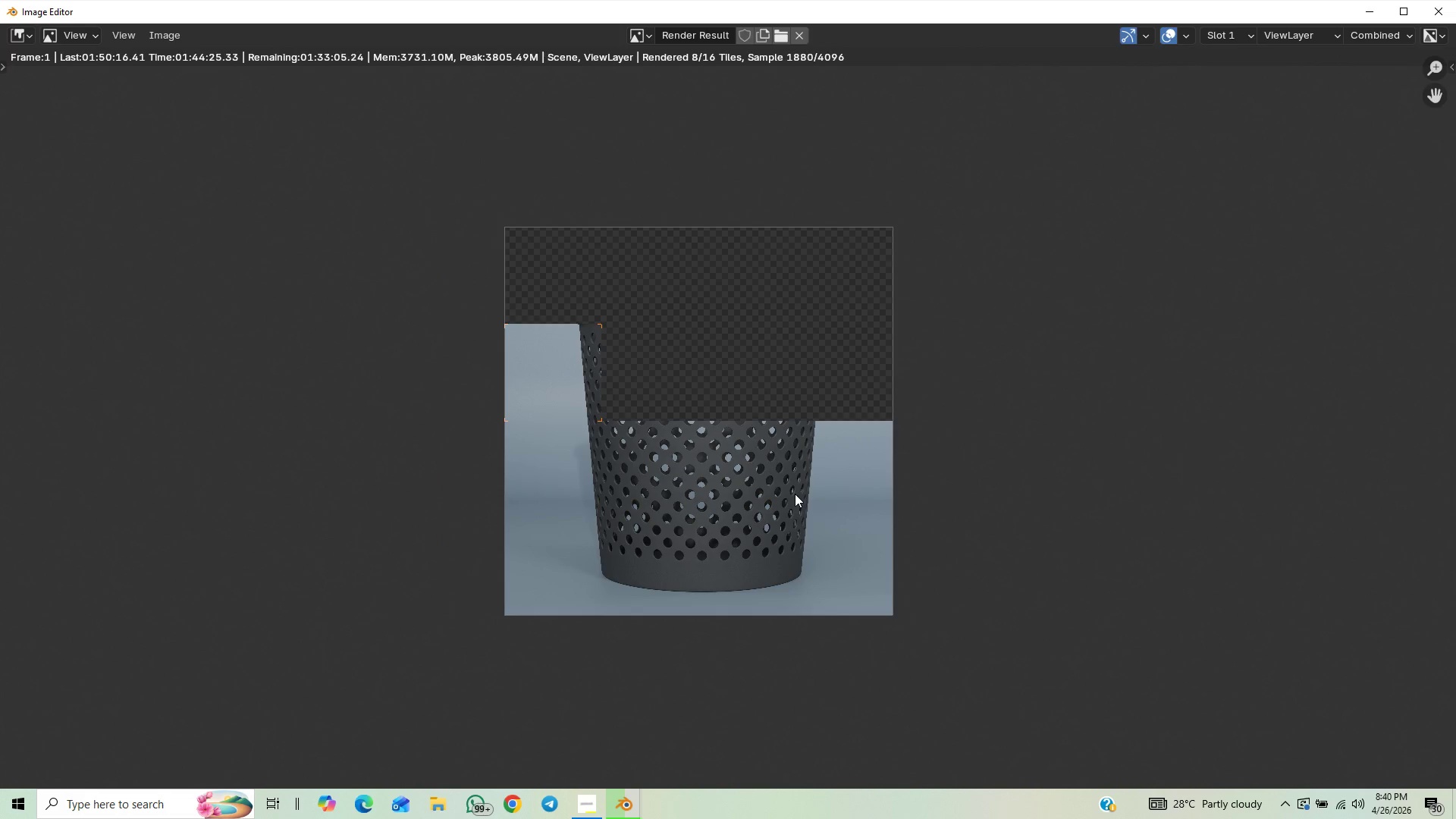 
scroll: coordinate [778, 424], scroll_direction: up, amount: 2.0
 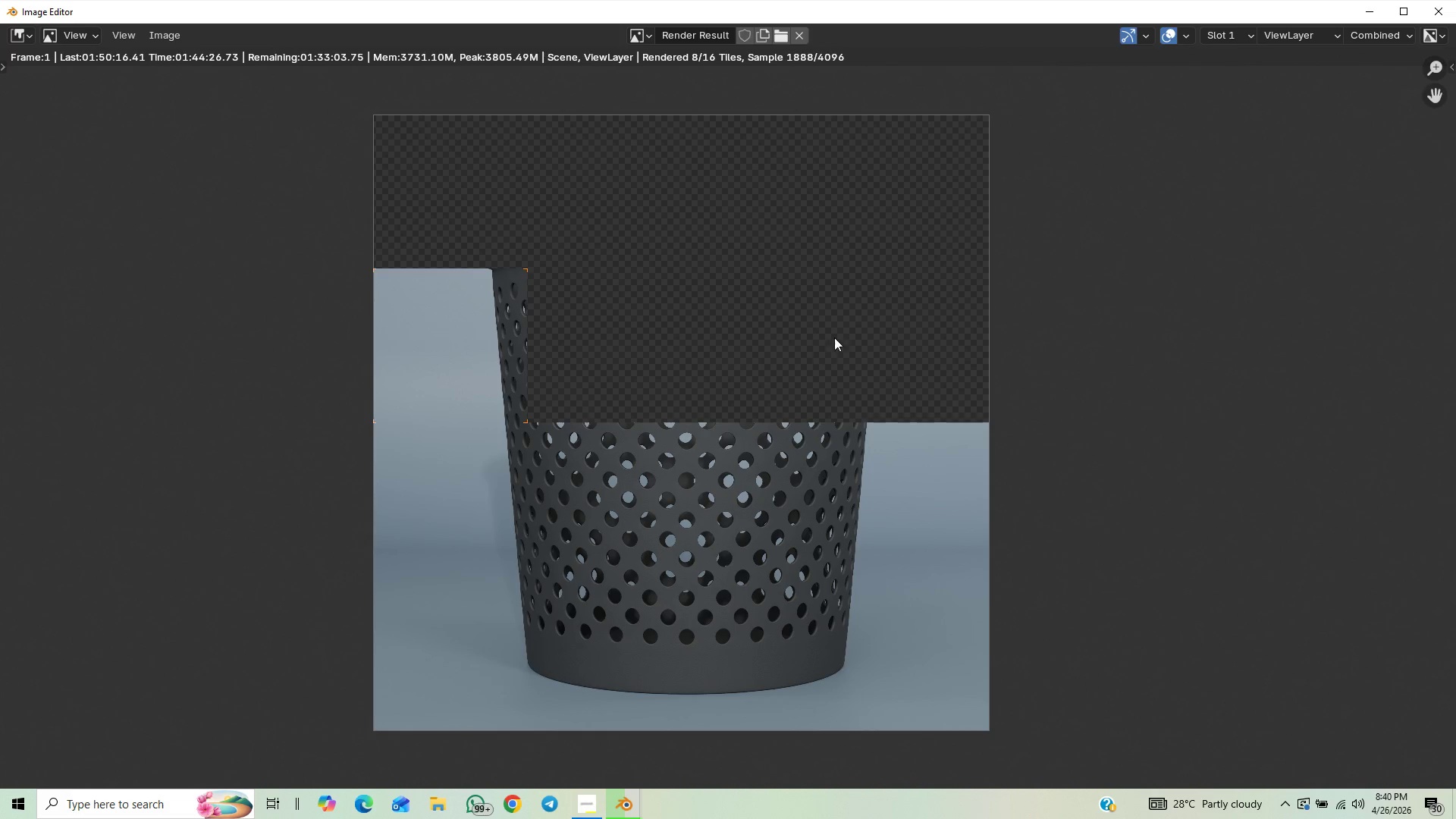 
scroll: coordinate [732, 383], scroll_direction: down, amount: 2.0
 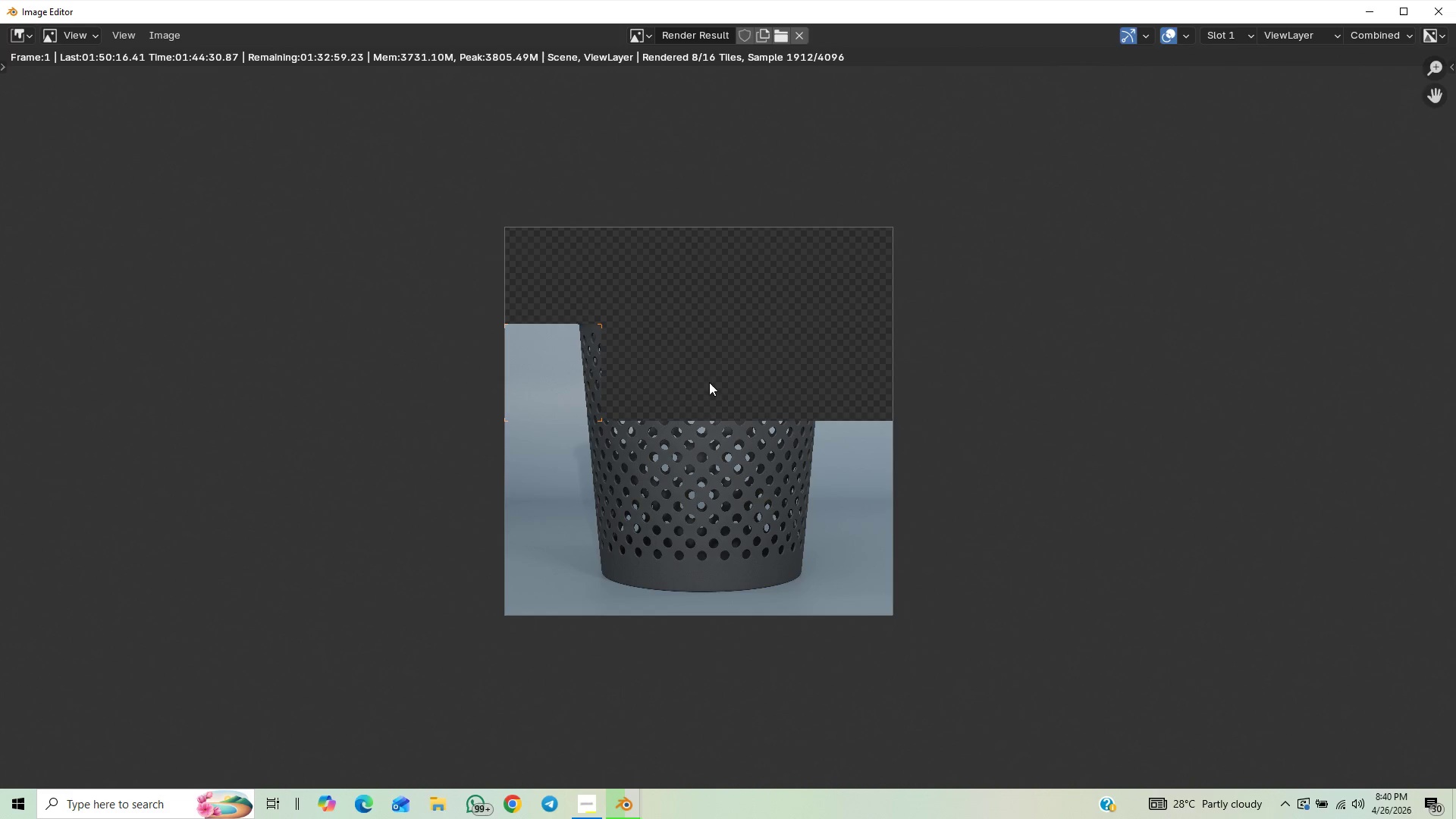 
wait(8.08)
 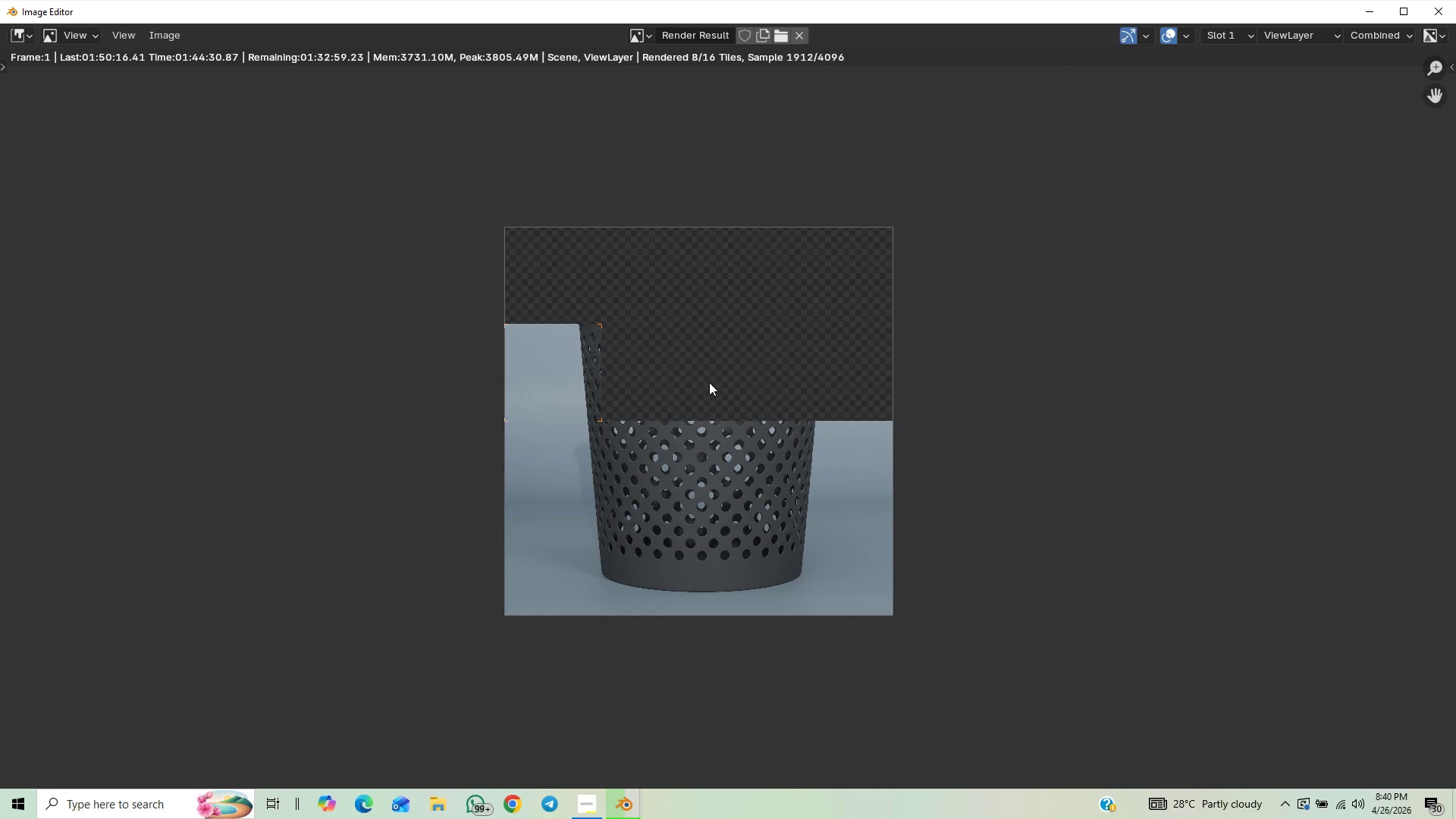 
scroll: coordinate [915, 476], scroll_direction: down, amount: 2.0
 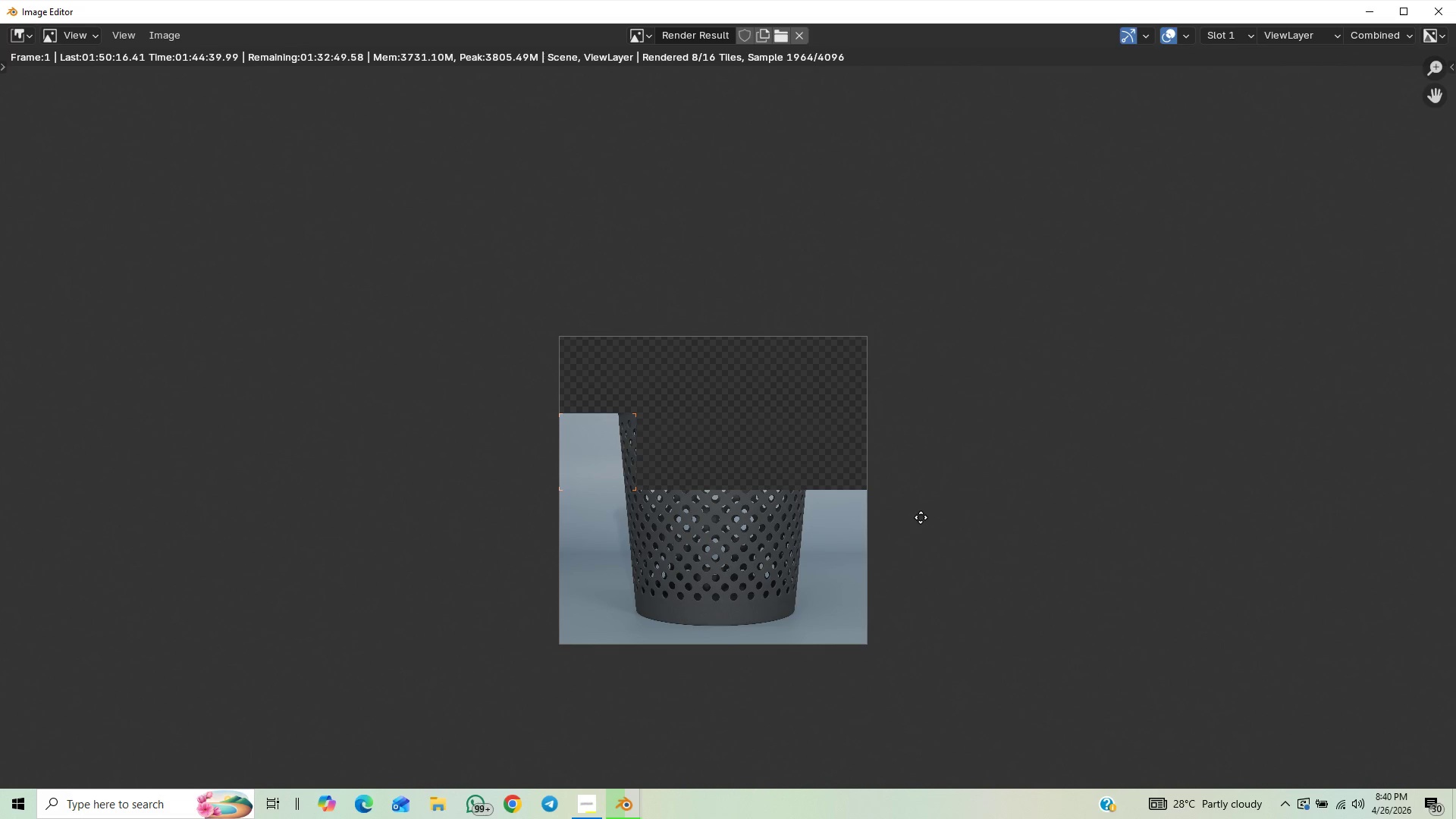 
scroll: coordinate [921, 473], scroll_direction: up, amount: 1.0
 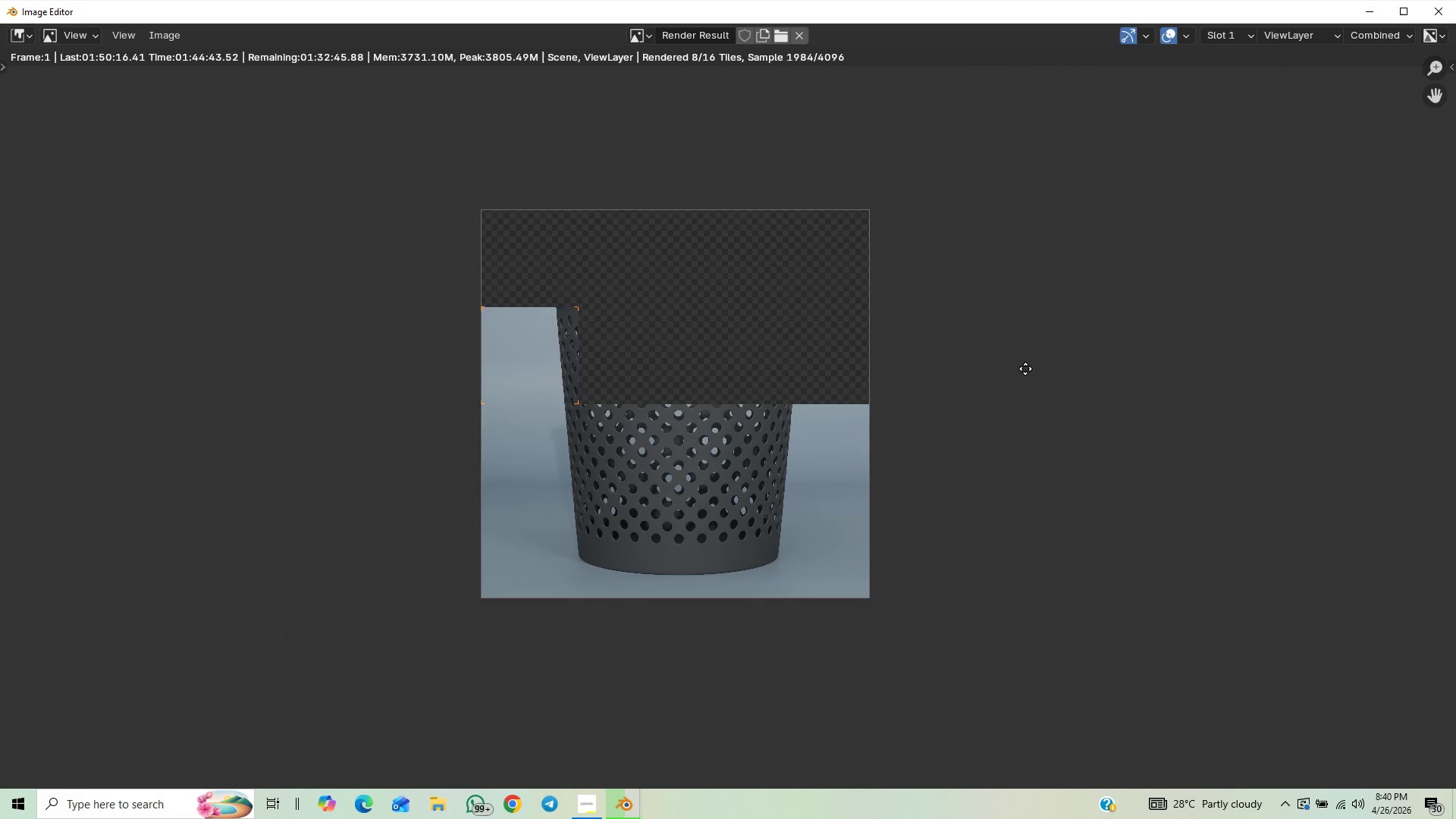 
scroll: coordinate [1037, 388], scroll_direction: down, amount: 1.0
 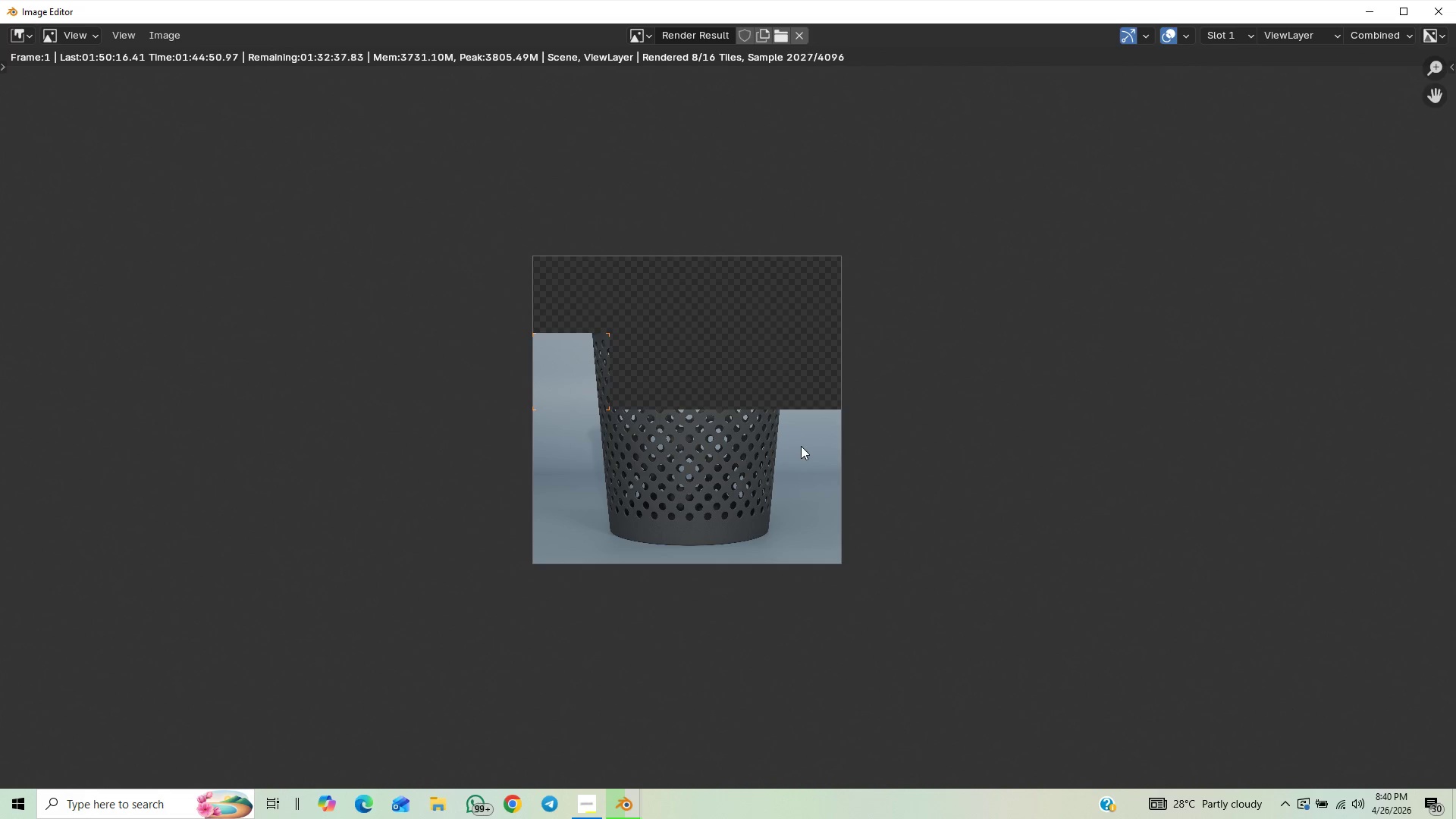 
wait(6.03)
 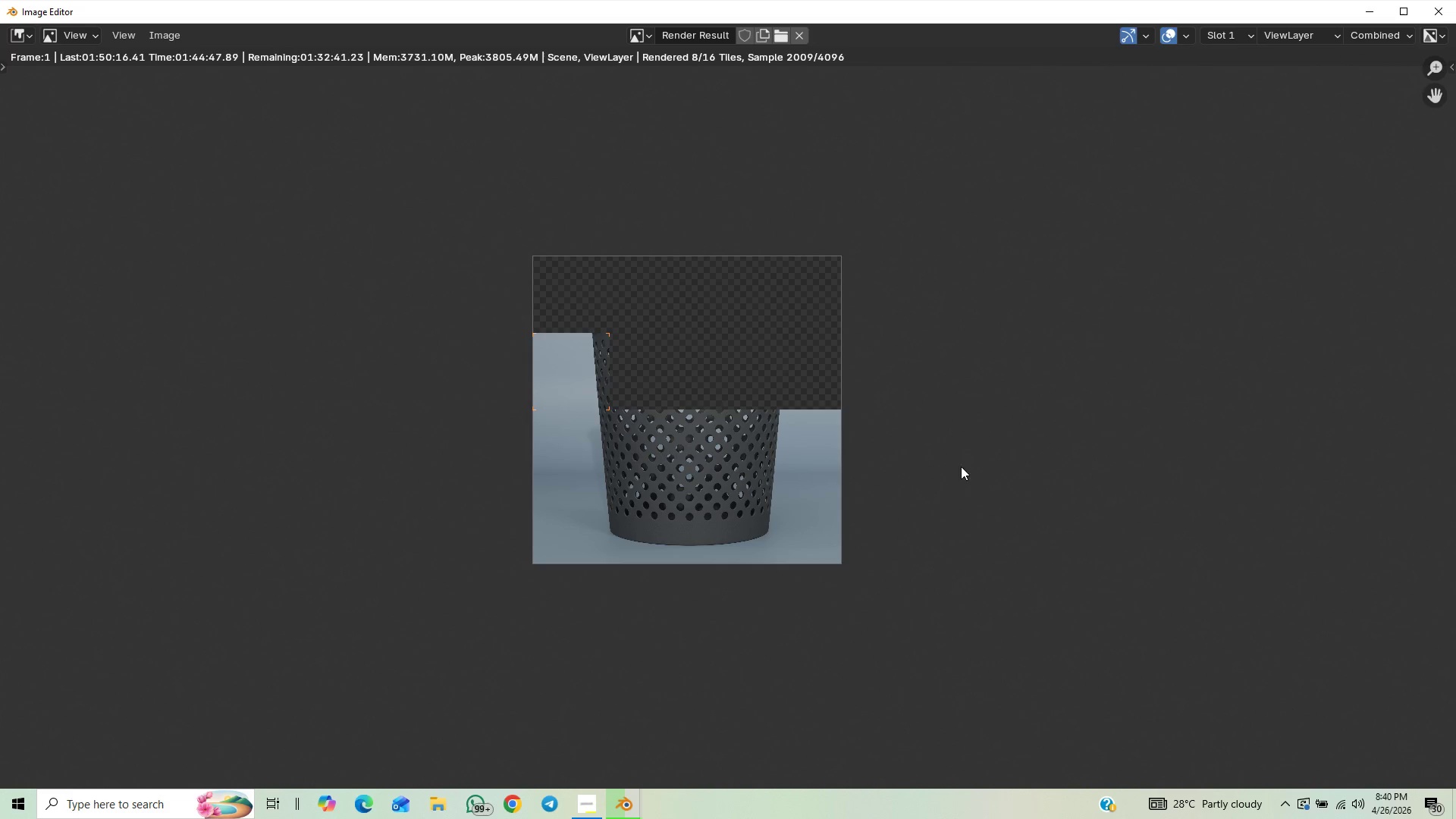 
scroll: coordinate [952, 627], scroll_direction: up, amount: 1.0
 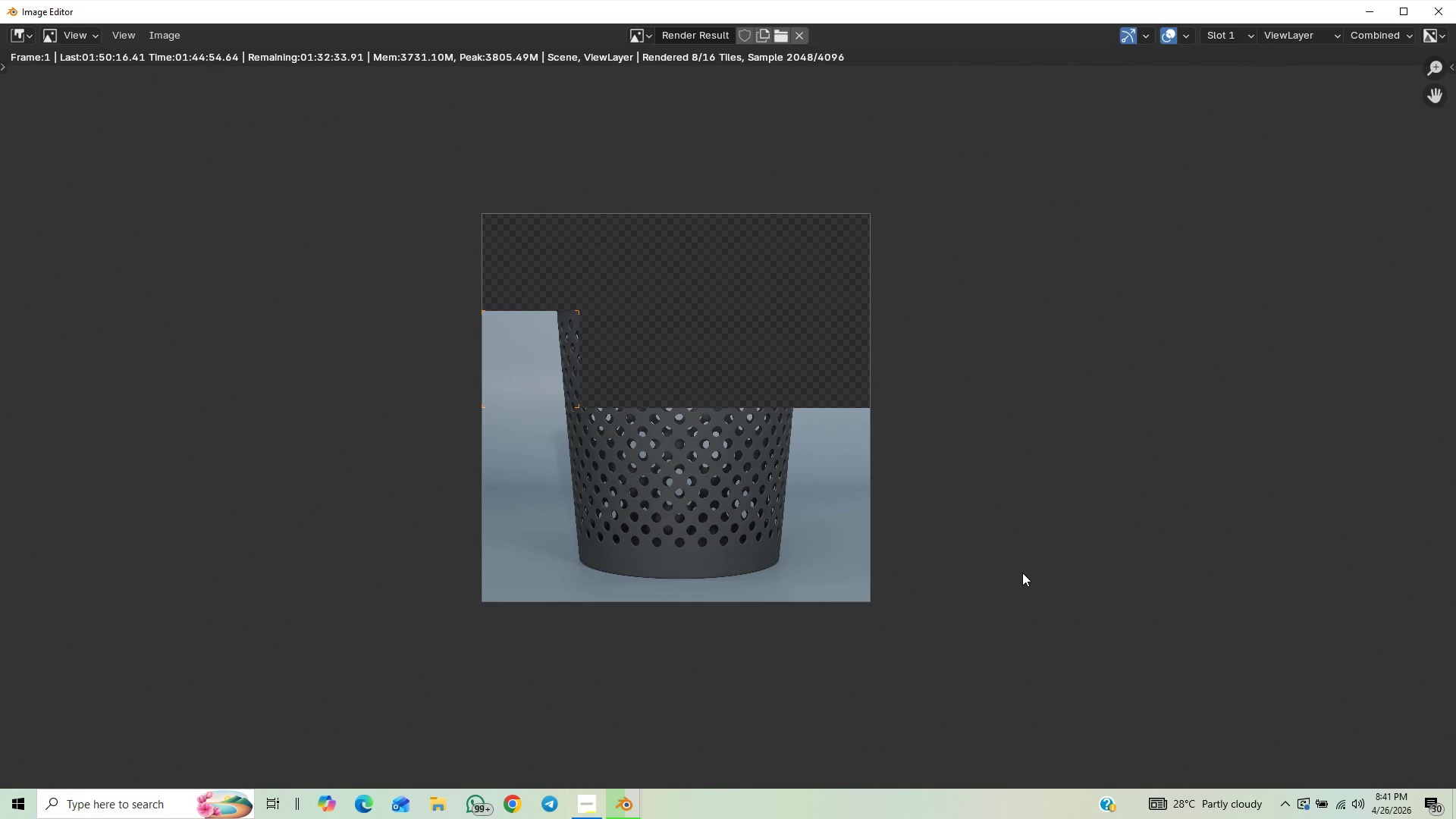 
scroll: coordinate [951, 573], scroll_direction: down, amount: 2.0
 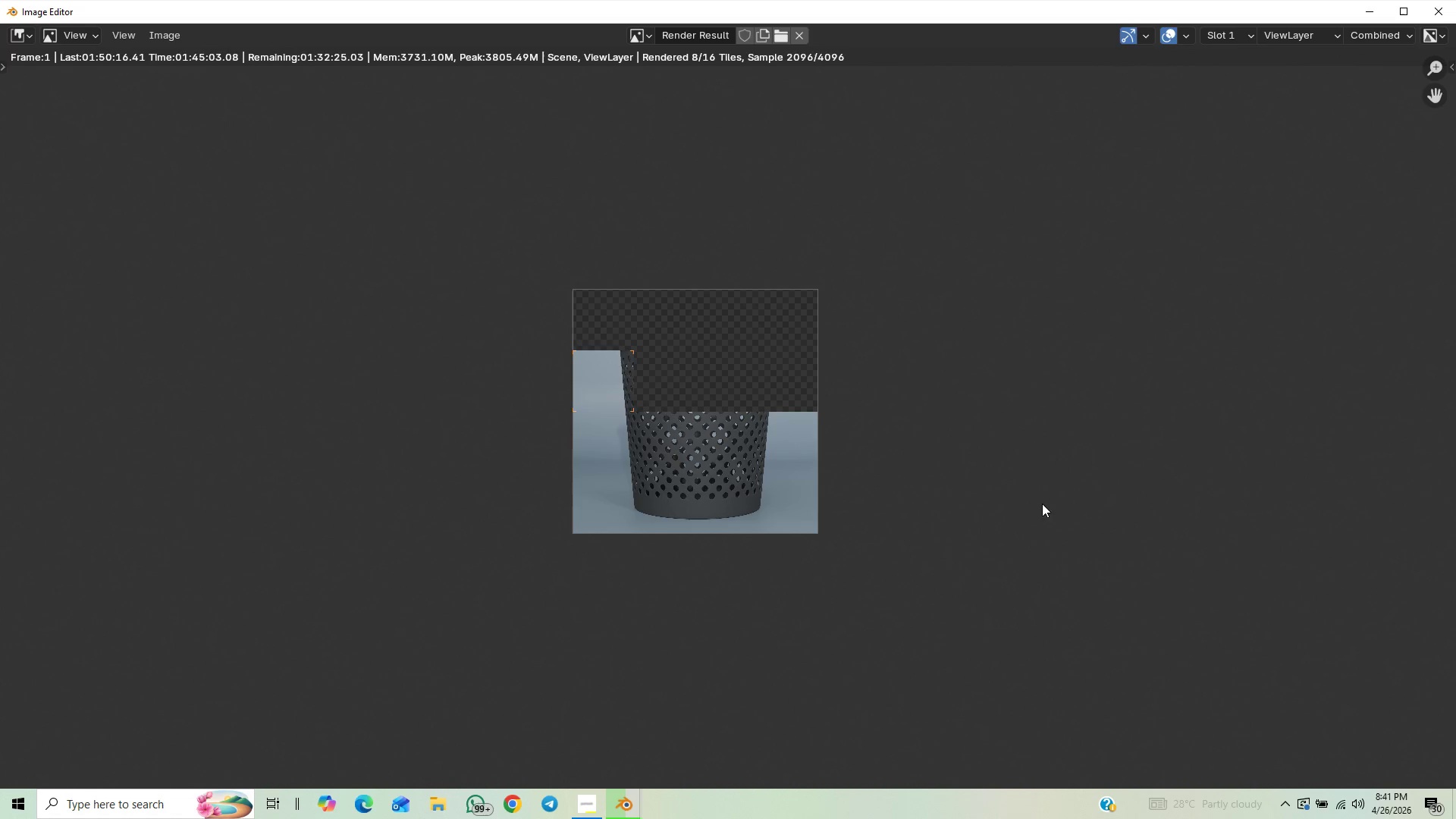 
wait(7.08)
 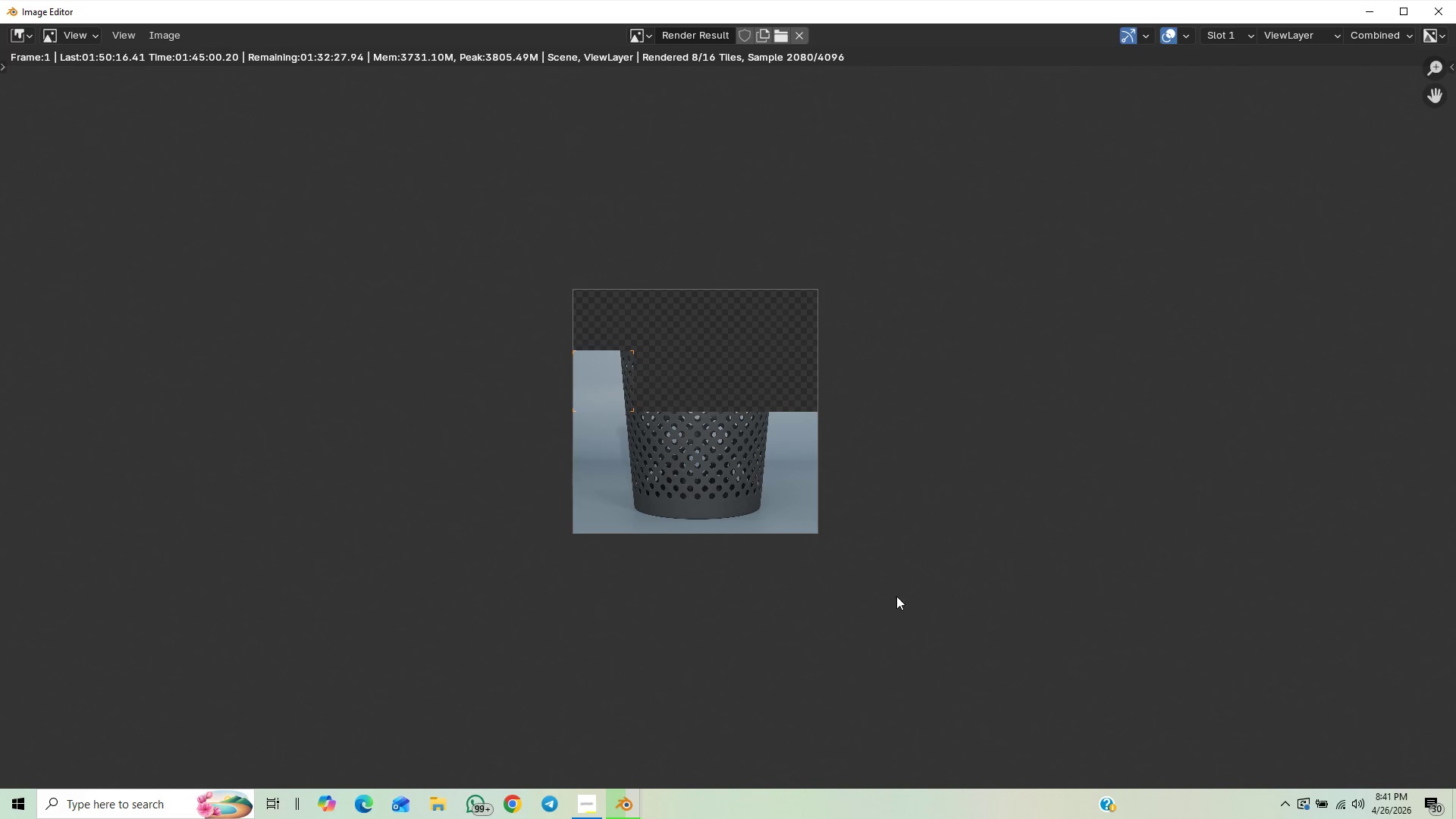 
scroll: coordinate [1096, 526], scroll_direction: up, amount: 1.0
 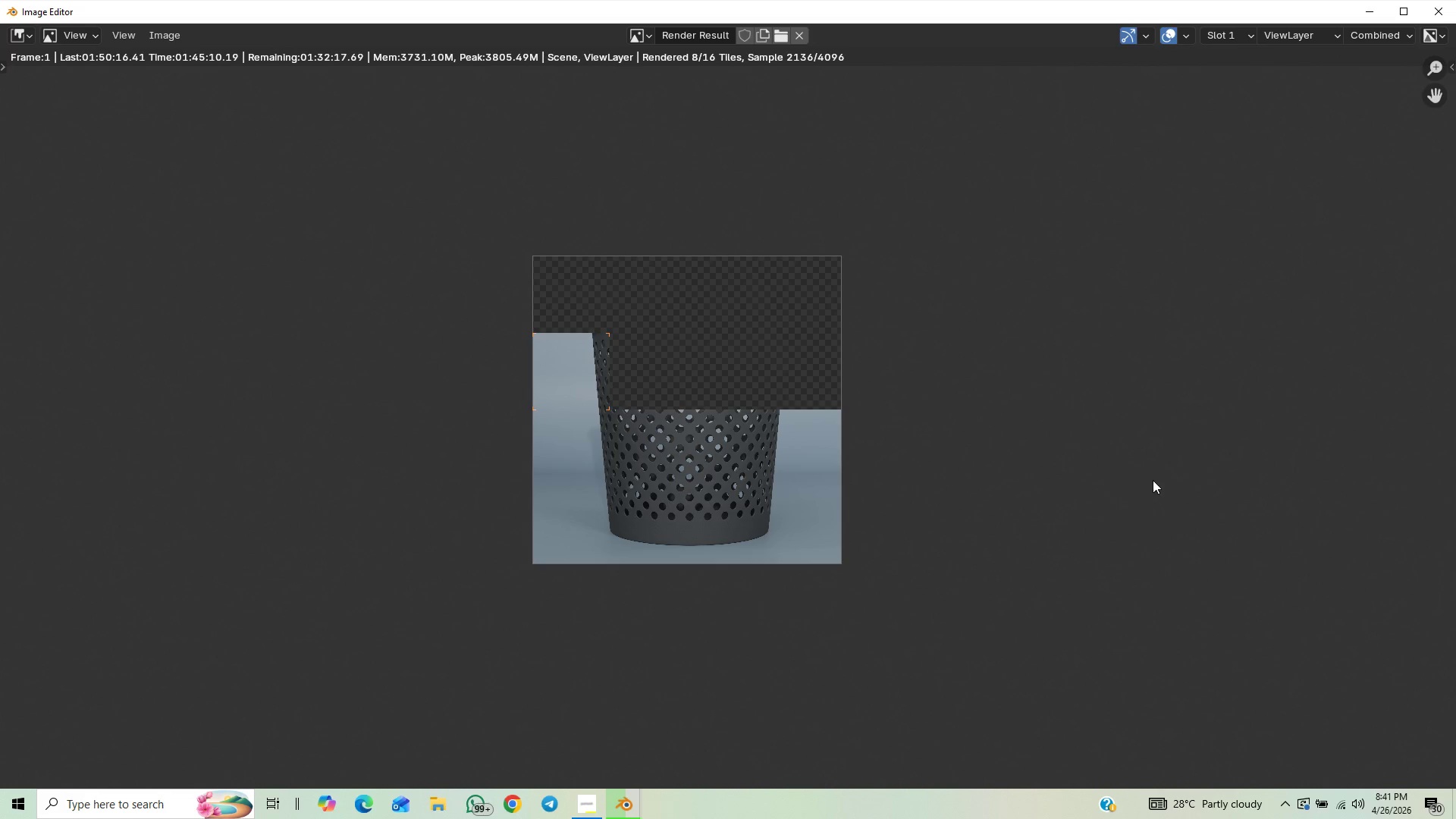 
scroll: coordinate [1149, 520], scroll_direction: down, amount: 1.0
 